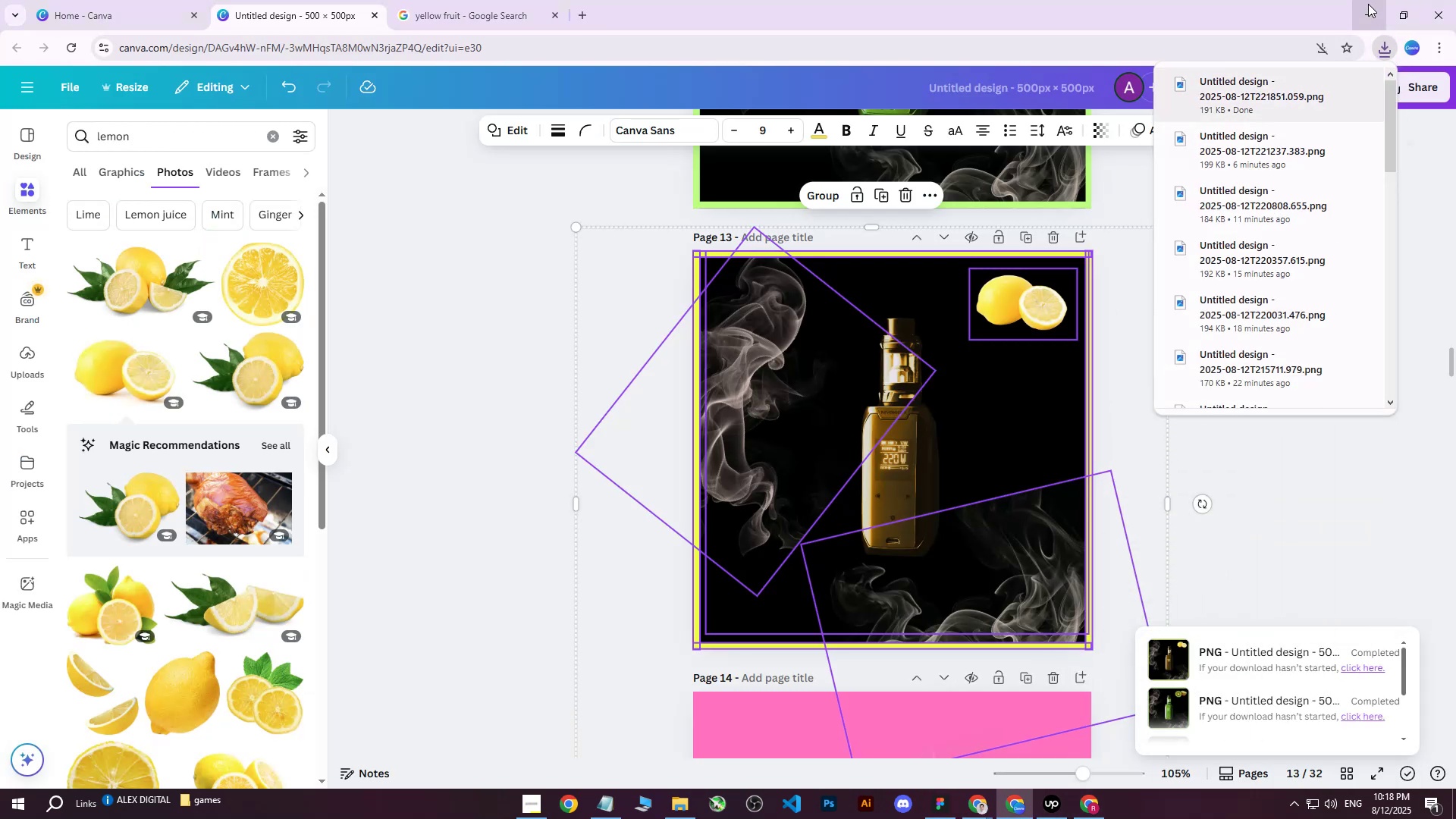 
left_click([1368, 4])
 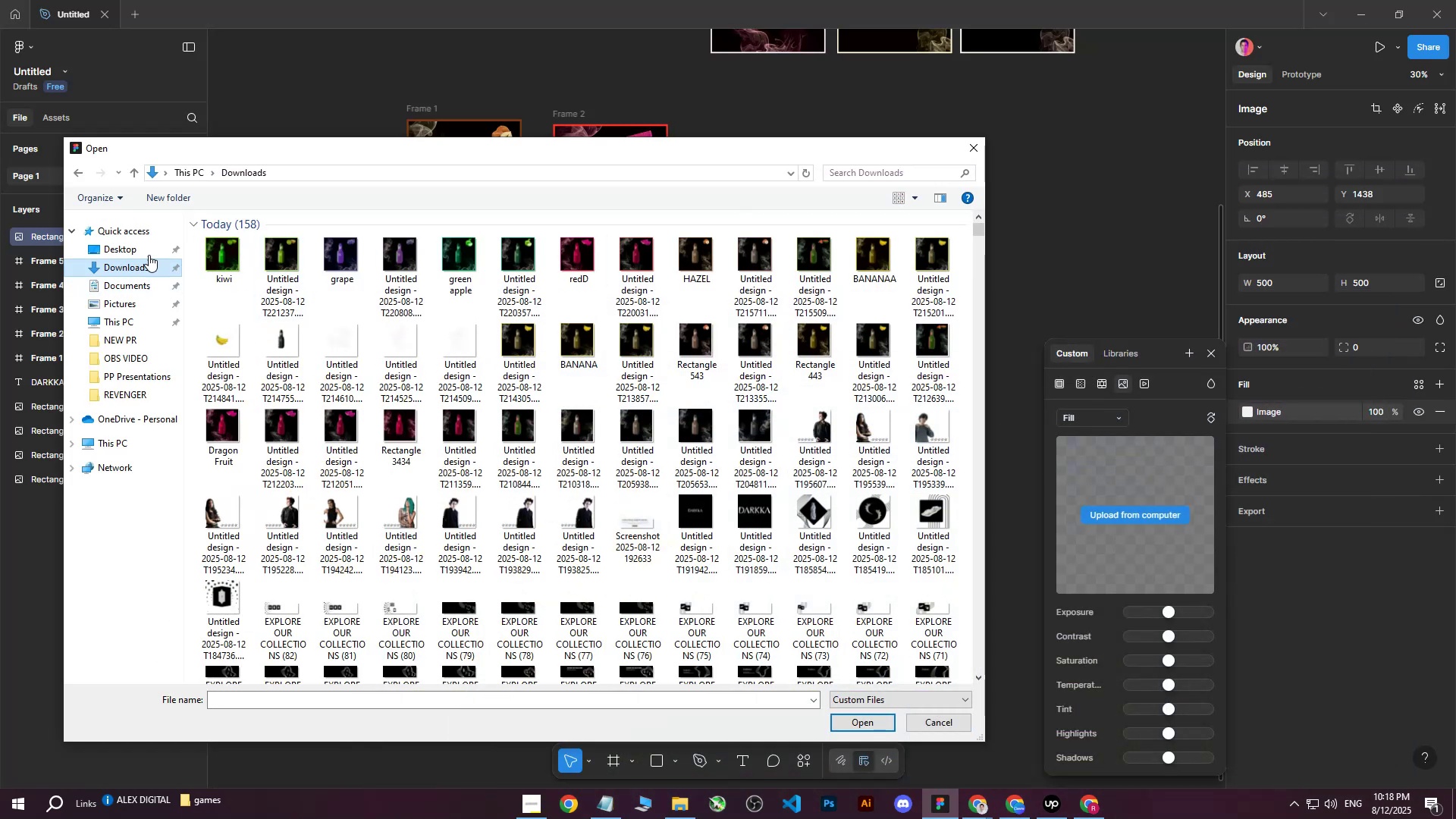 
double_click([130, 265])
 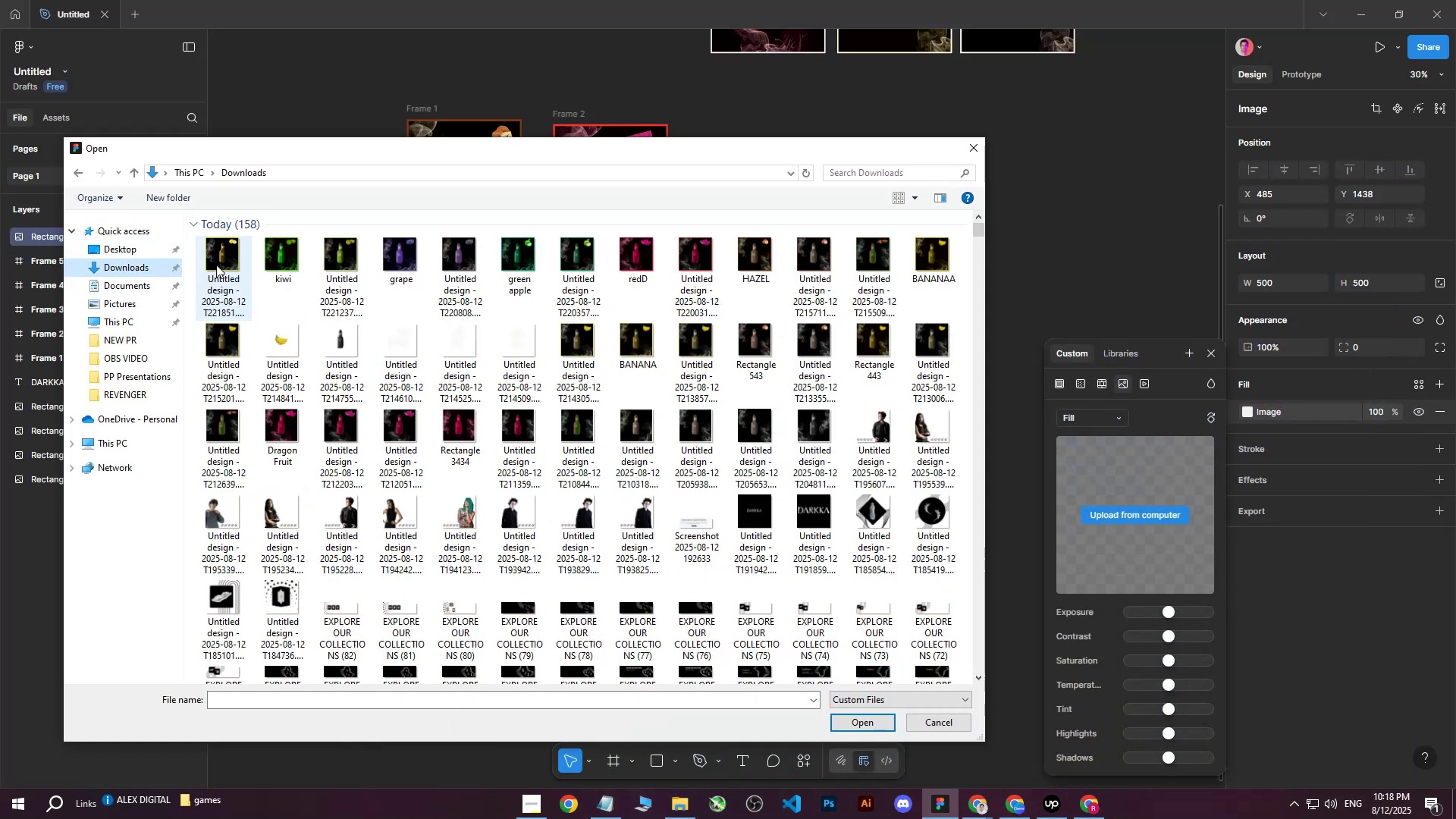 
left_click([218, 262])
 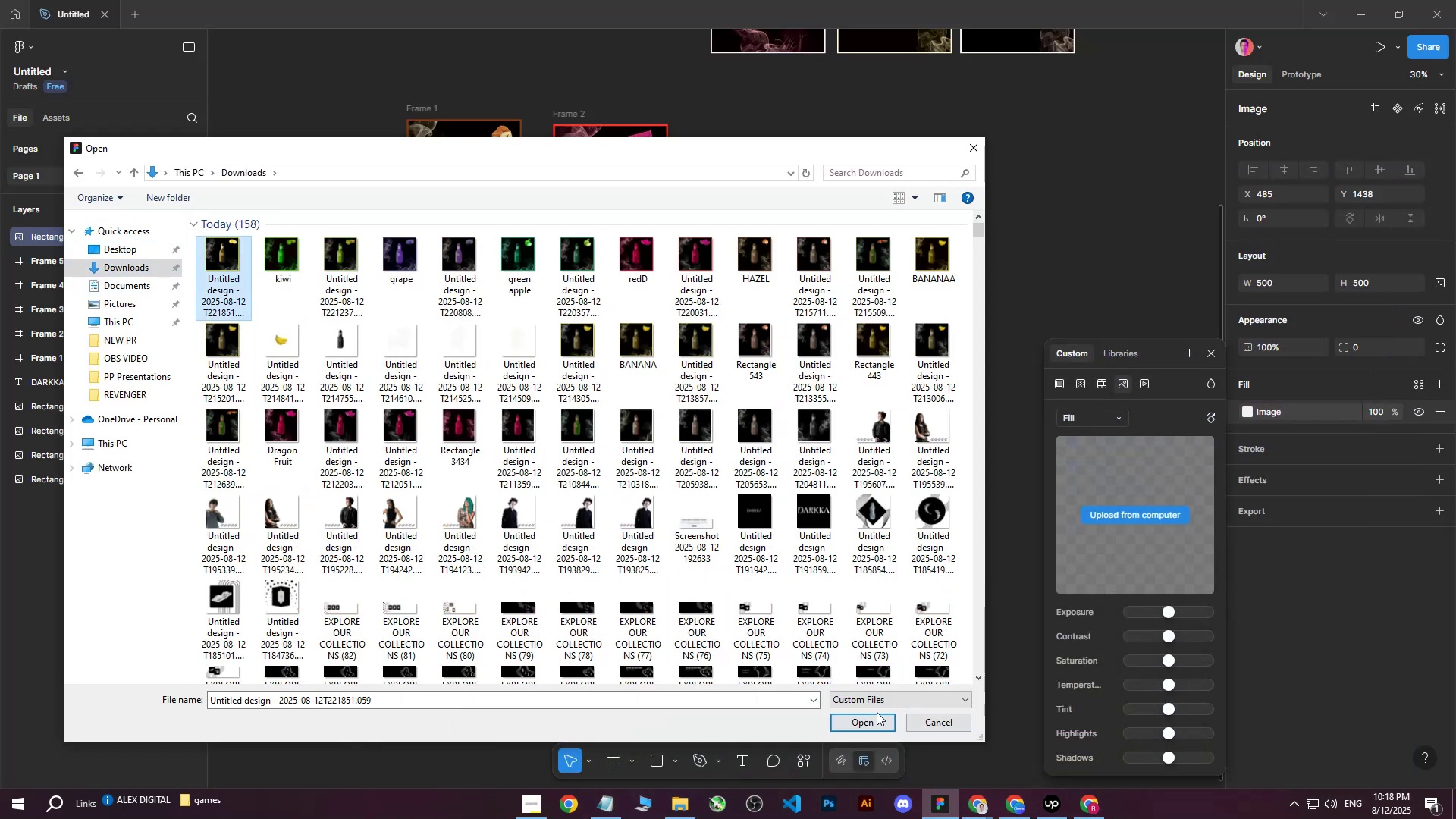 
left_click([858, 711])
 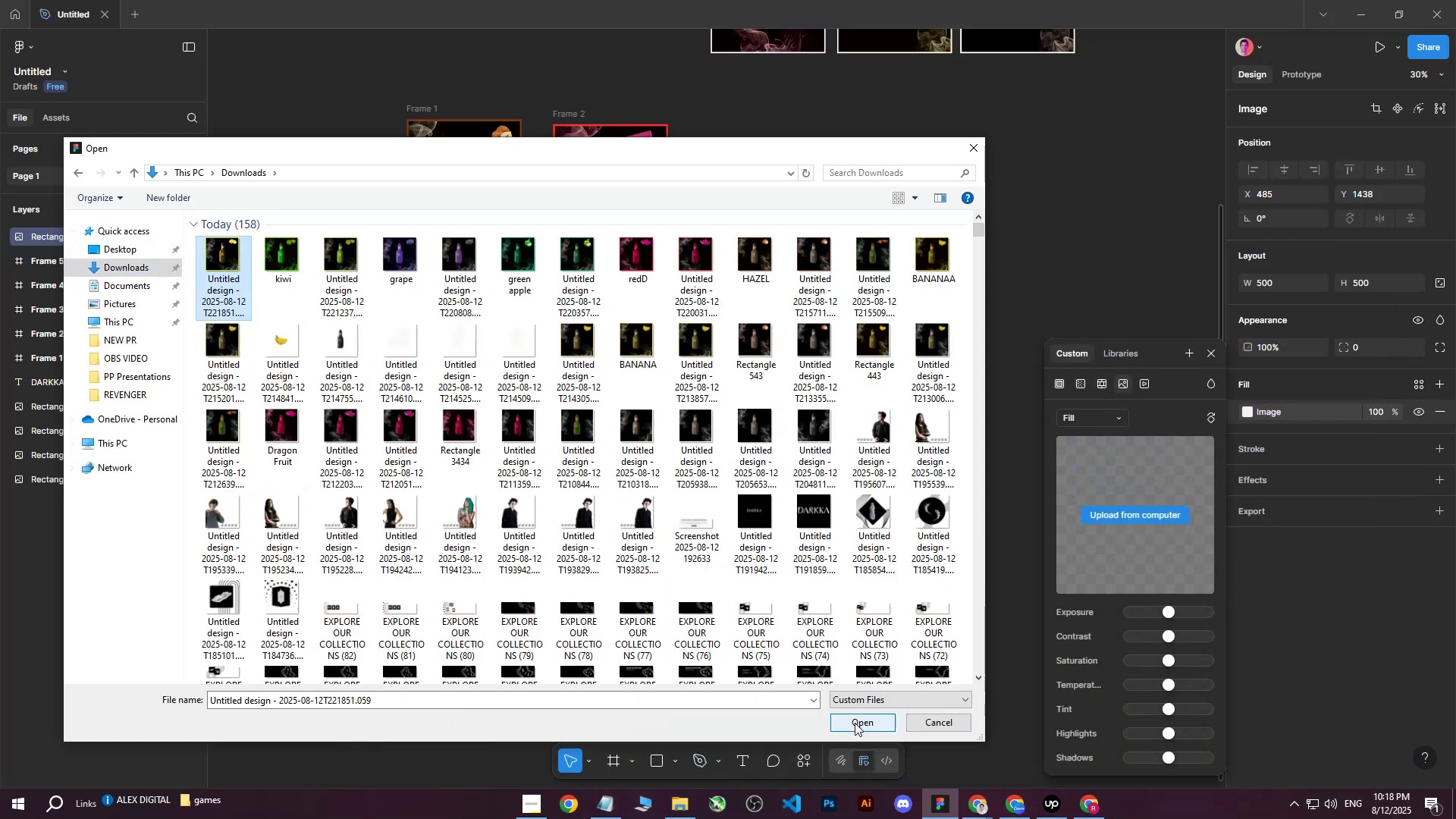 
left_click([855, 723])
 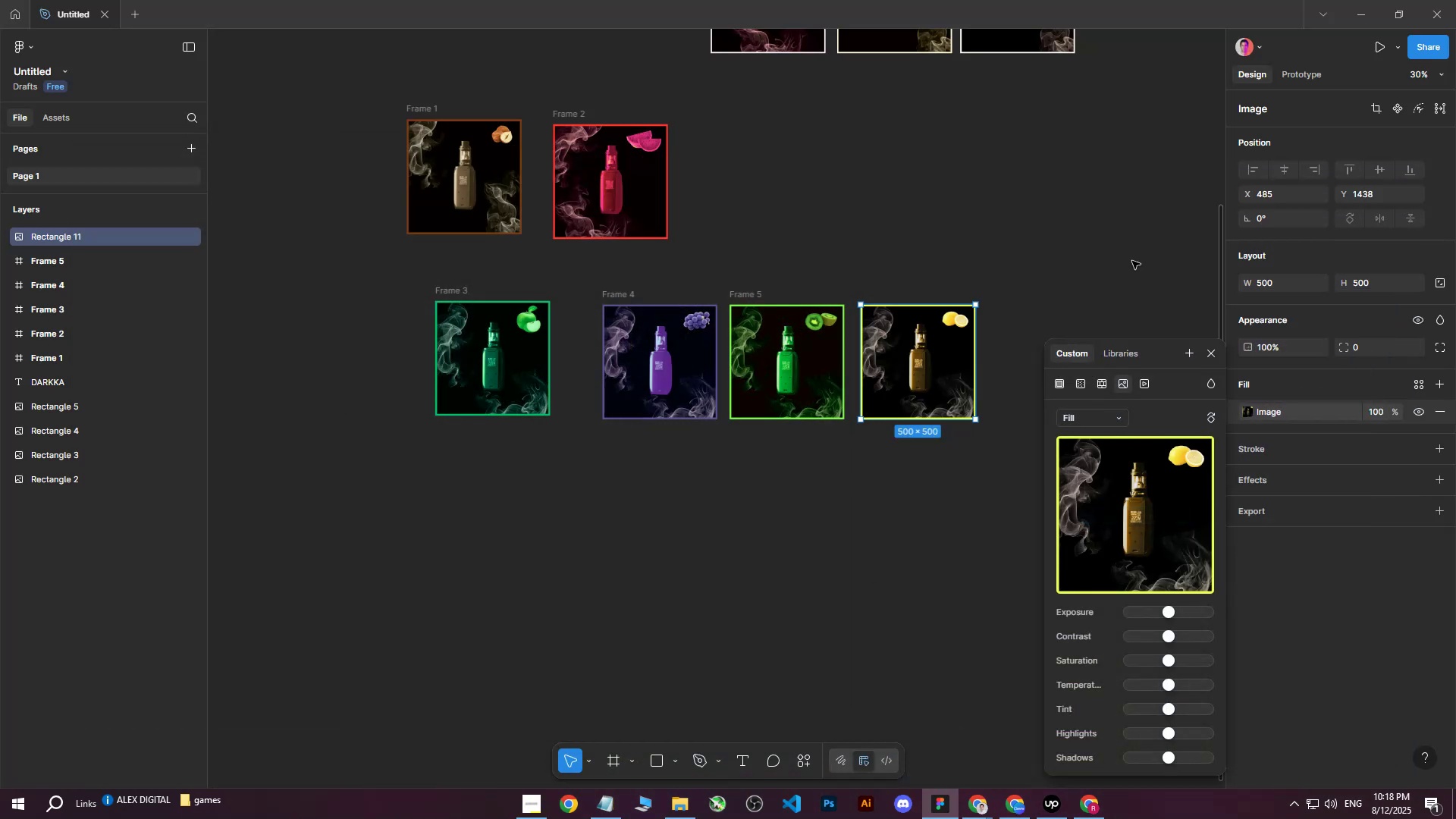 
double_click([1132, 261])
 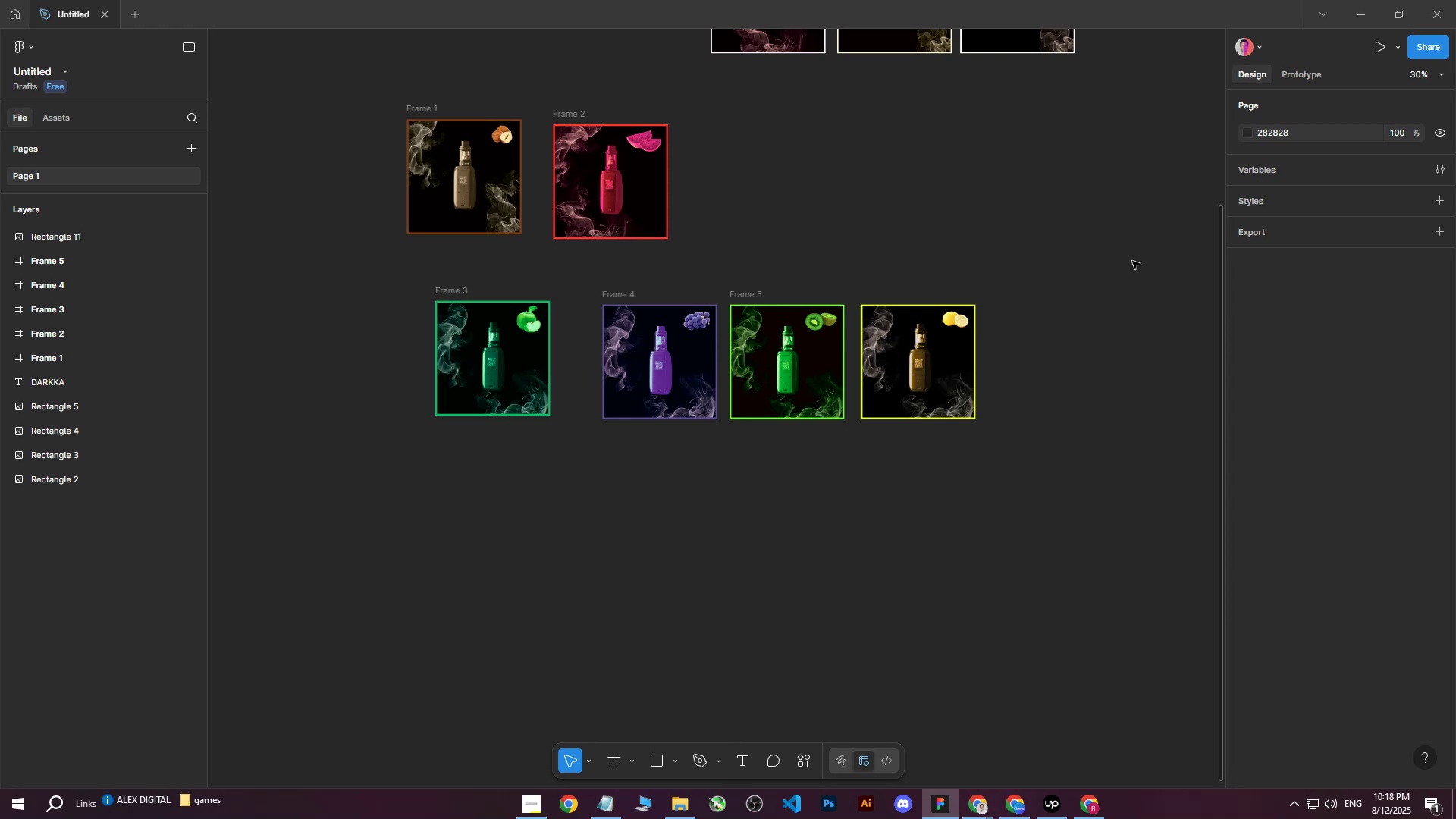 
hold_key(key=ControlLeft, duration=1.23)
scroll: coordinate [978, 356], scroll_direction: up, amount: 3.0
 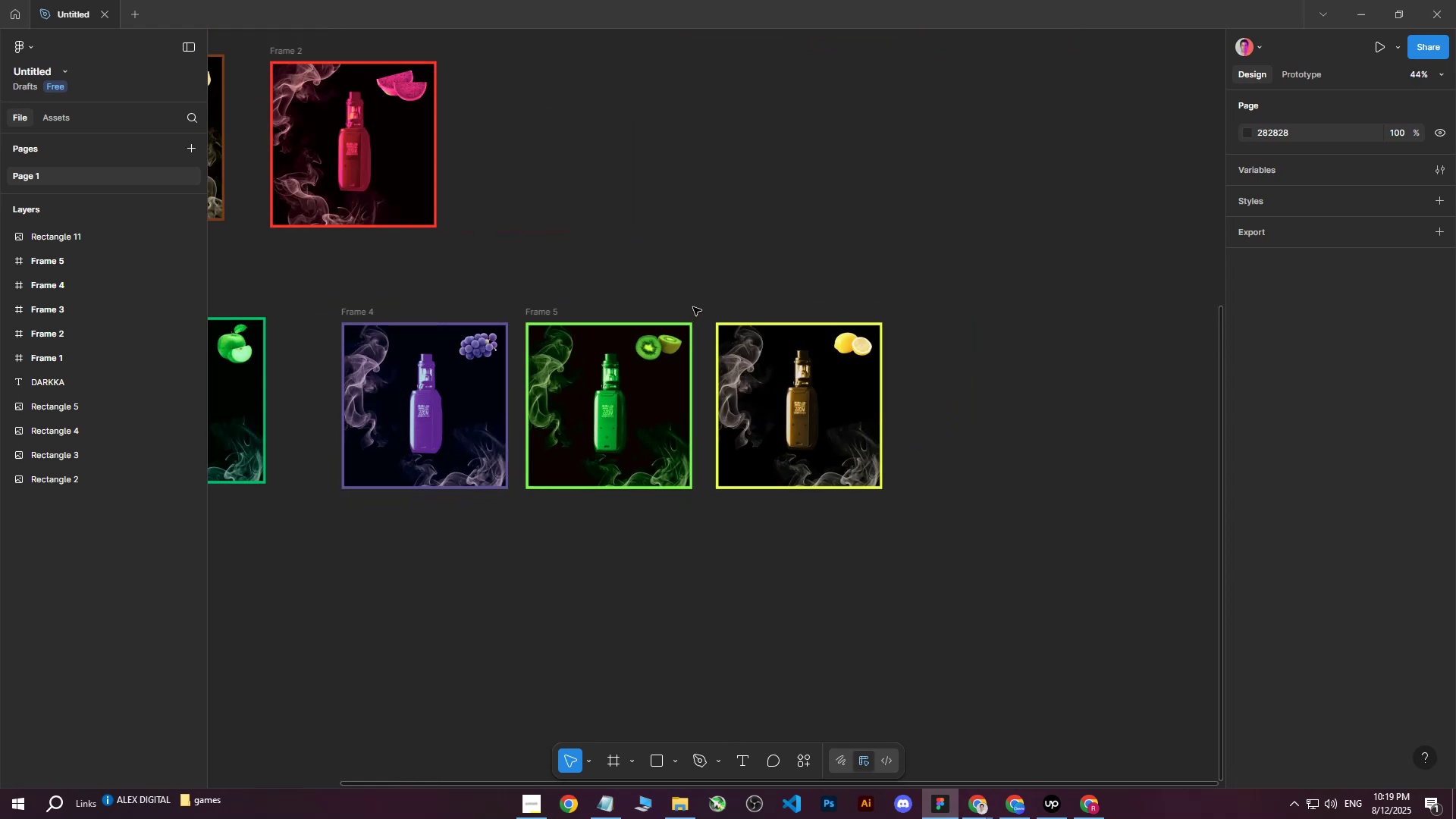 
left_click_drag(start_coordinate=[712, 300], to_coordinate=[949, 544])
 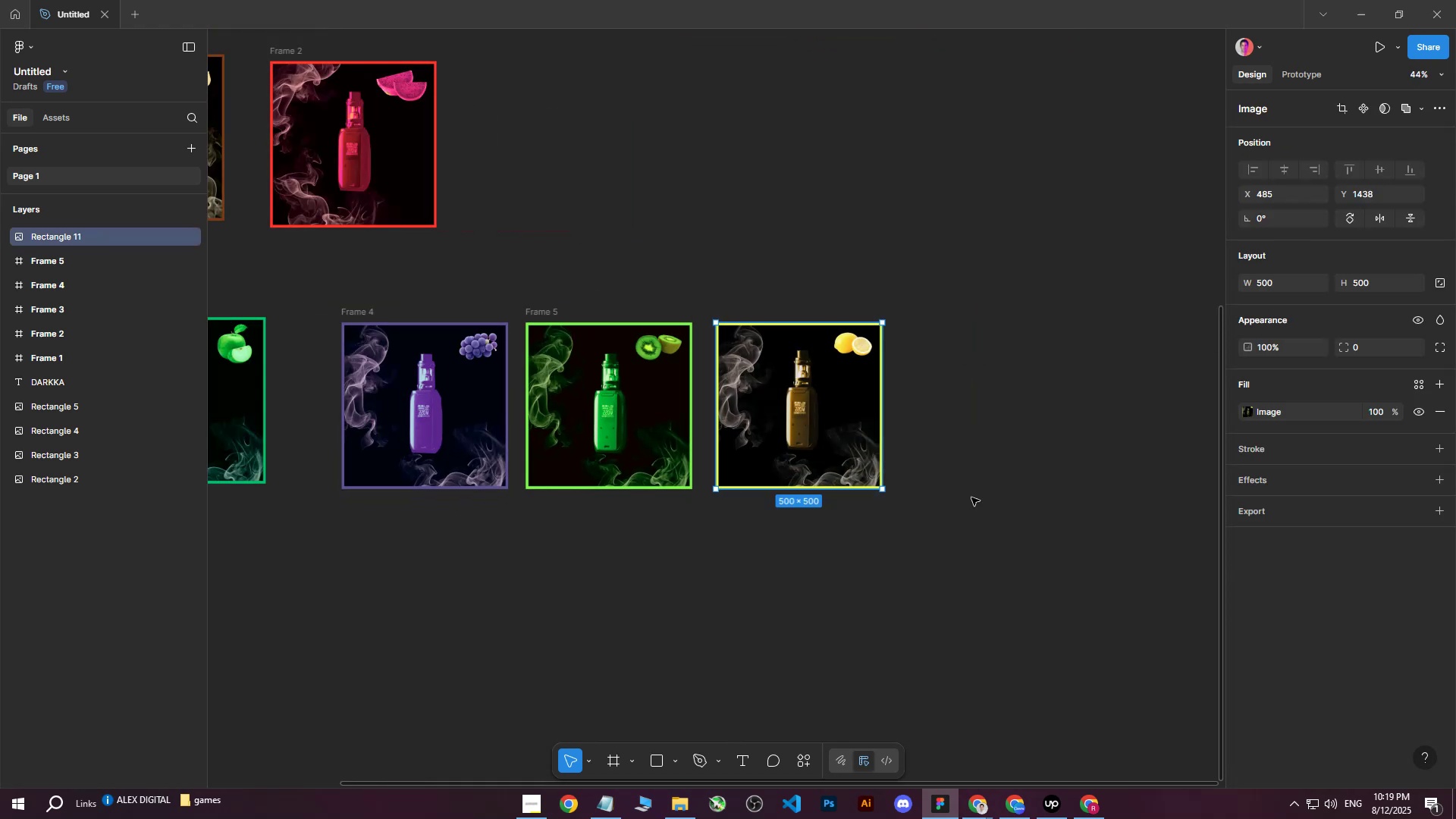 
hold_key(key=ControlLeft, duration=0.57)
scroll: coordinate [1149, 435], scroll_direction: up, amount: 3.0
 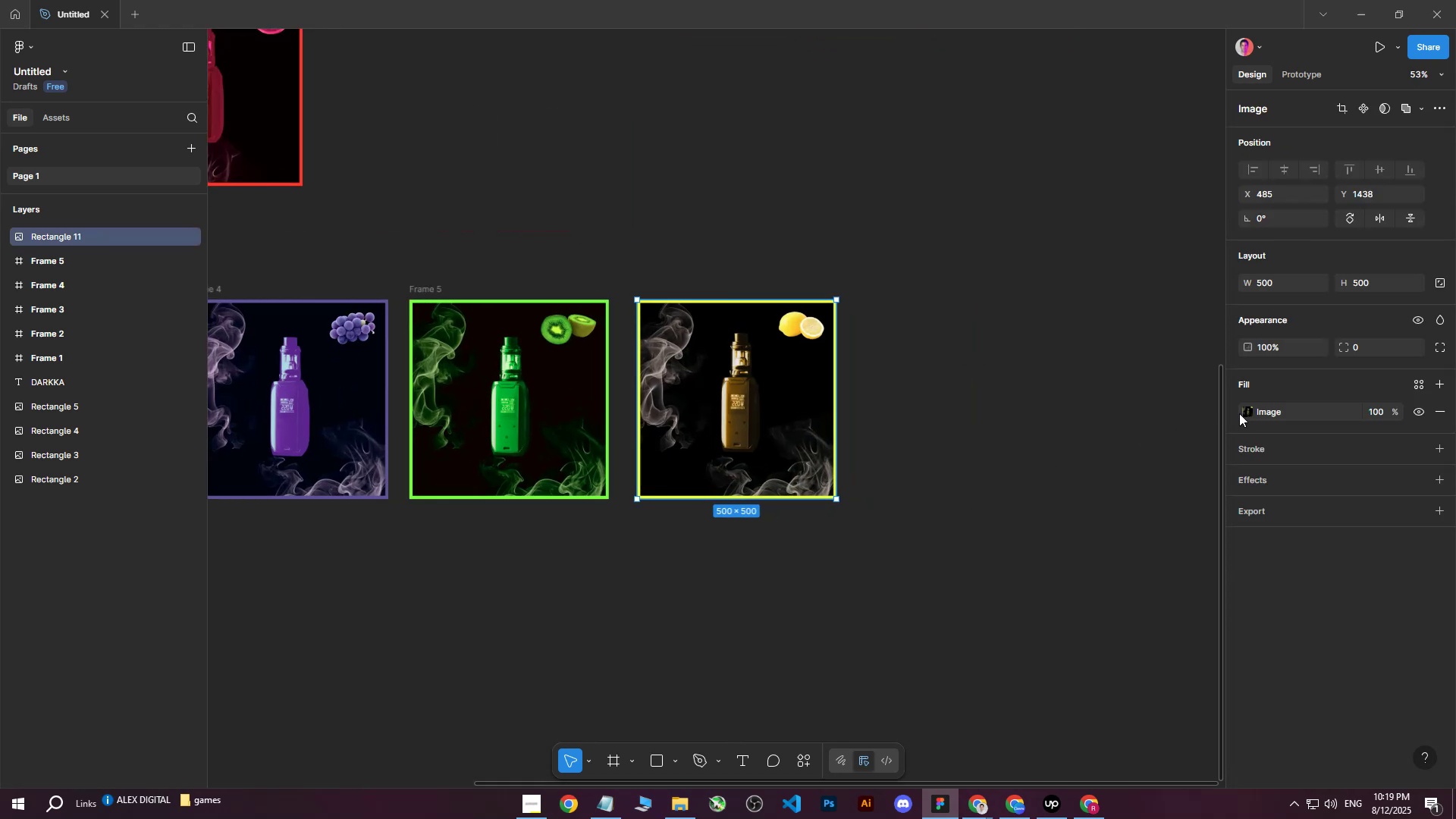 
left_click([1242, 413])
 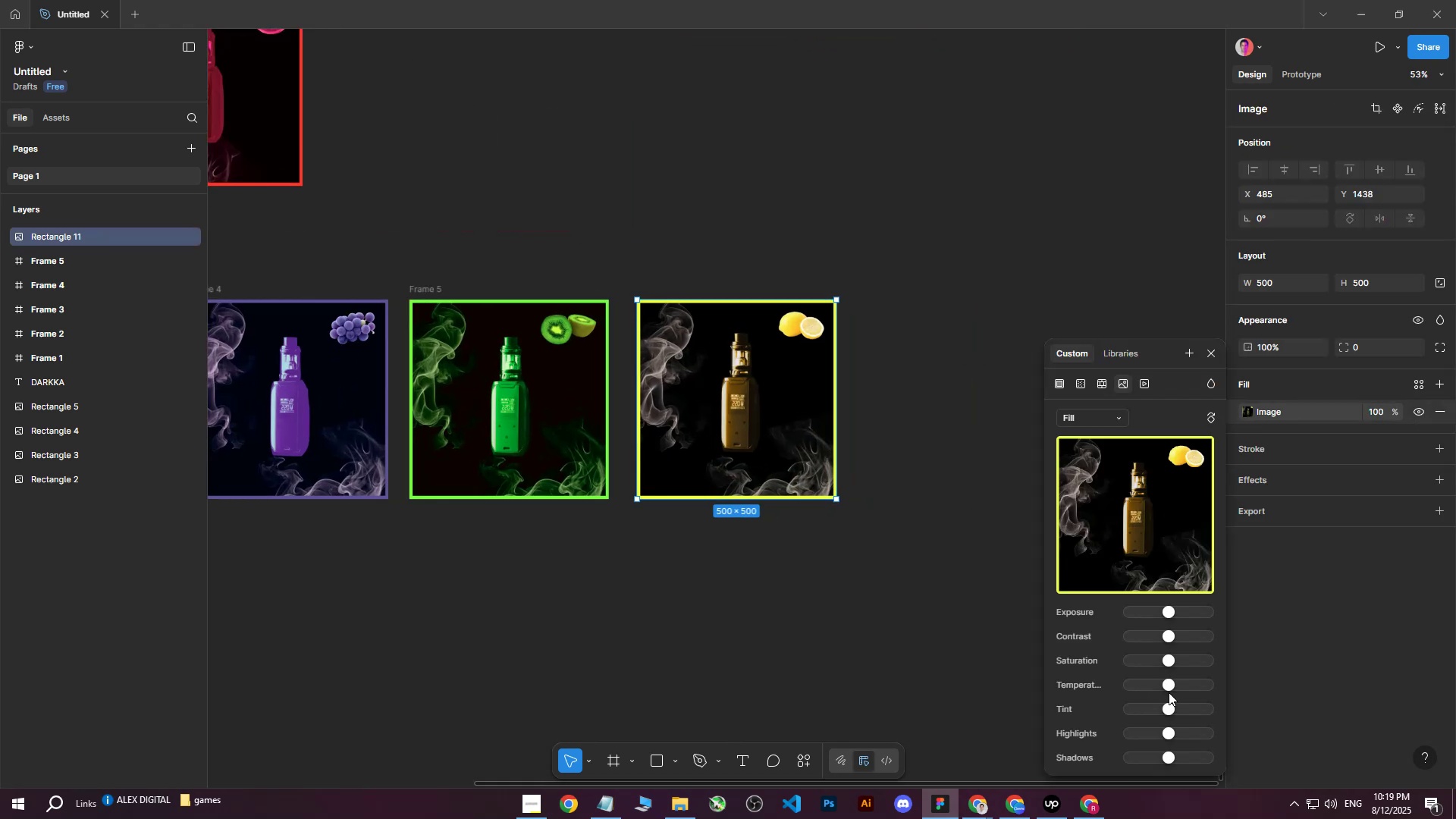 
left_click_drag(start_coordinate=[1169, 682], to_coordinate=[1223, 678])
 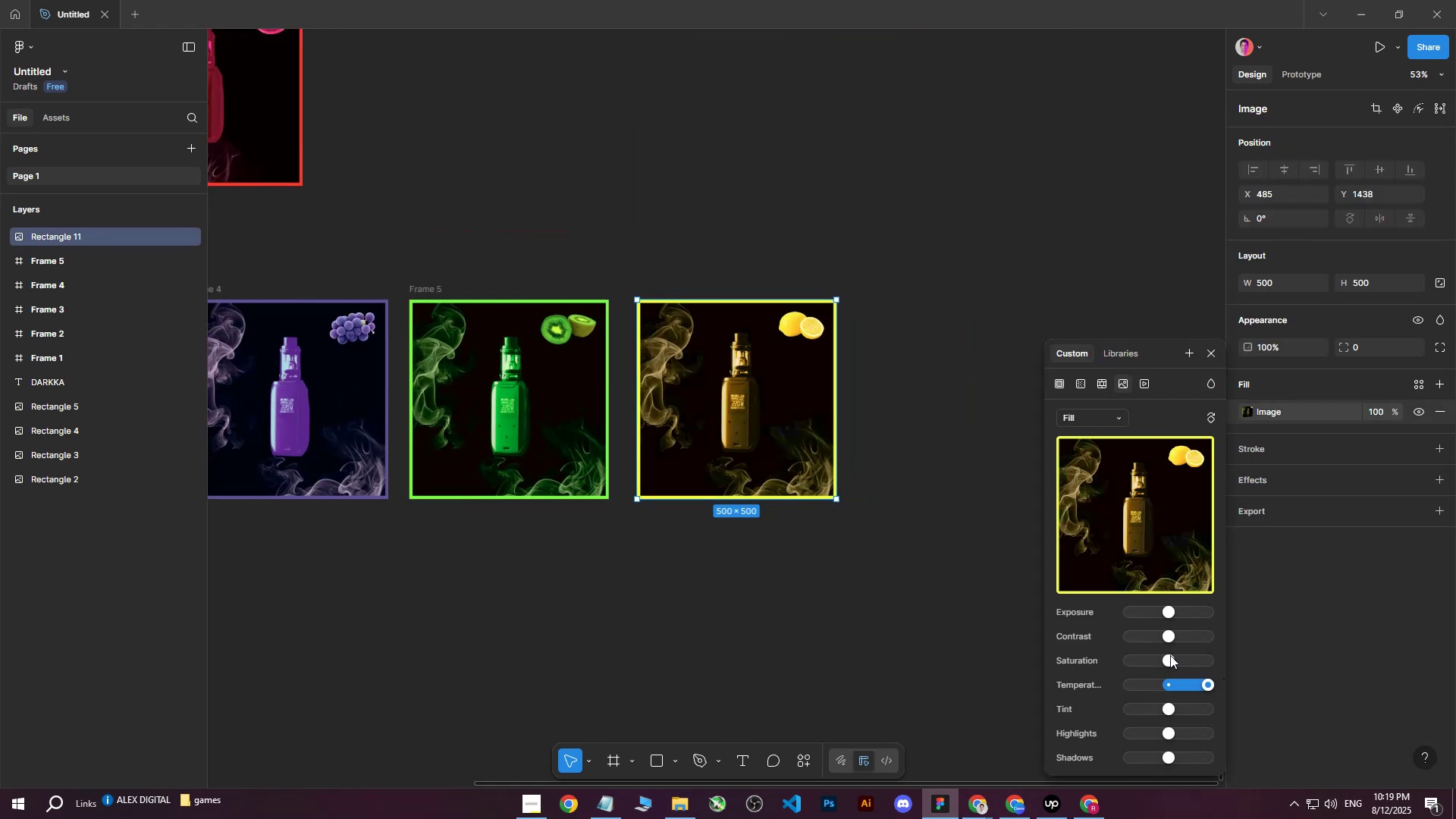 
left_click_drag(start_coordinate=[1168, 657], to_coordinate=[1167, 664])
 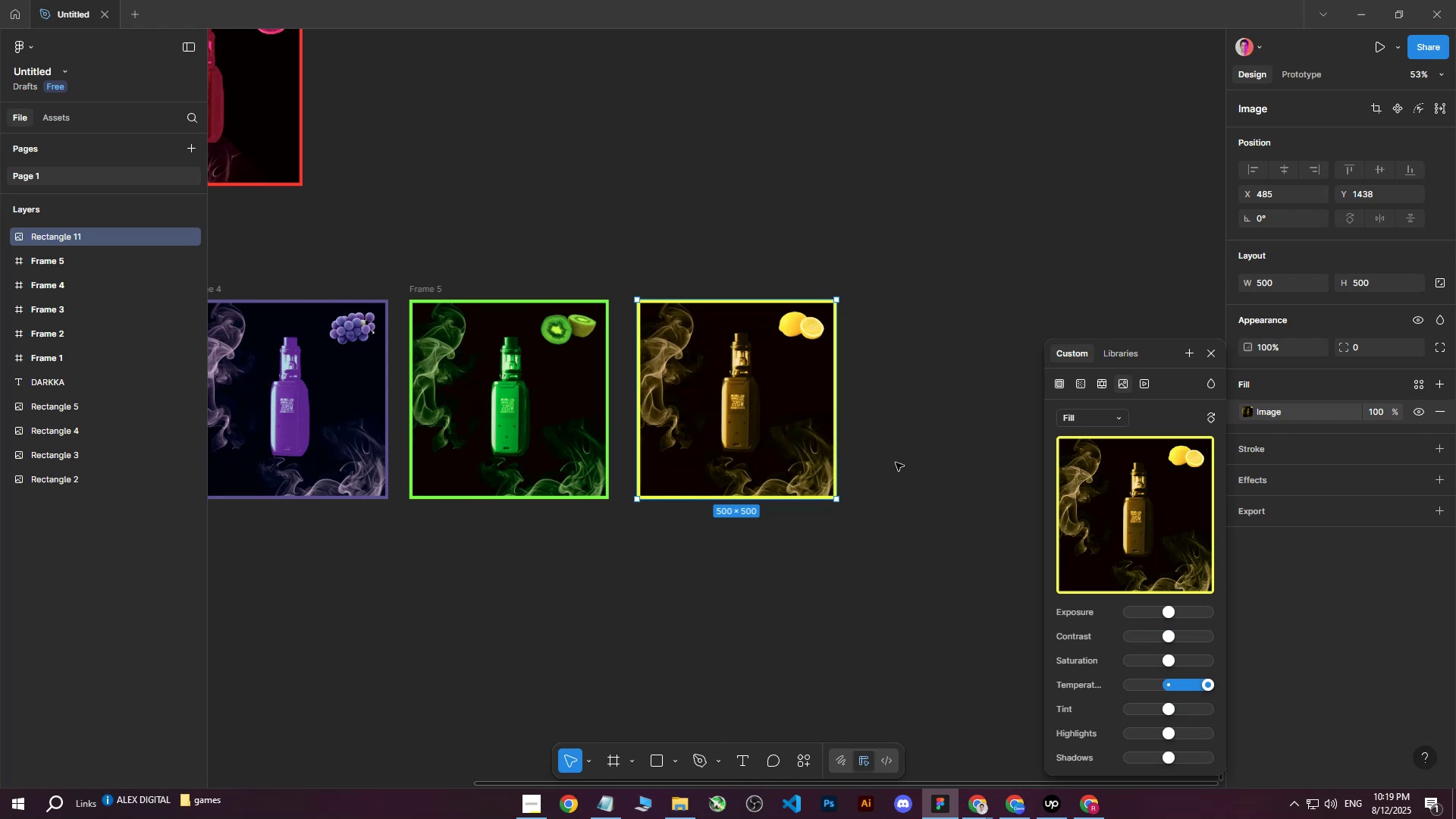 
wait(5.78)
 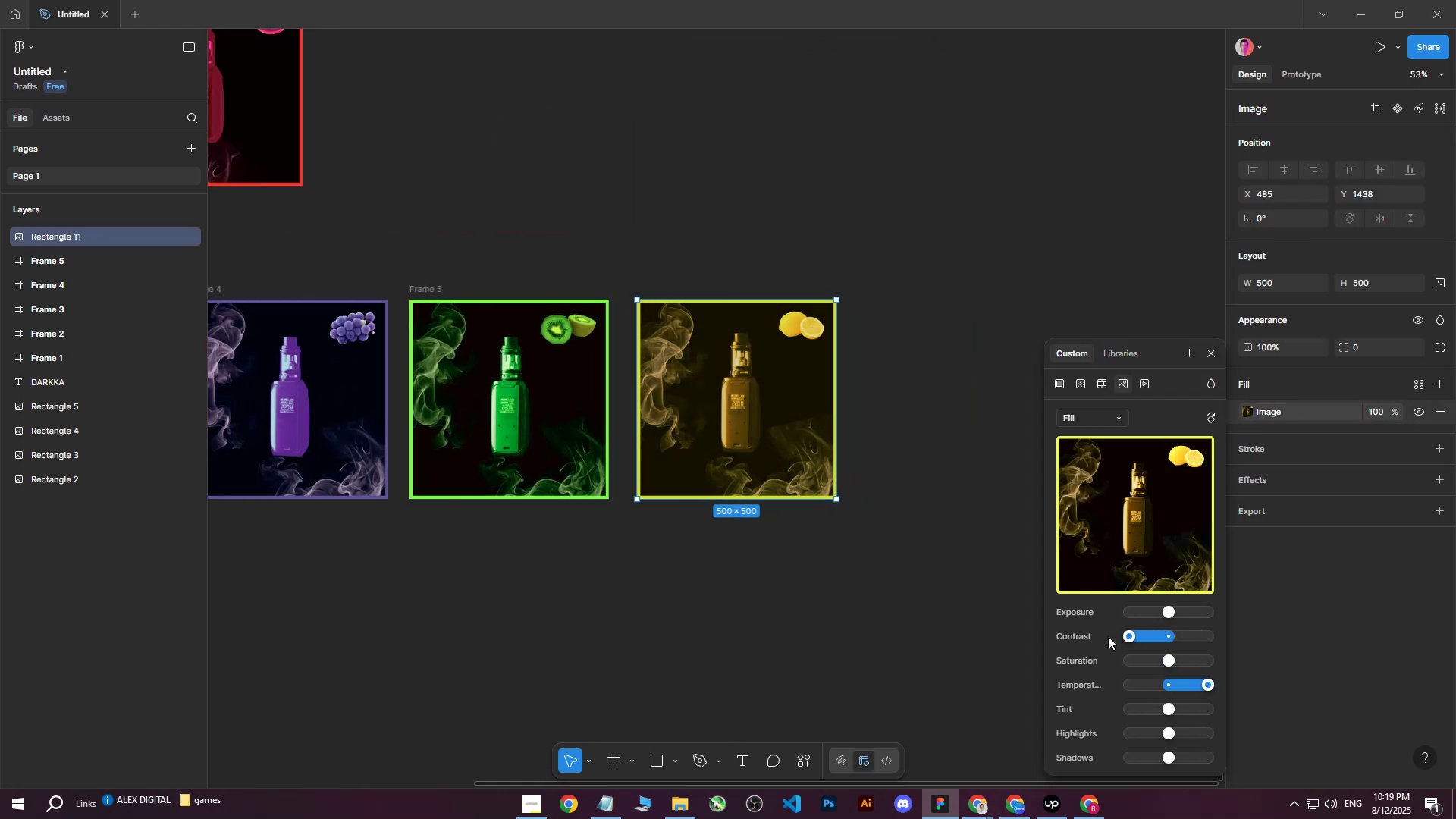 
left_click_drag(start_coordinate=[1169, 711], to_coordinate=[1166, 706])
 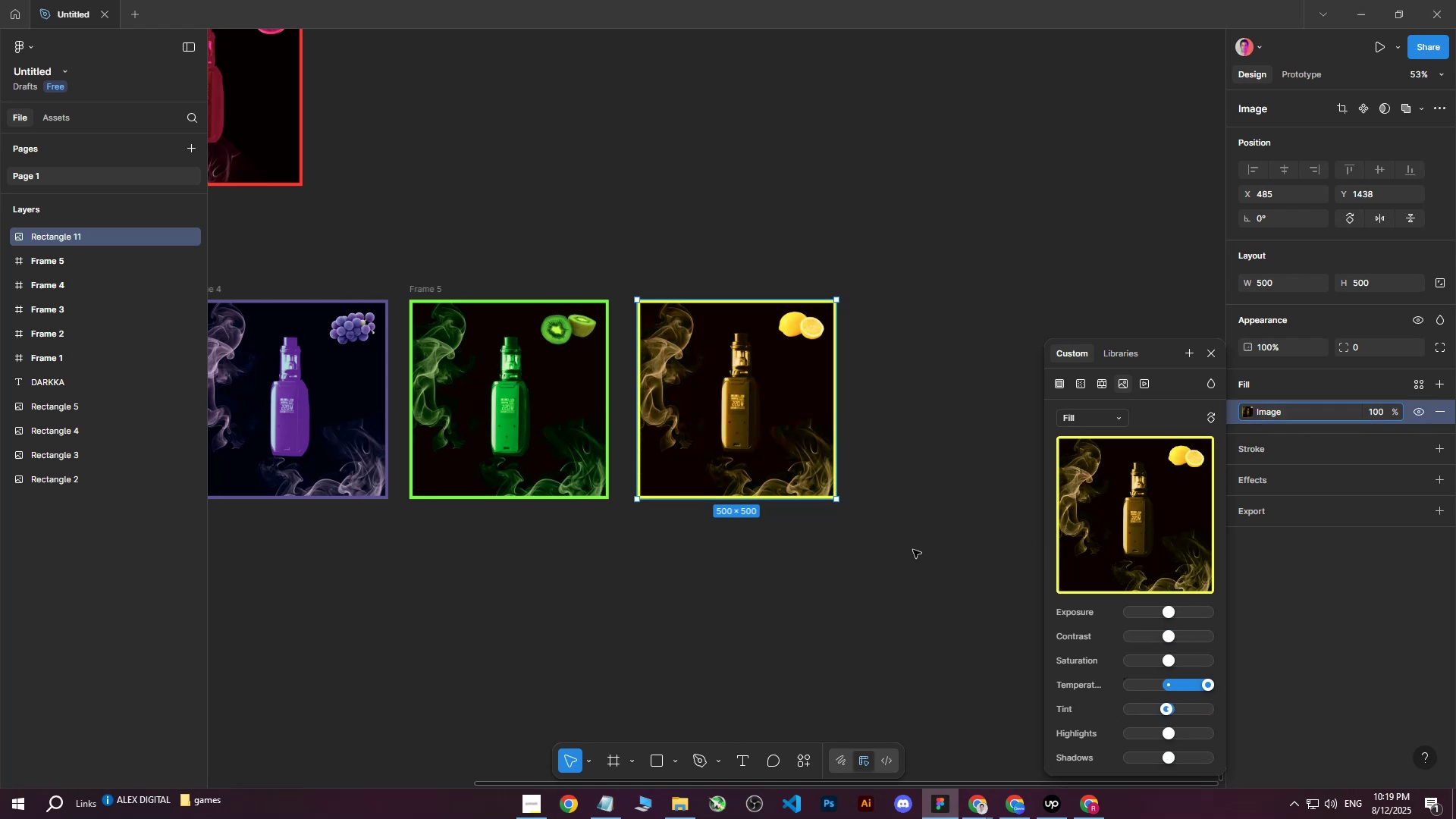 
double_click([912, 550])
 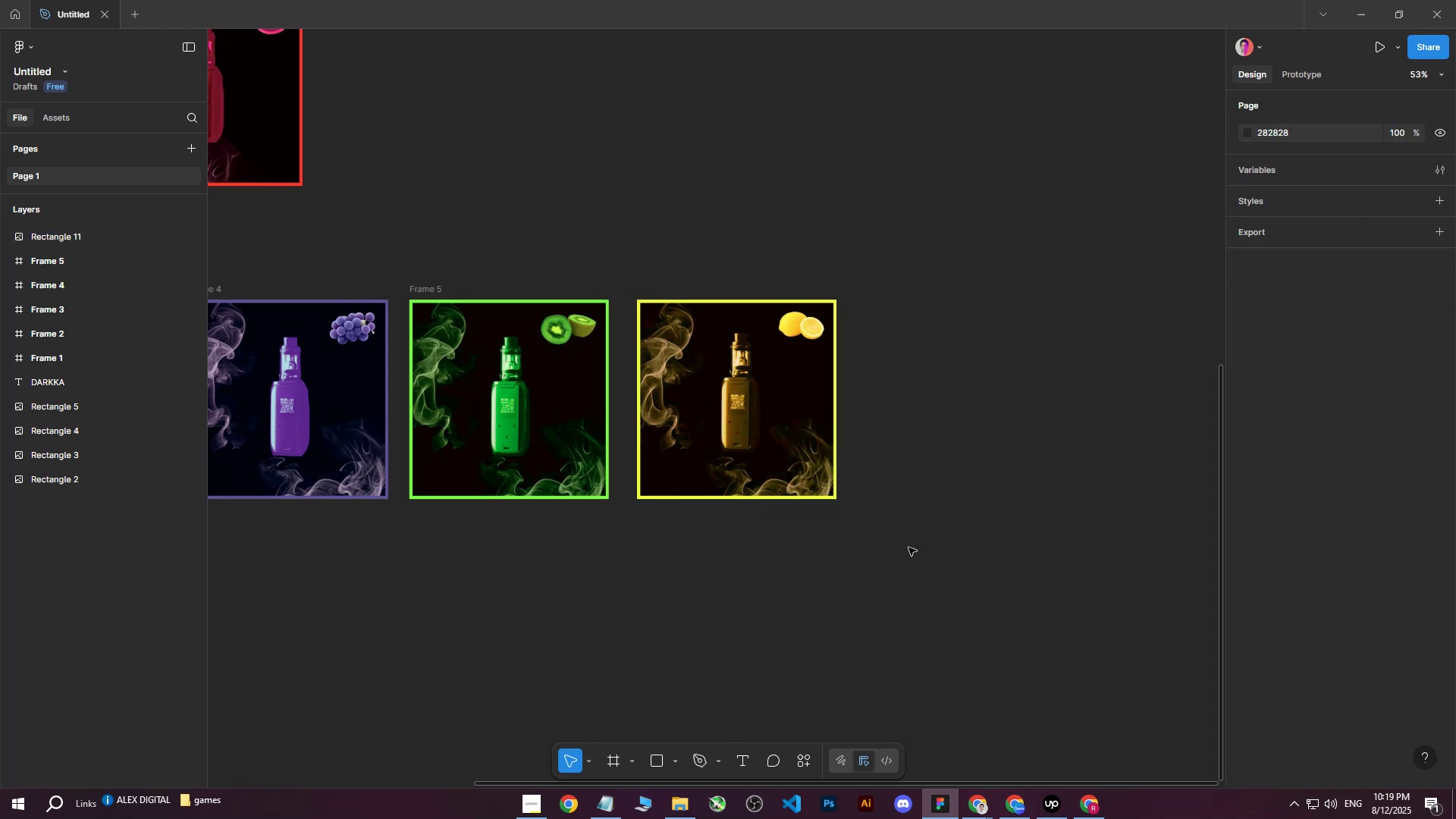 
hold_key(key=ControlLeft, duration=1.27)
scroll: coordinate [783, 472], scroll_direction: up, amount: 5.0
 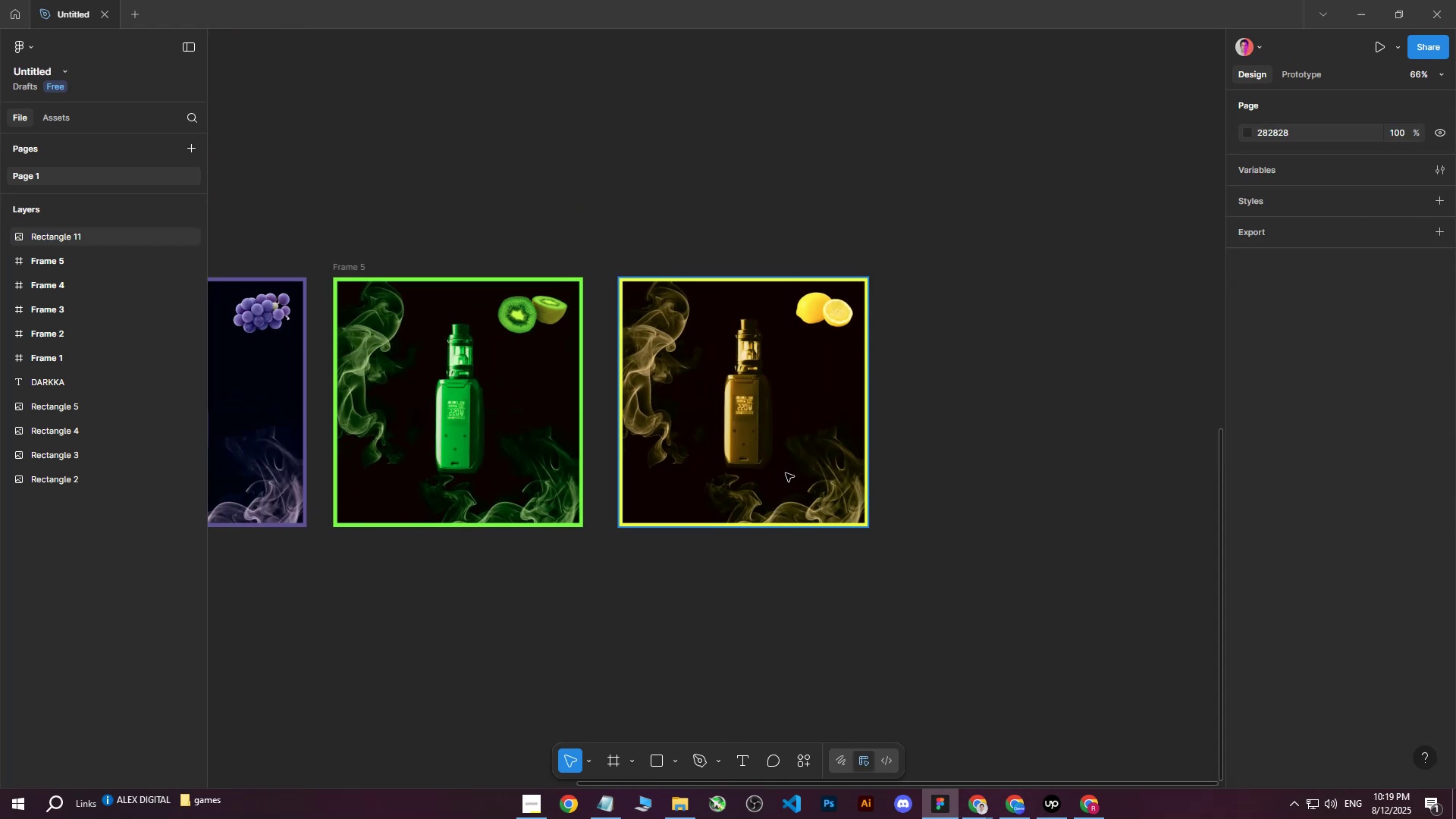 
hold_key(key=ShiftLeft, duration=0.35)
 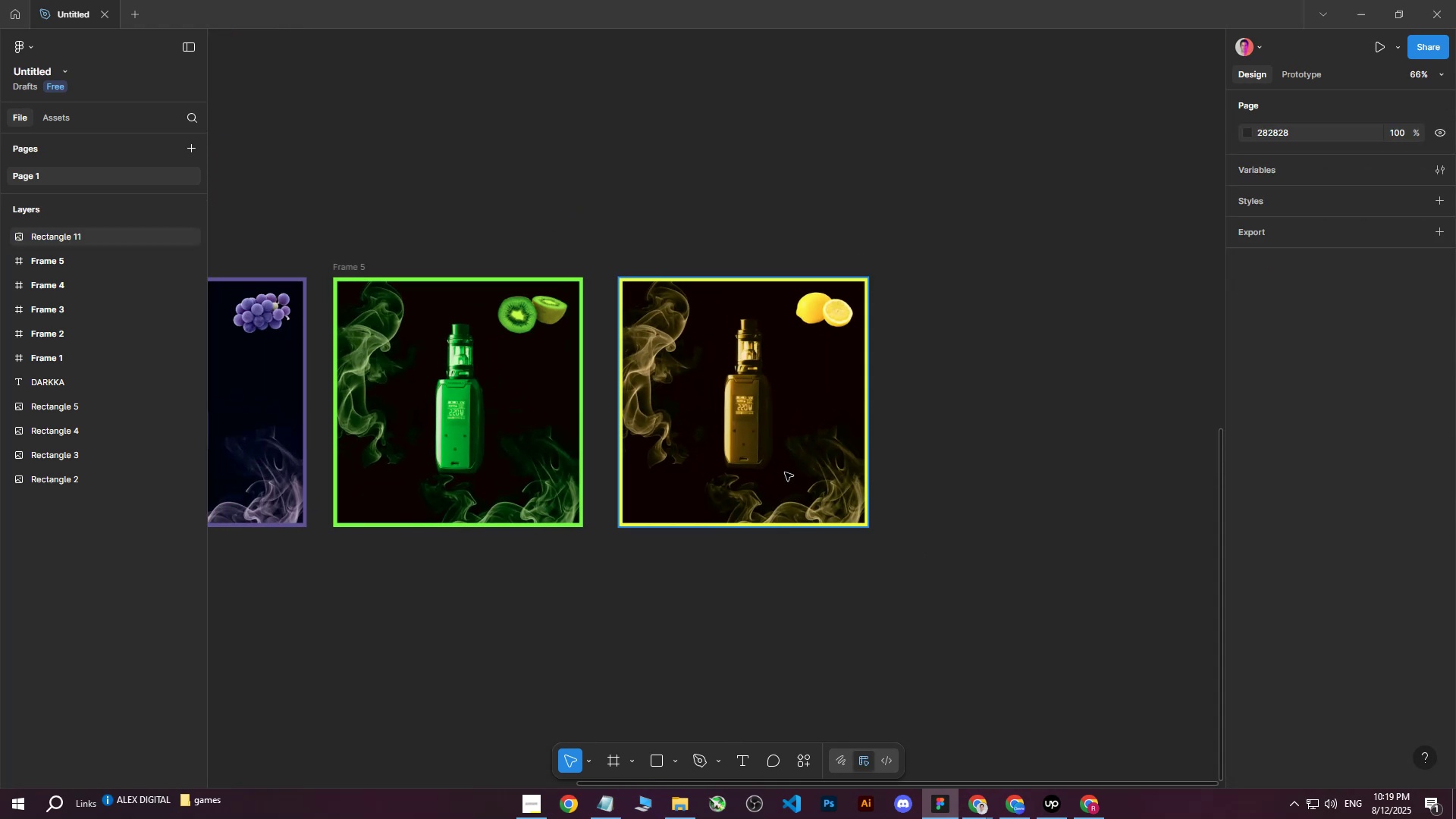 
hold_key(key=ControlLeft, duration=0.43)
scroll: coordinate [795, 471], scroll_direction: up, amount: 2.0
 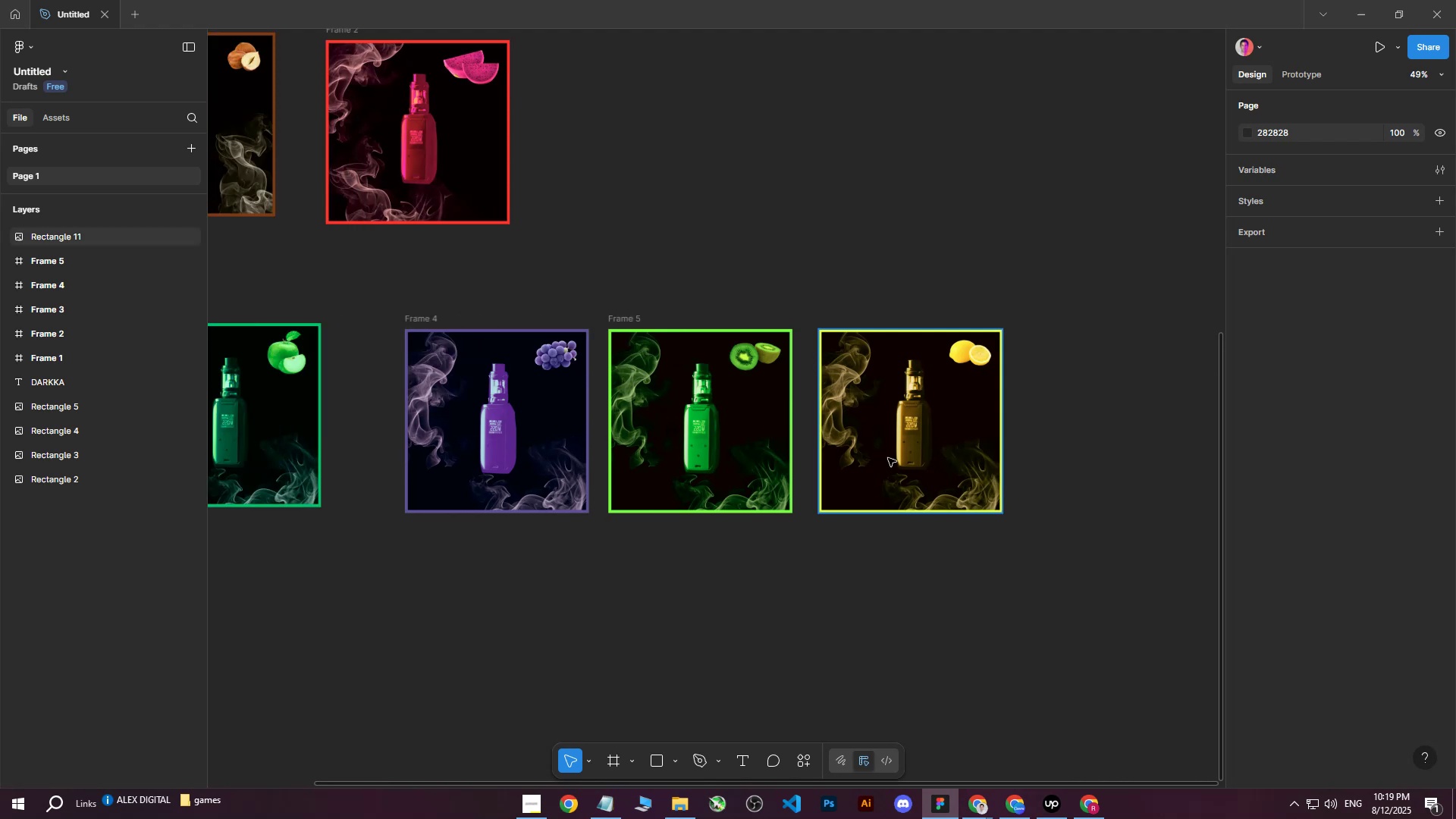 
hold_key(key=ShiftLeft, duration=0.59)
 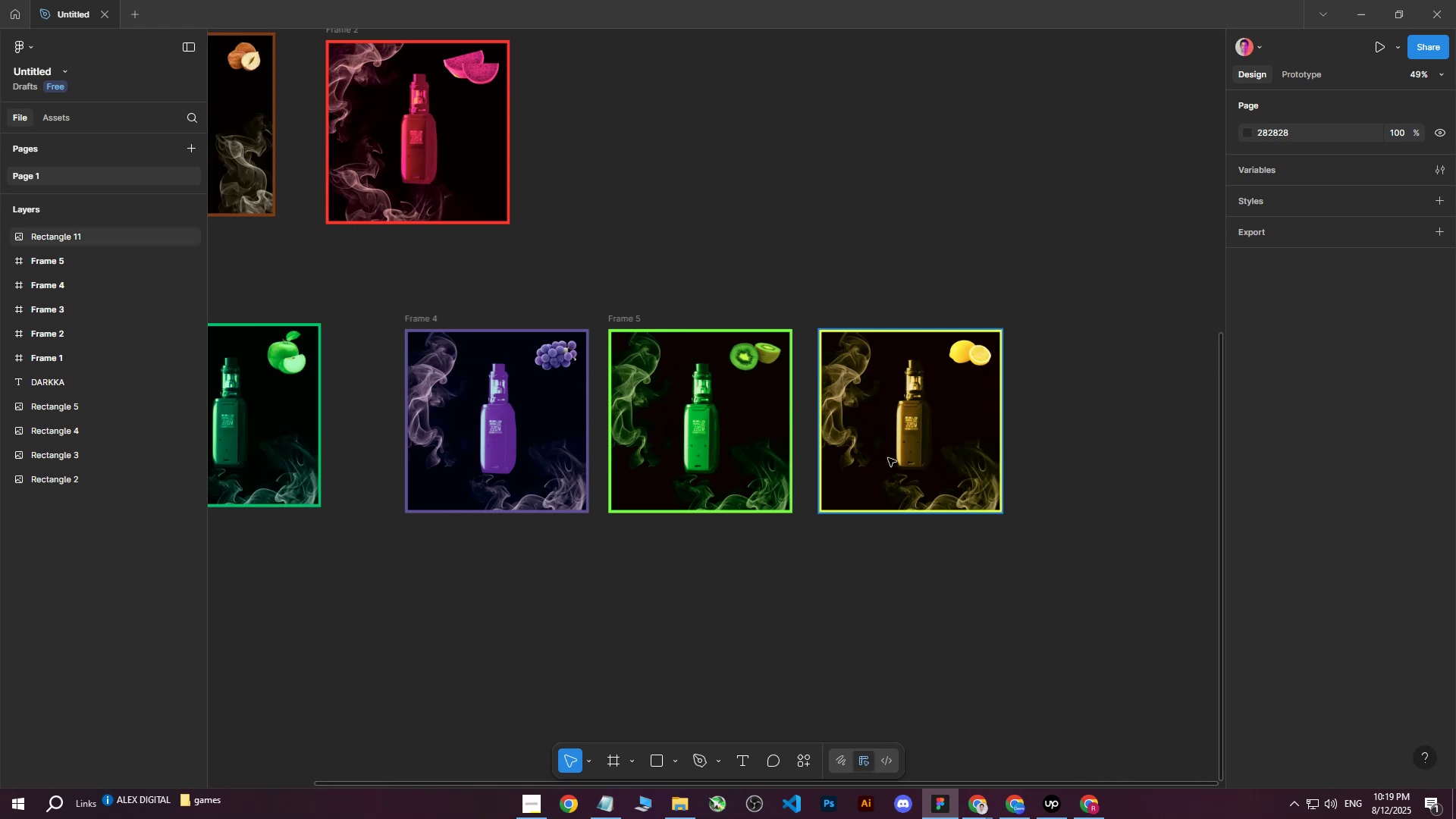 
hold_key(key=ControlLeft, duration=0.82)
scroll: coordinate [713, 563], scroll_direction: up, amount: 4.0
 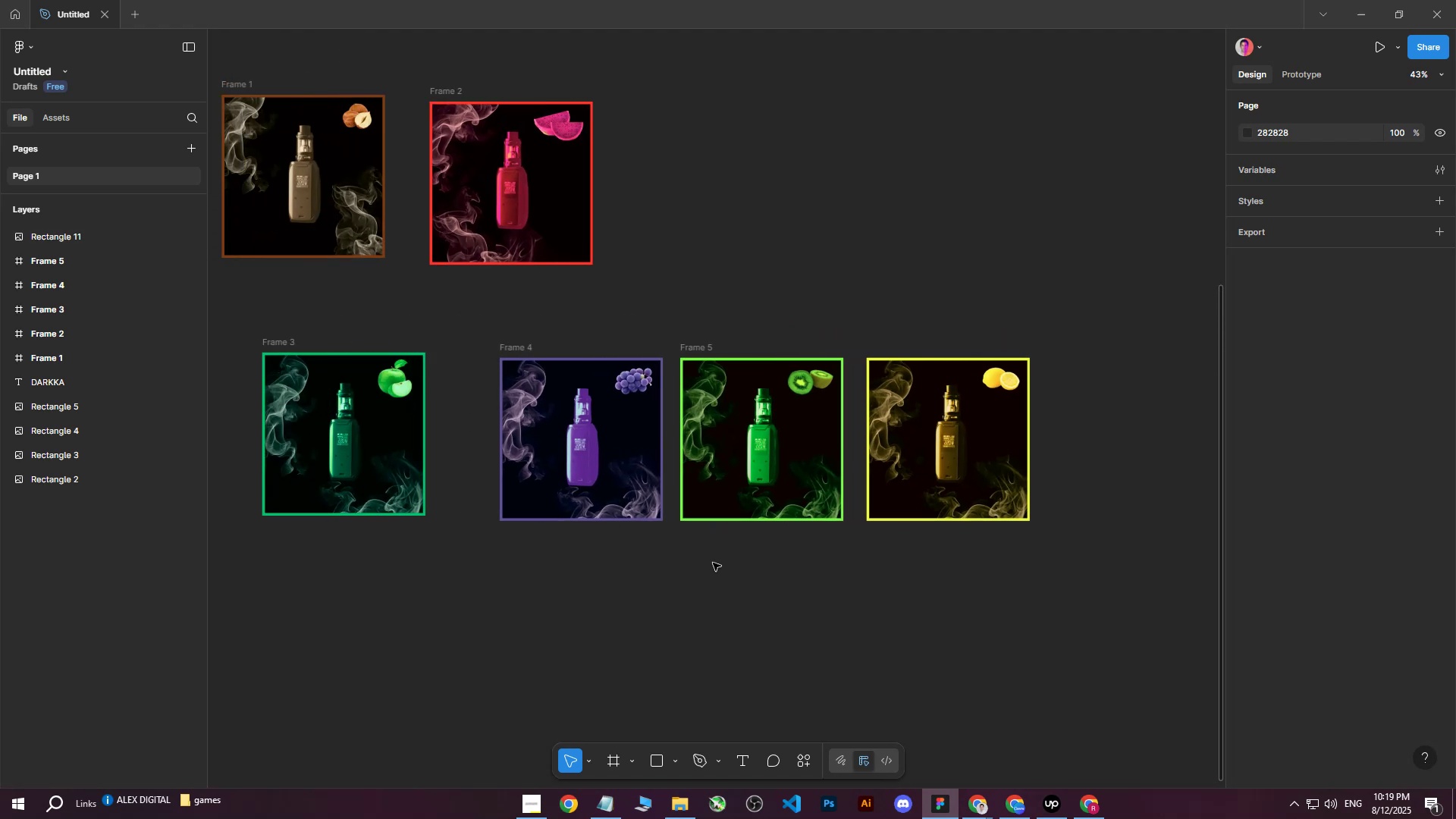 
hold_key(key=ShiftLeft, duration=1.05)
 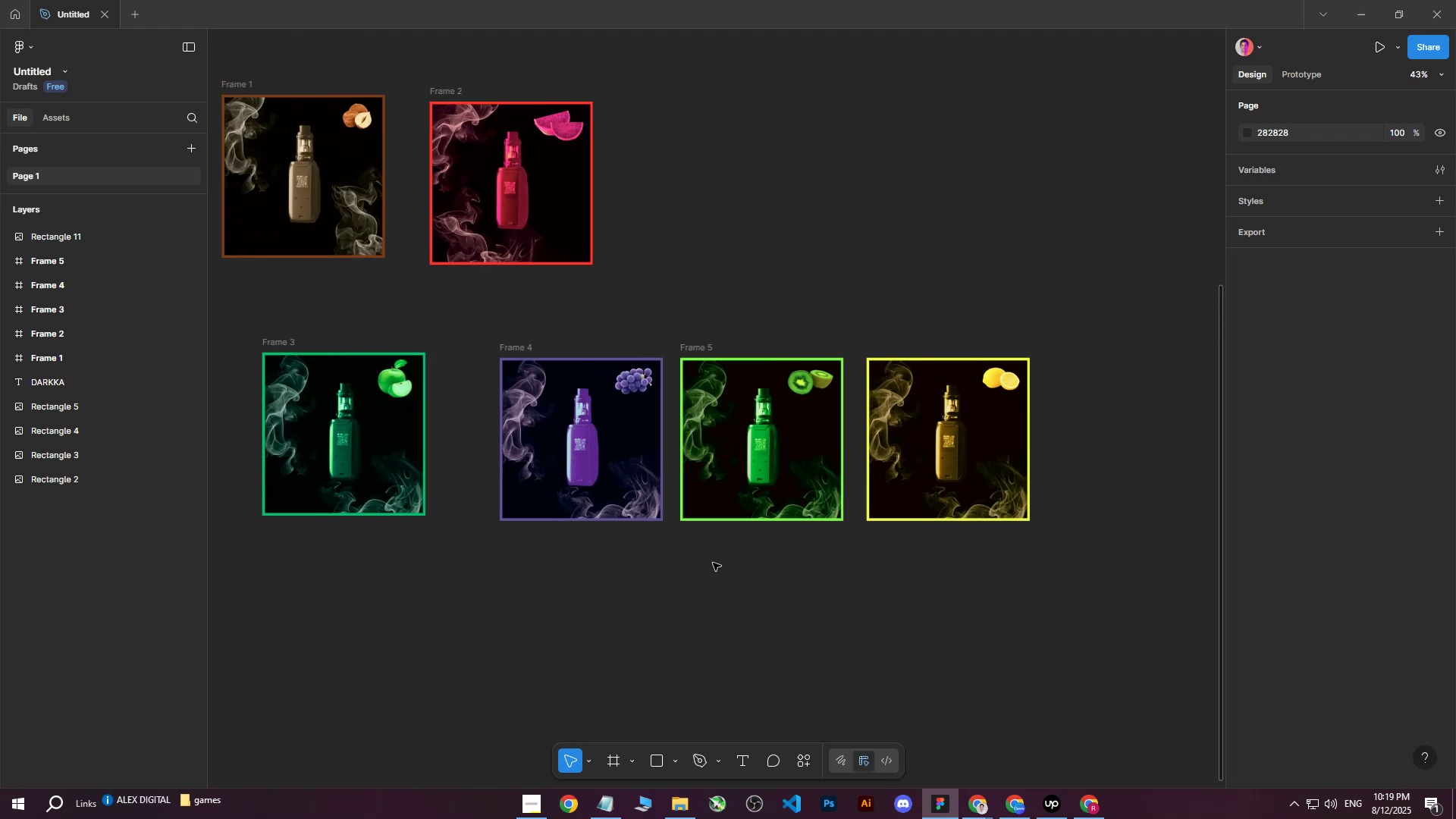 
scroll: coordinate [714, 563], scroll_direction: down, amount: 4.0
 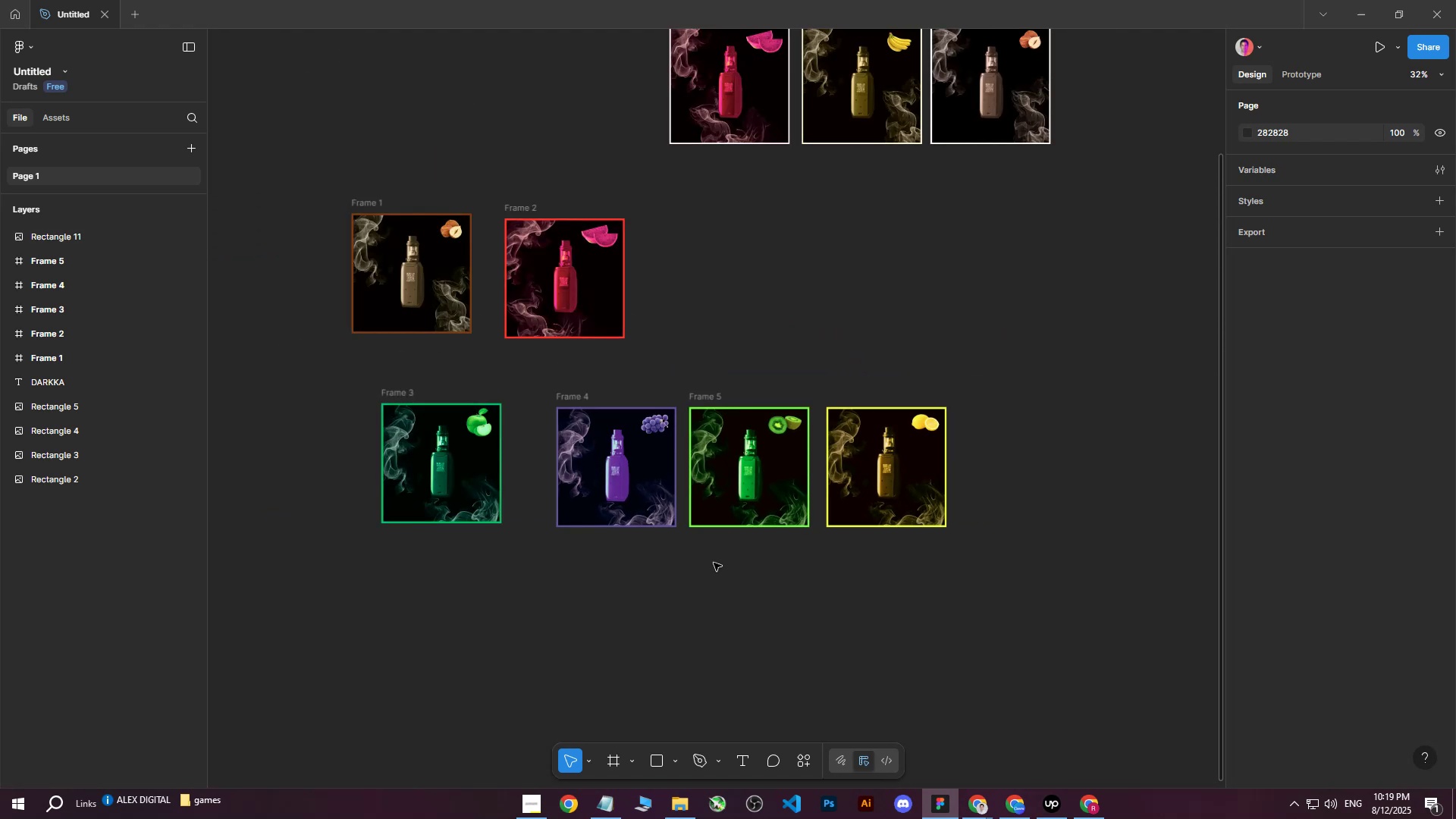 
hold_key(key=ControlLeft, duration=0.4)
 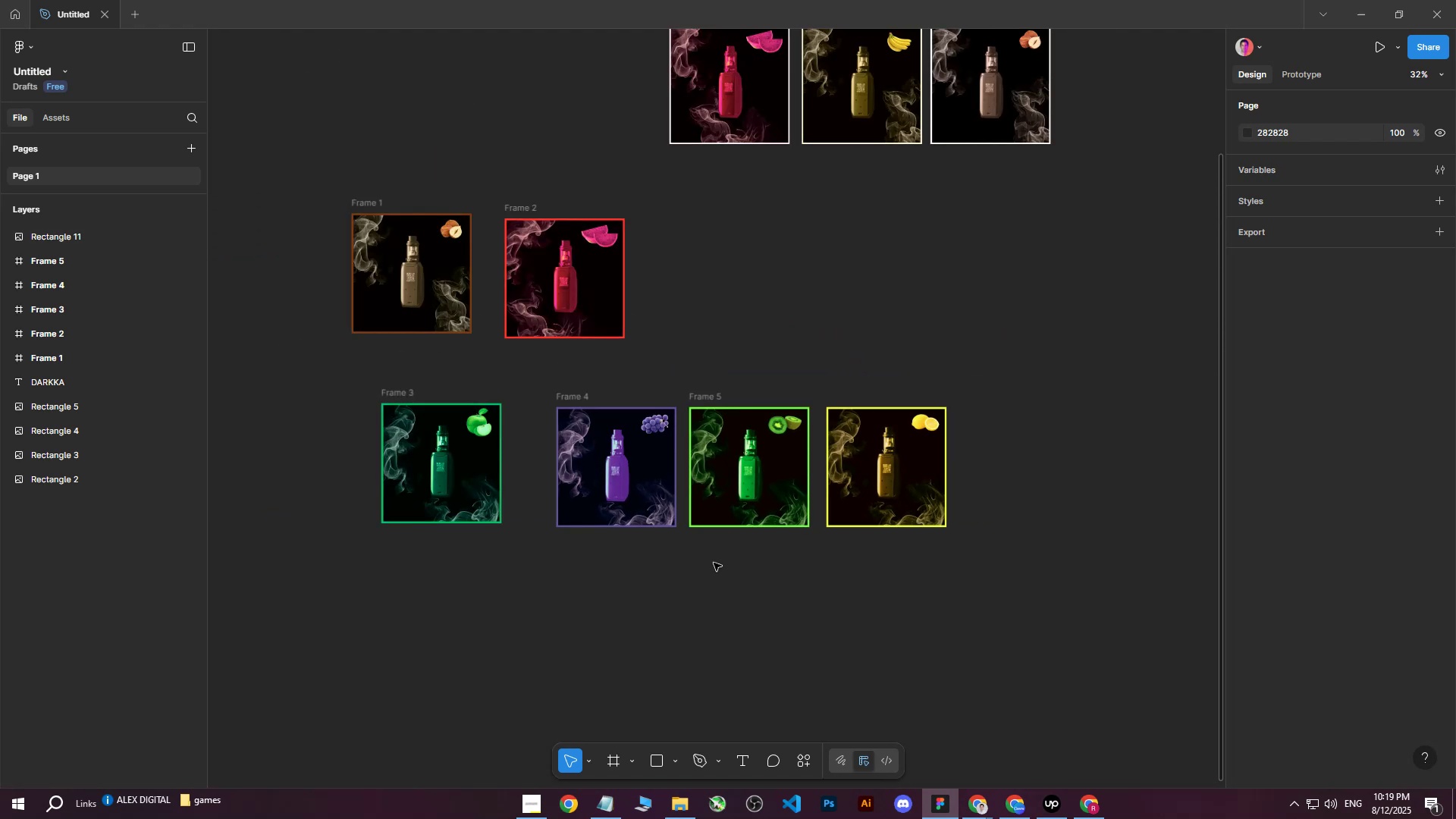 
scroll: coordinate [714, 563], scroll_direction: up, amount: 4.0
 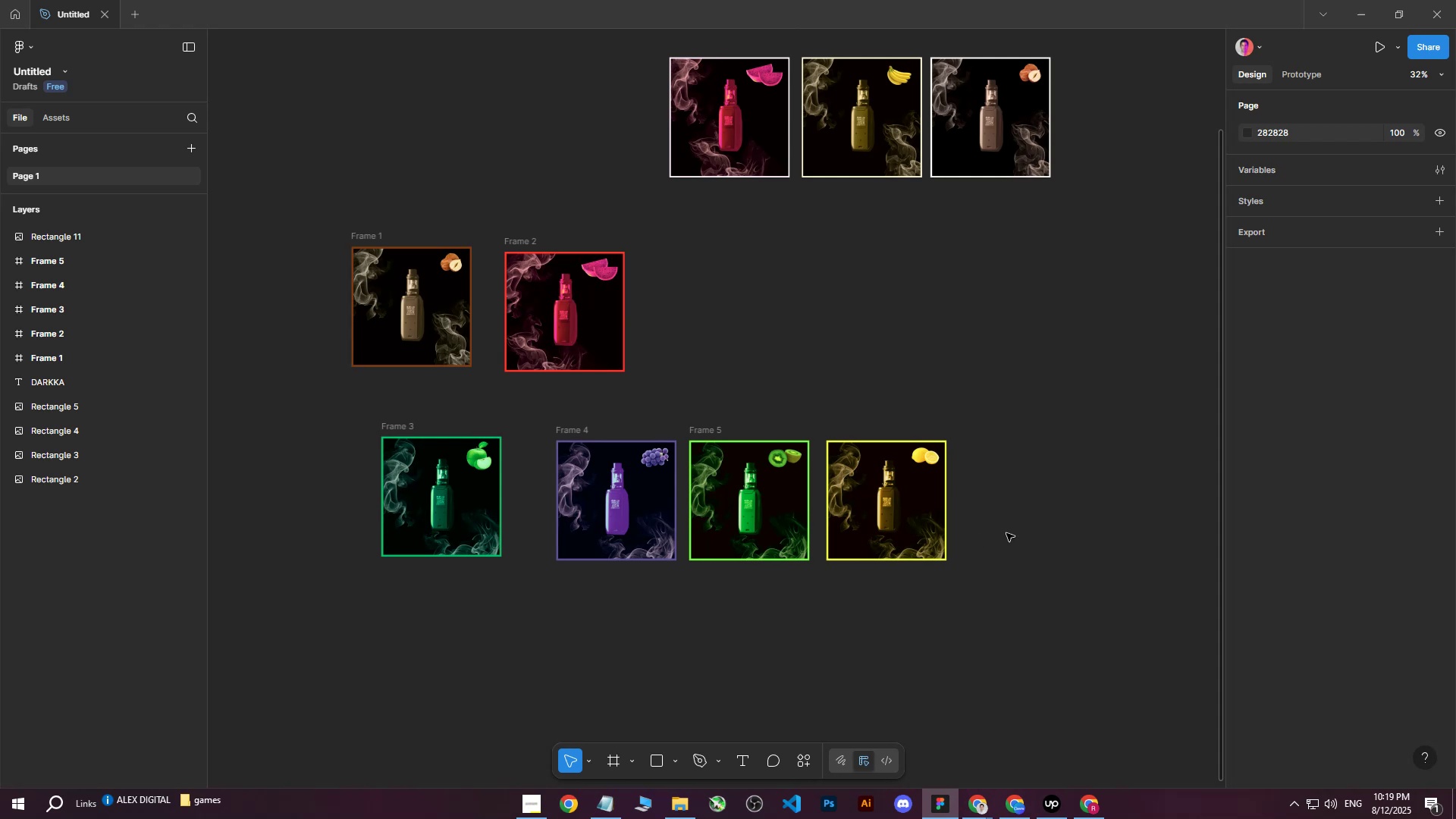 
scroll: coordinate [683, 527], scroll_direction: down, amount: 7.0
 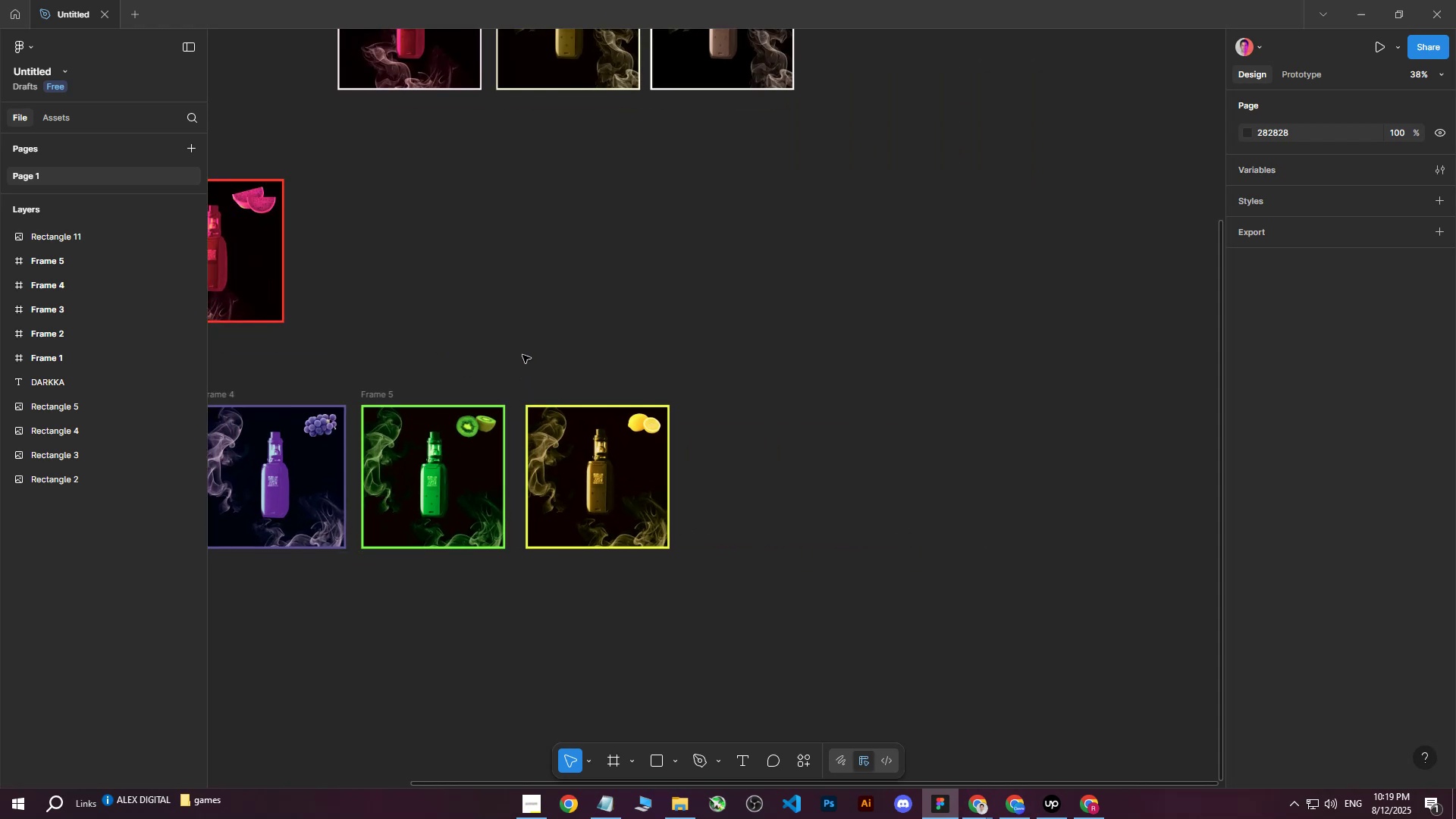 
hold_key(key=ShiftLeft, duration=0.35)
 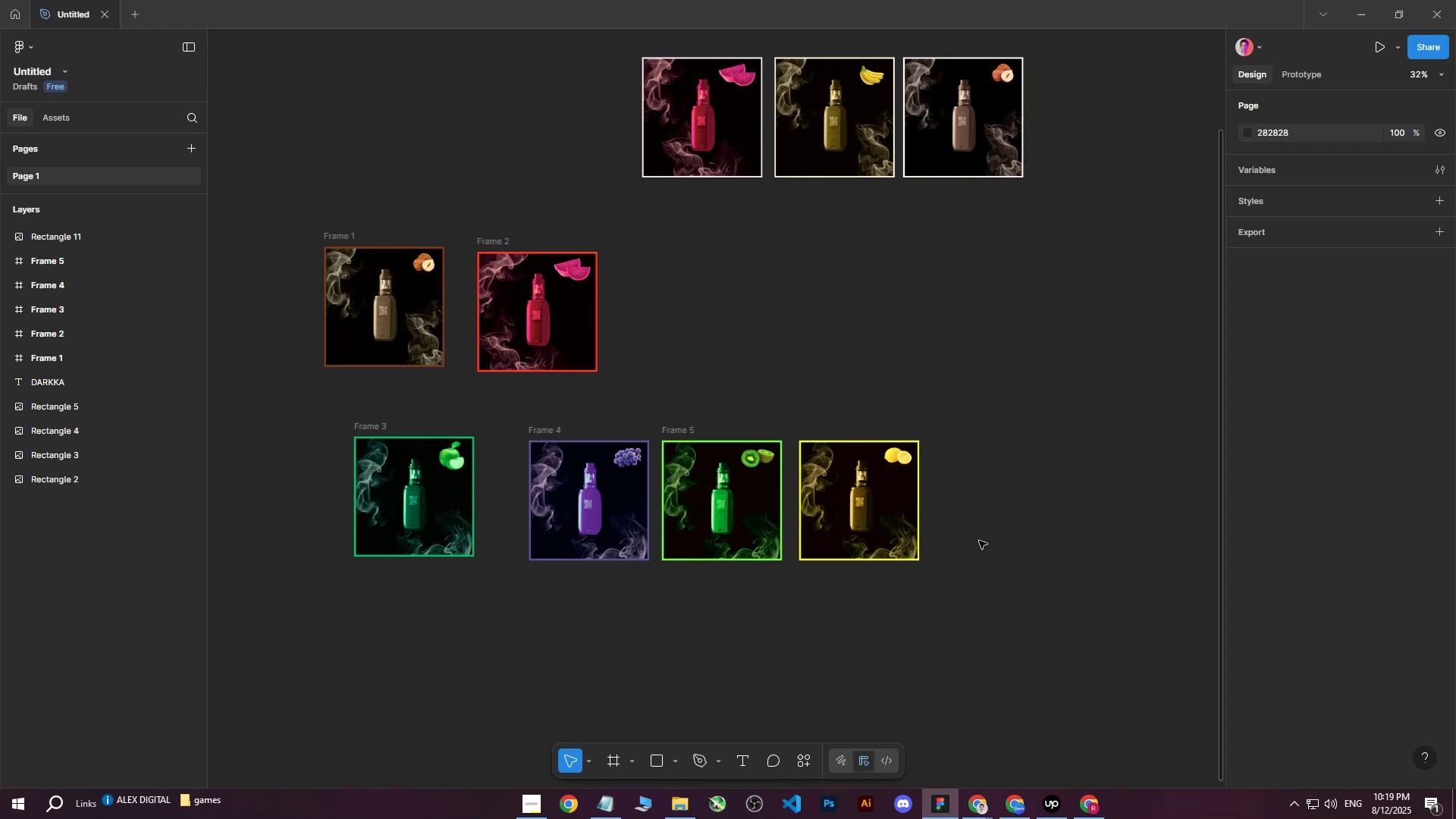 
hold_key(key=ShiftLeft, duration=0.55)
 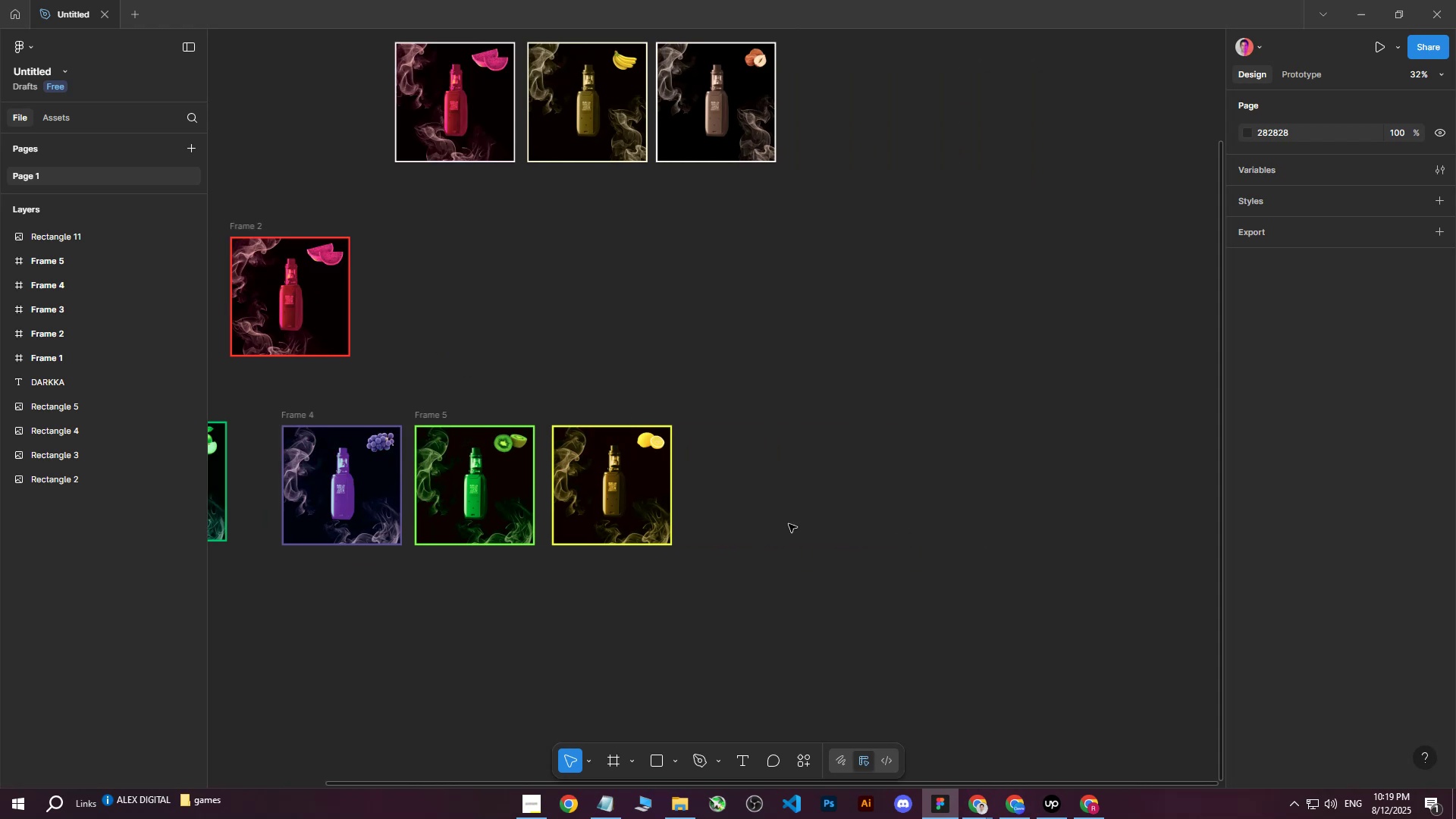 
hold_key(key=ControlLeft, duration=0.4)
 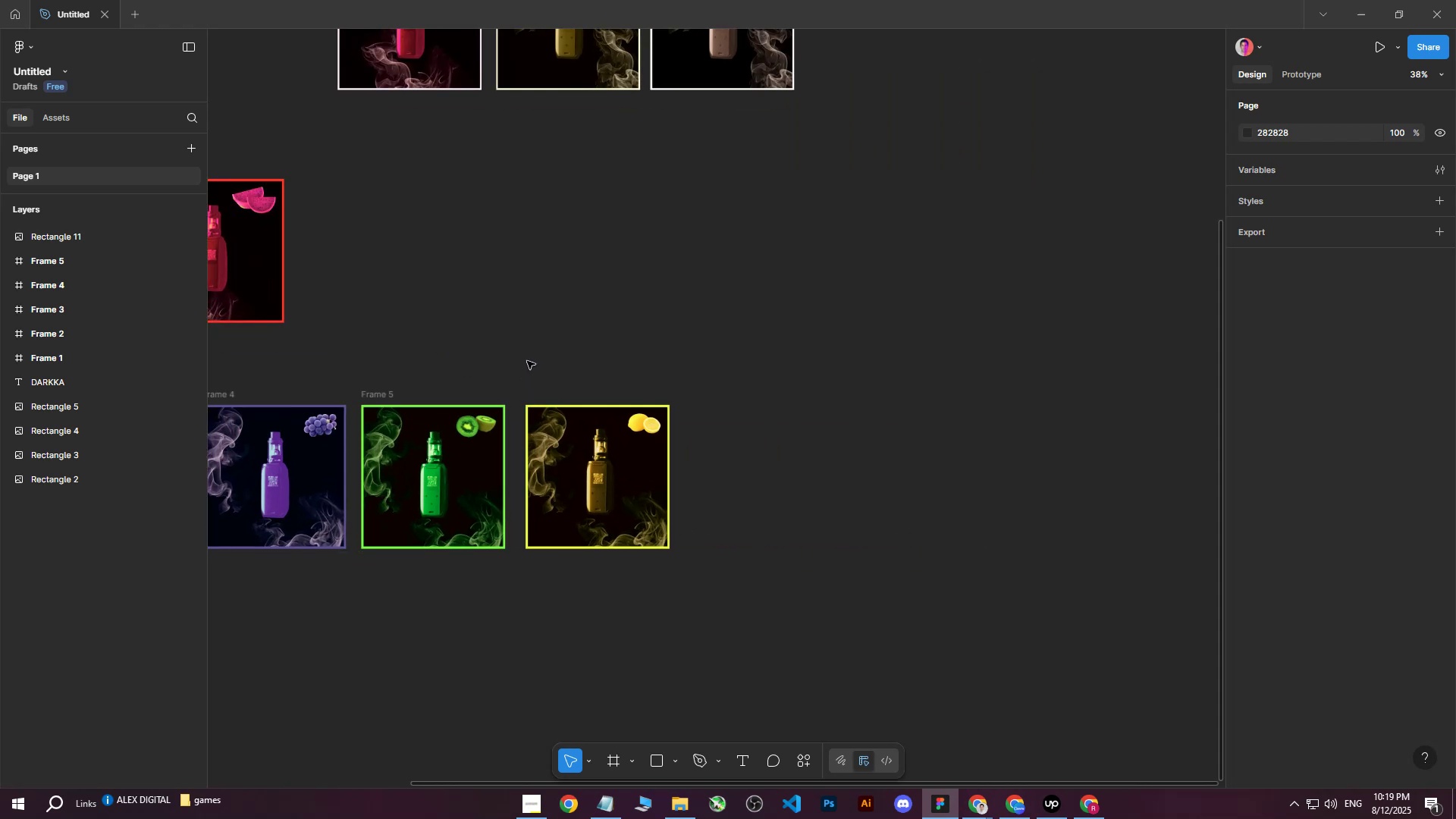 
left_click_drag(start_coordinate=[521, 353], to_coordinate=[726, 623])
 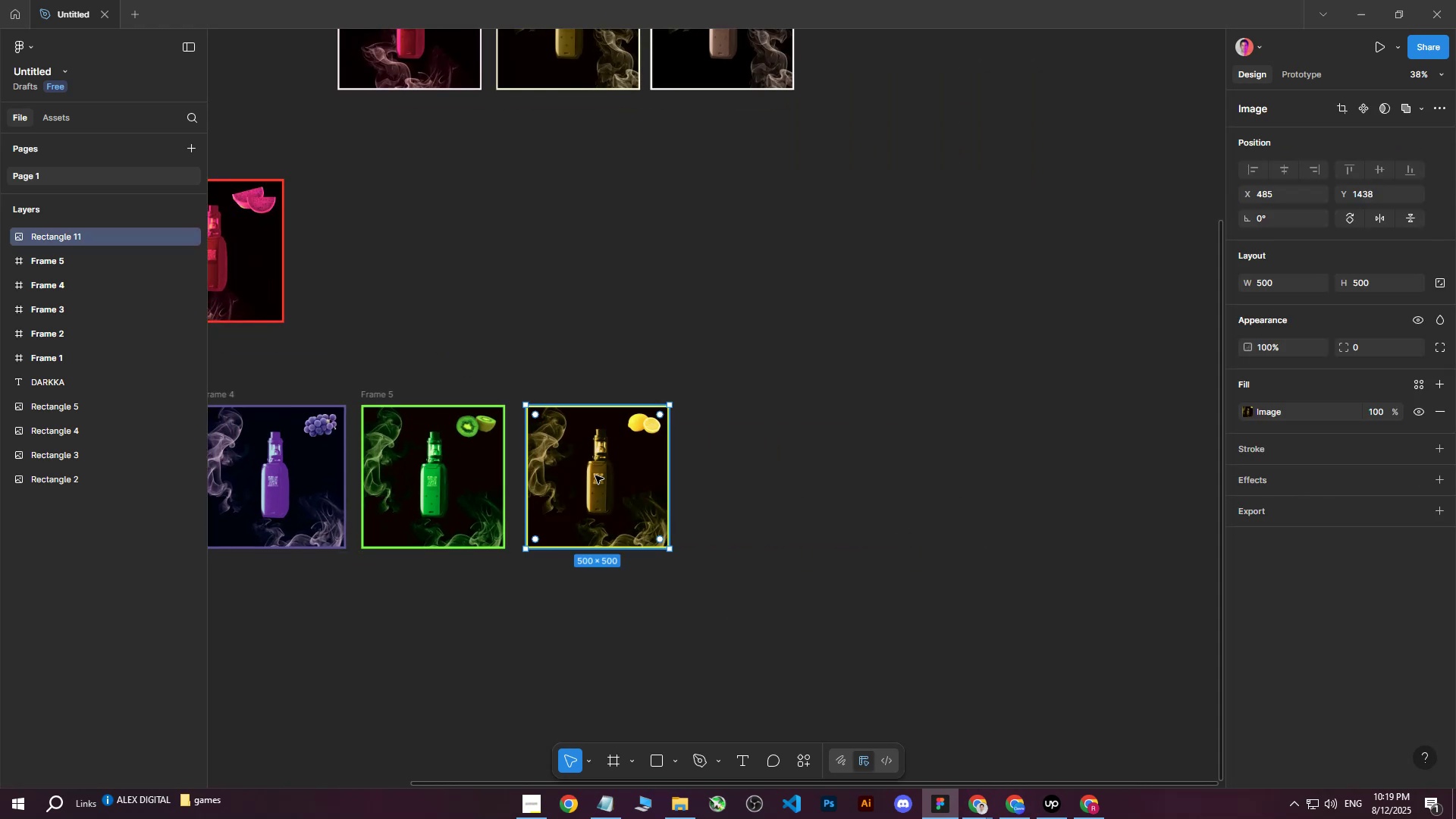 
right_click([595, 475])
 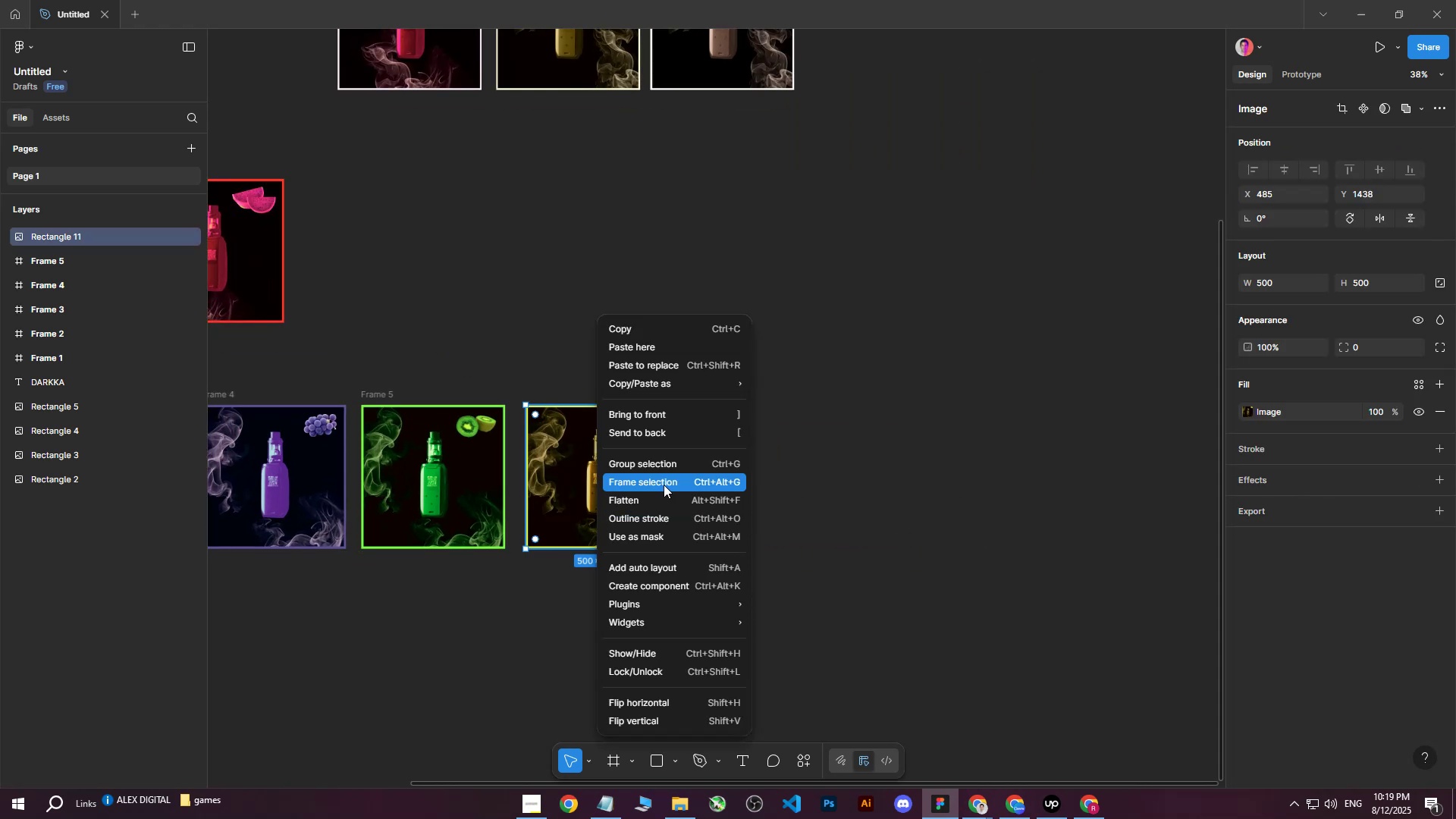 
left_click([664, 484])
 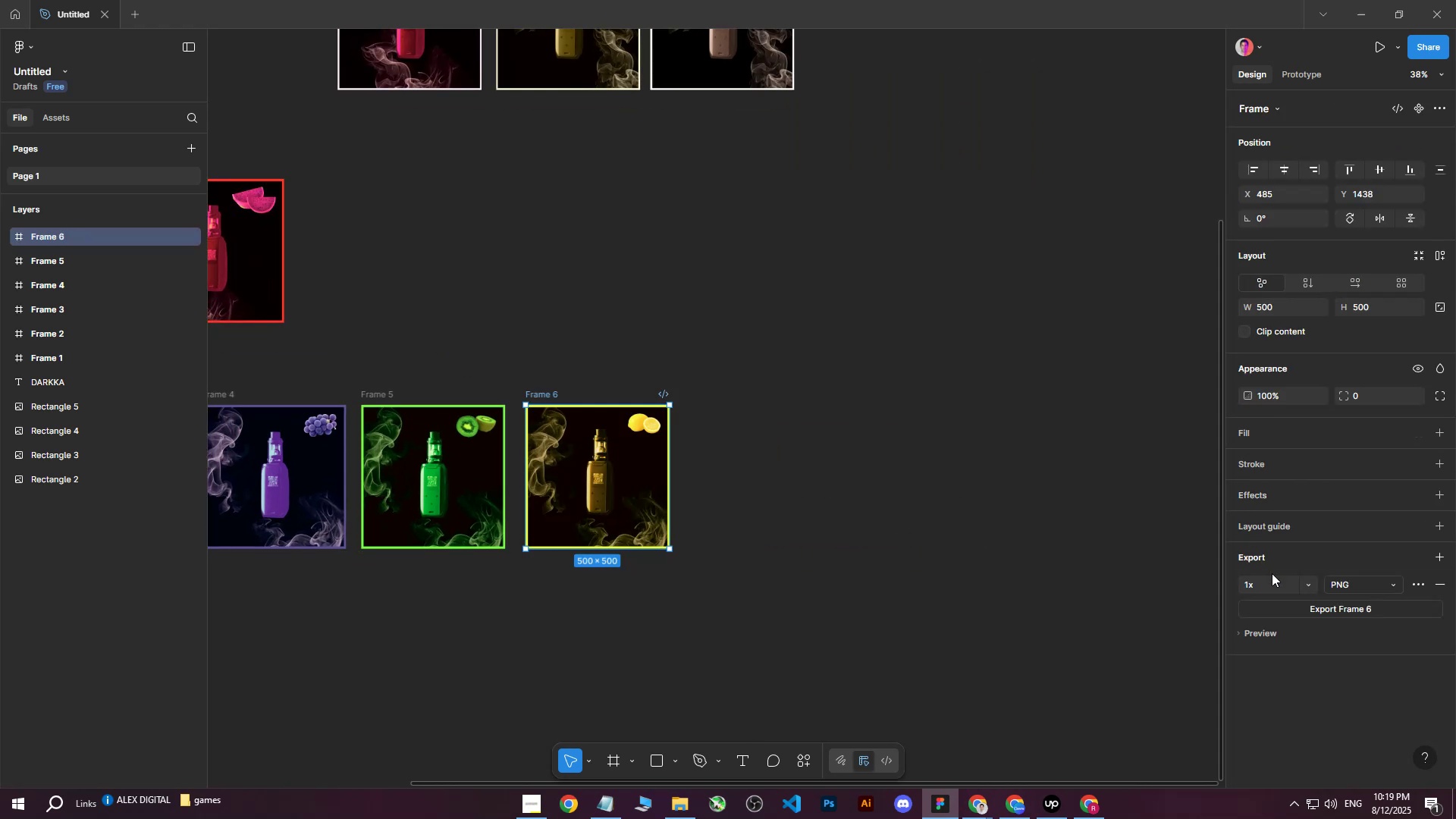 
double_click([1313, 608])
 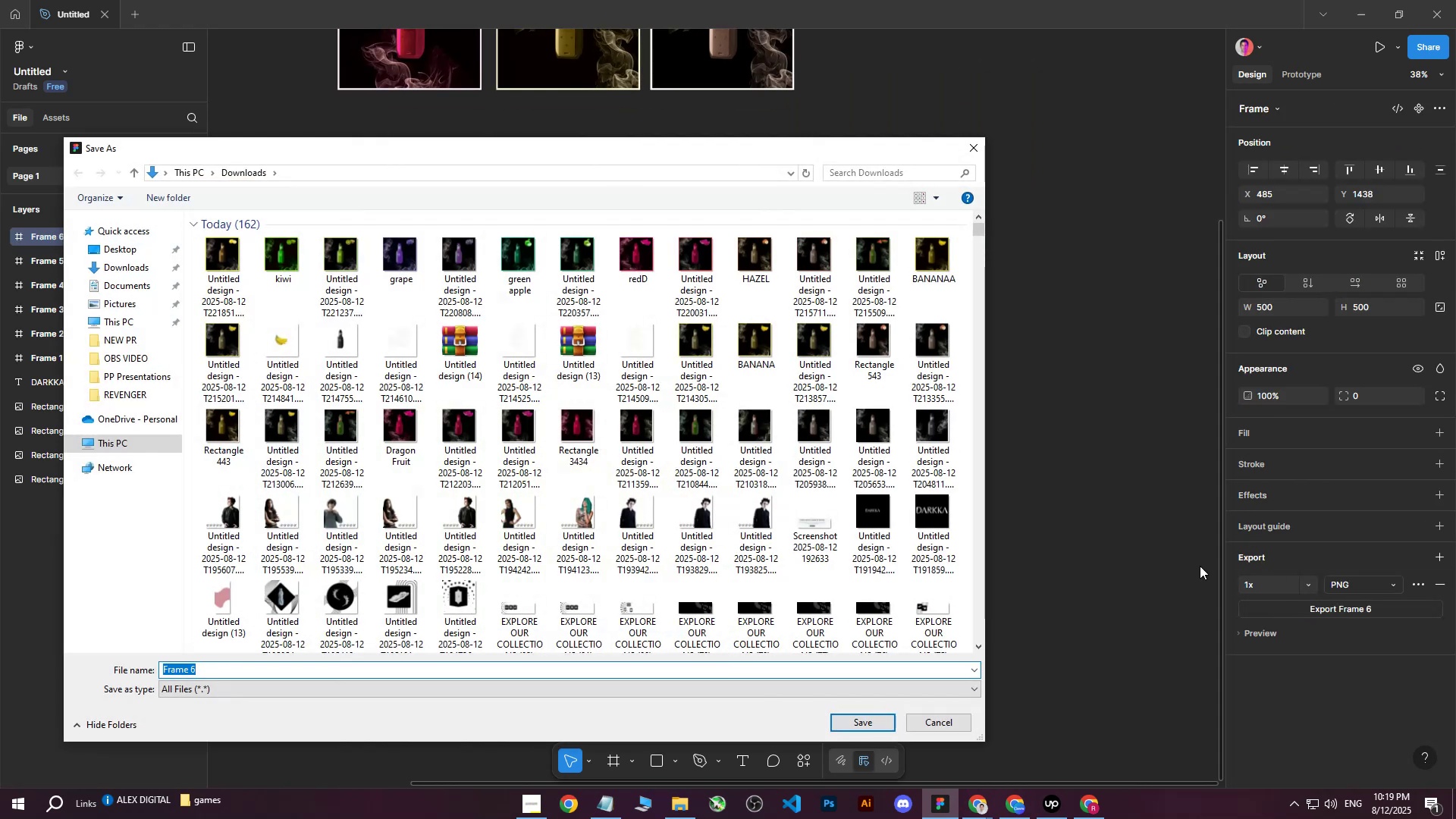 
type(li)
key(Backspace)
type(emon )
 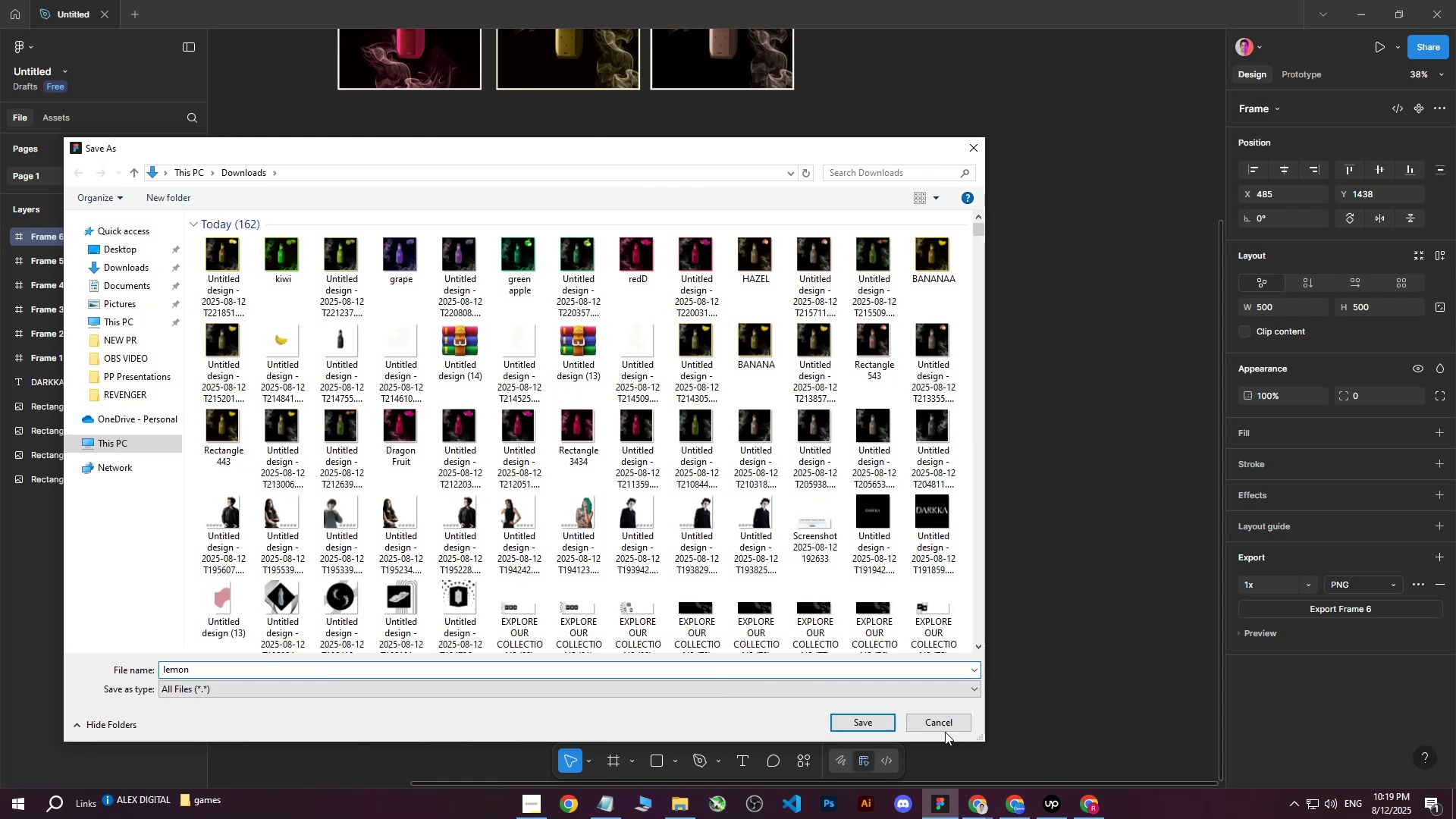 
left_click([868, 720])
 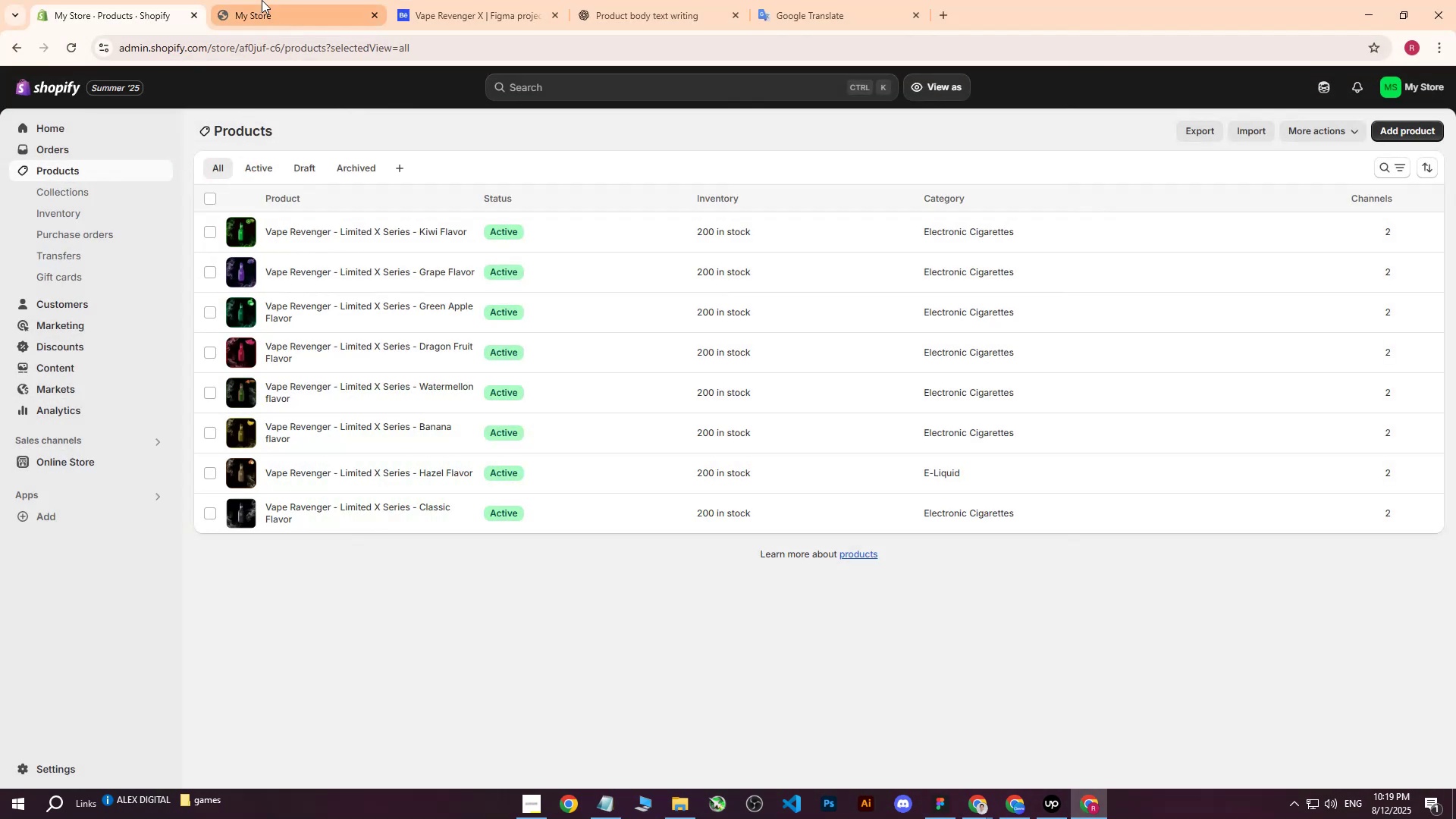 
double_click([140, 0])
 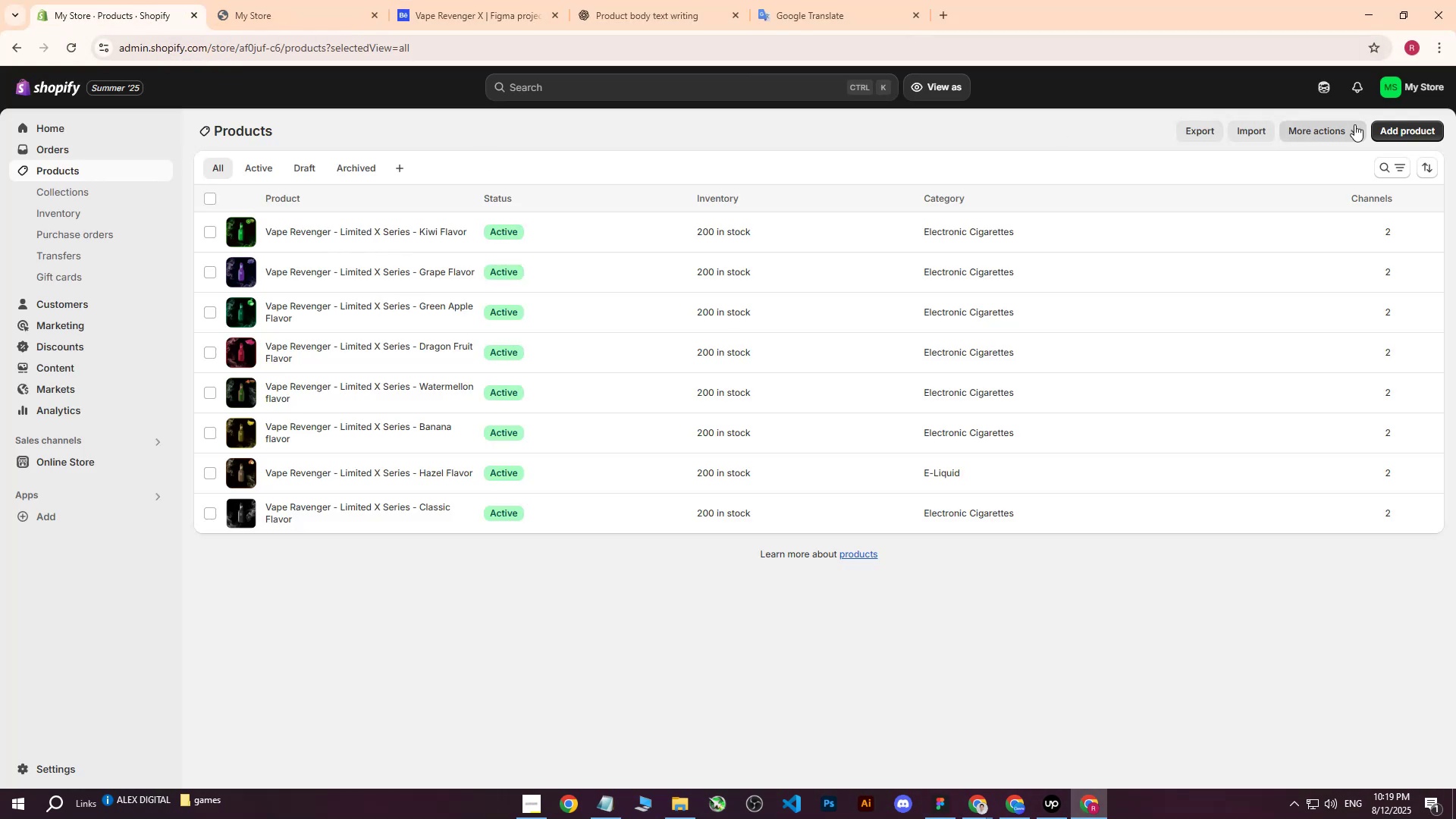 
left_click([1395, 130])
 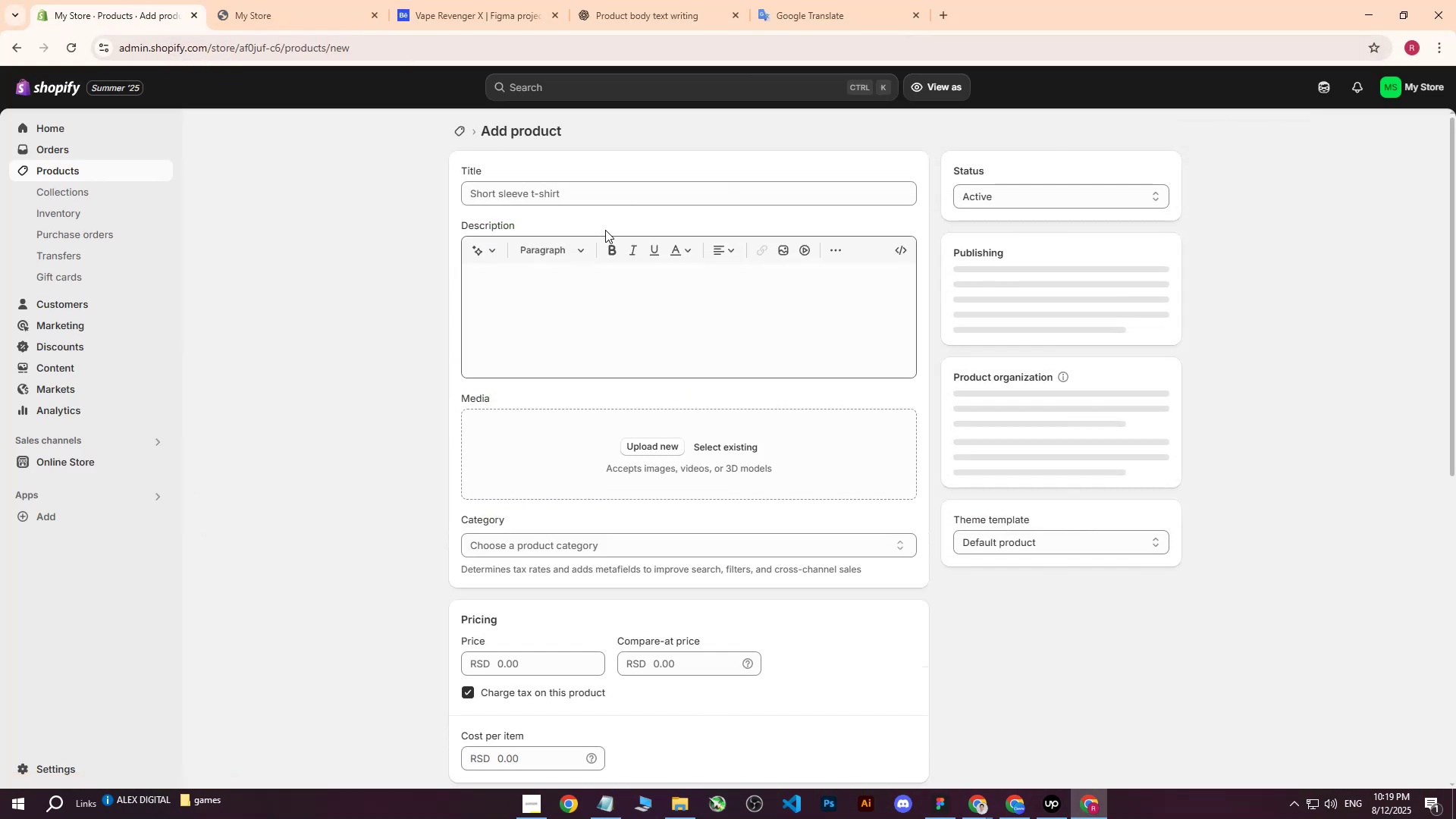 
left_click([615, 199])
 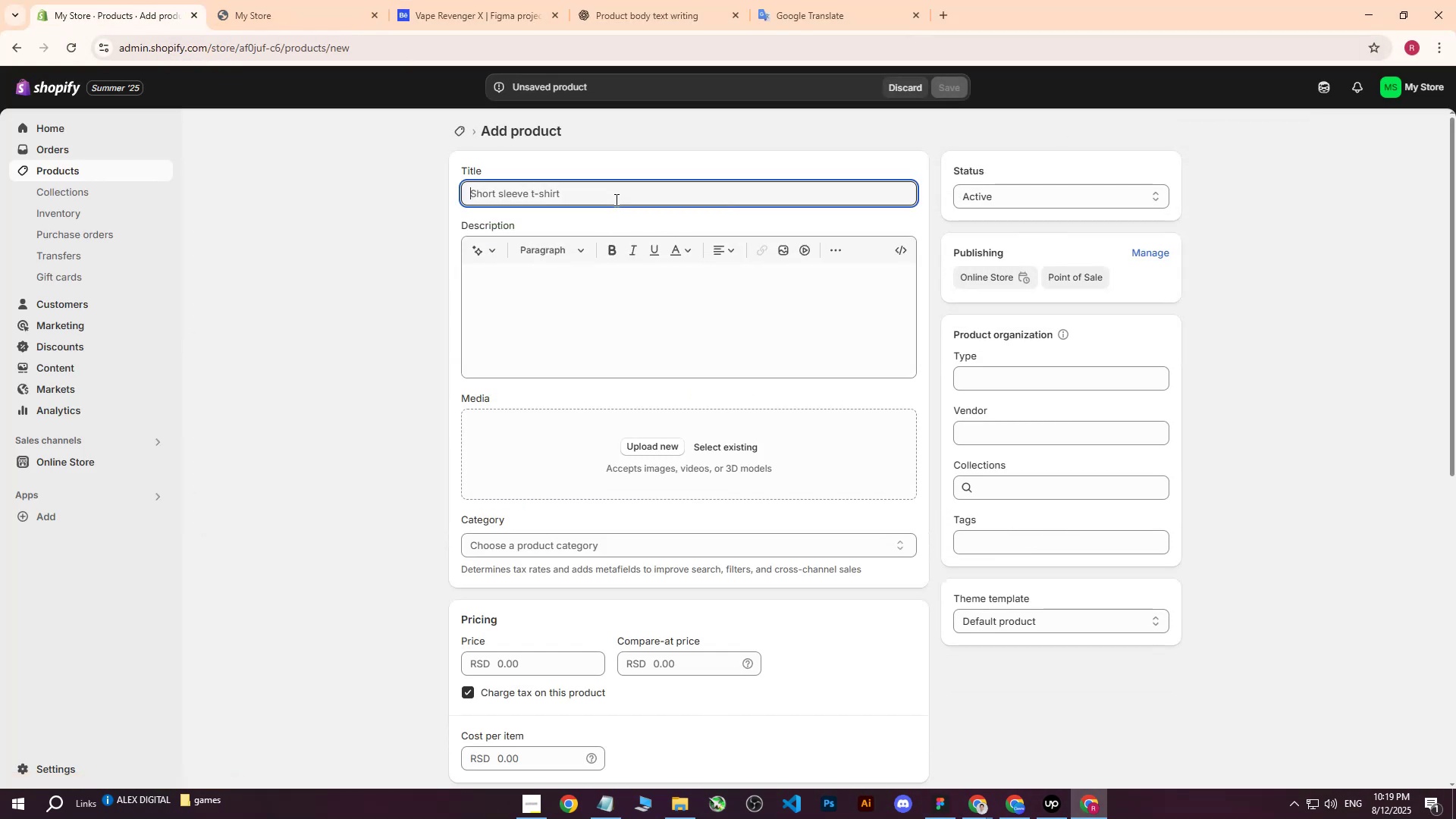 
type(Vape Revenger - Limited X Series - Lemon Flavor)
 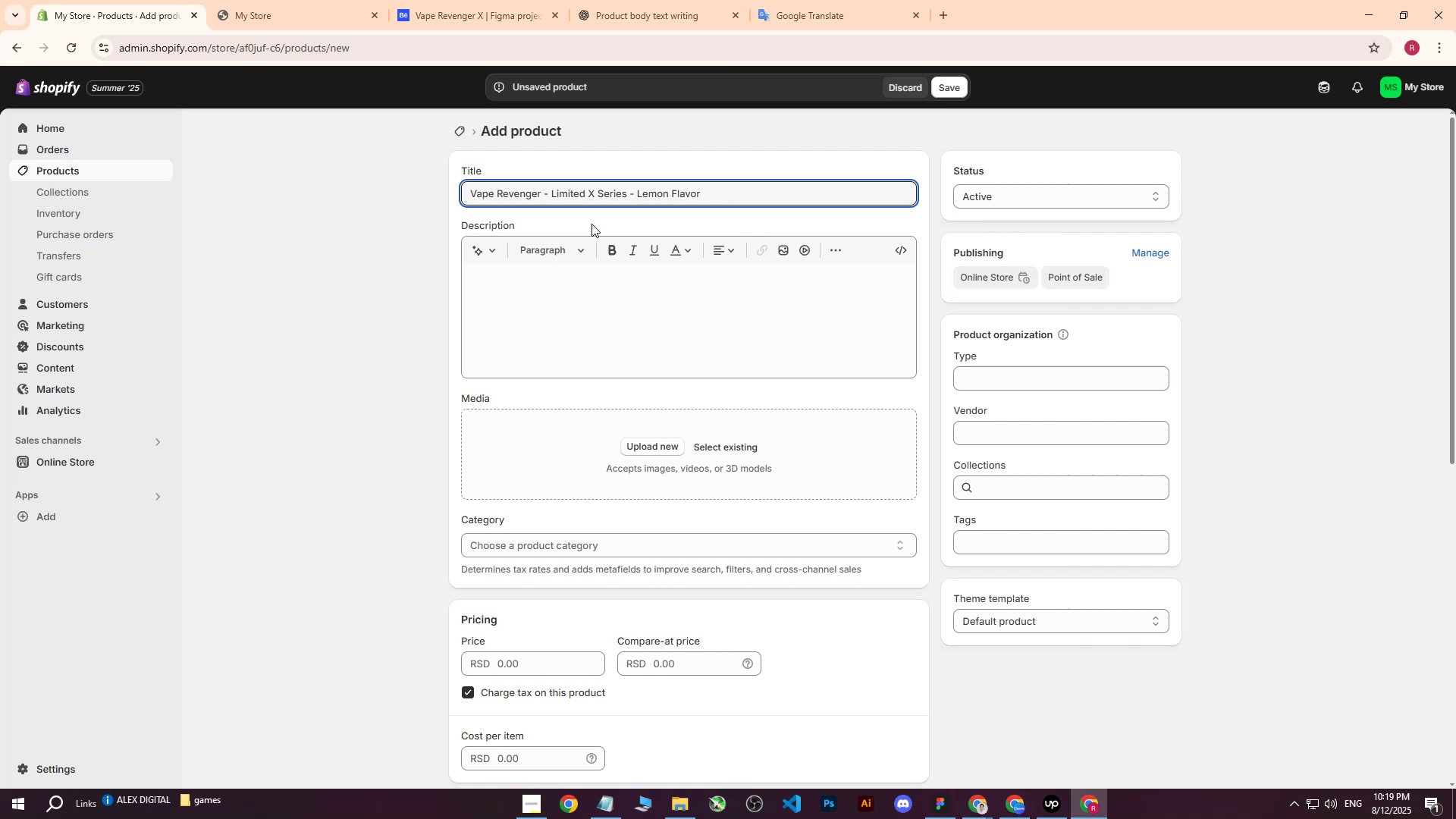 
left_click([562, 293])
 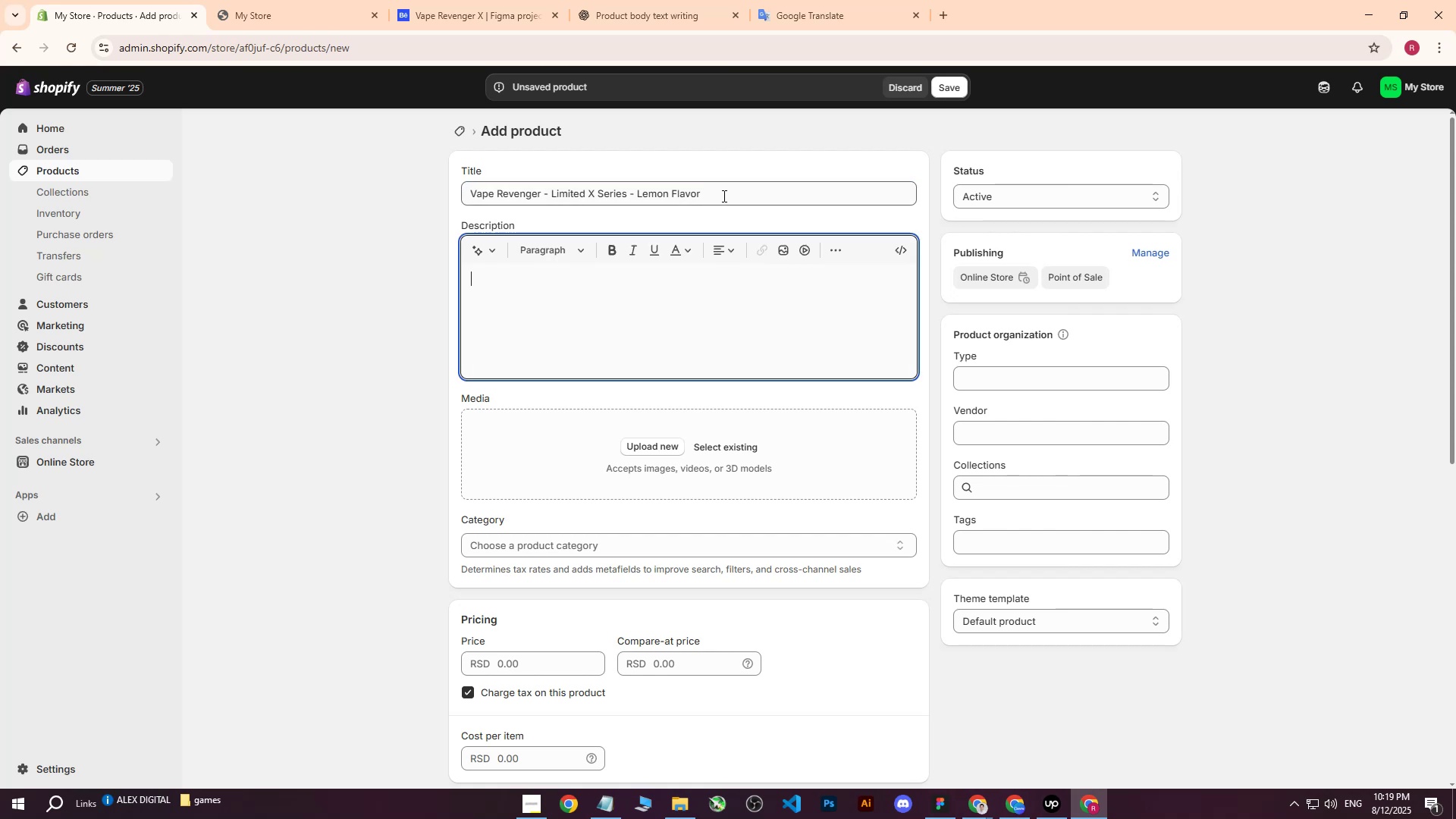 
left_click_drag(start_coordinate=[724, 195], to_coordinate=[410, 187])
 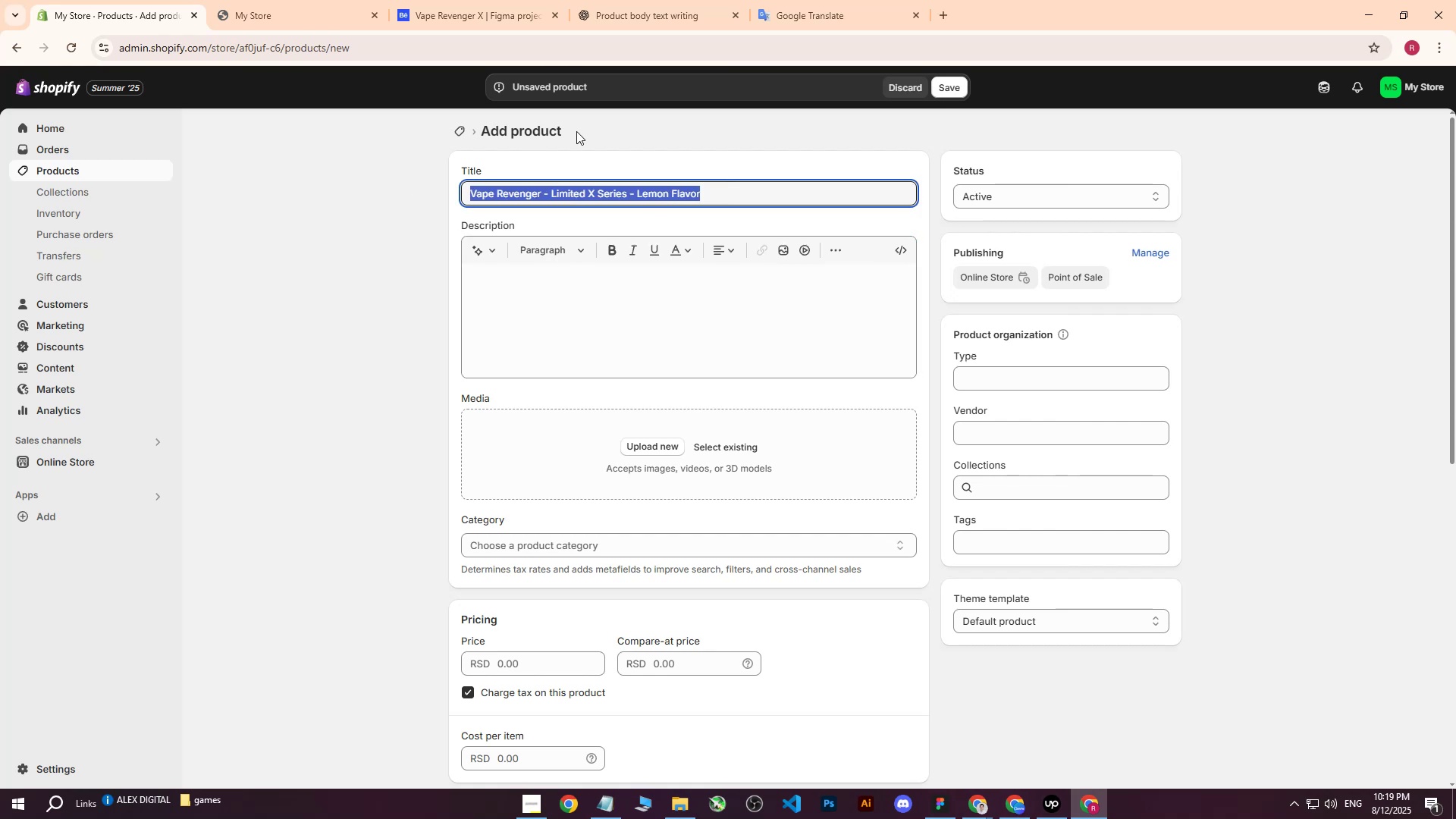 
key(Control+ControlLeft)
 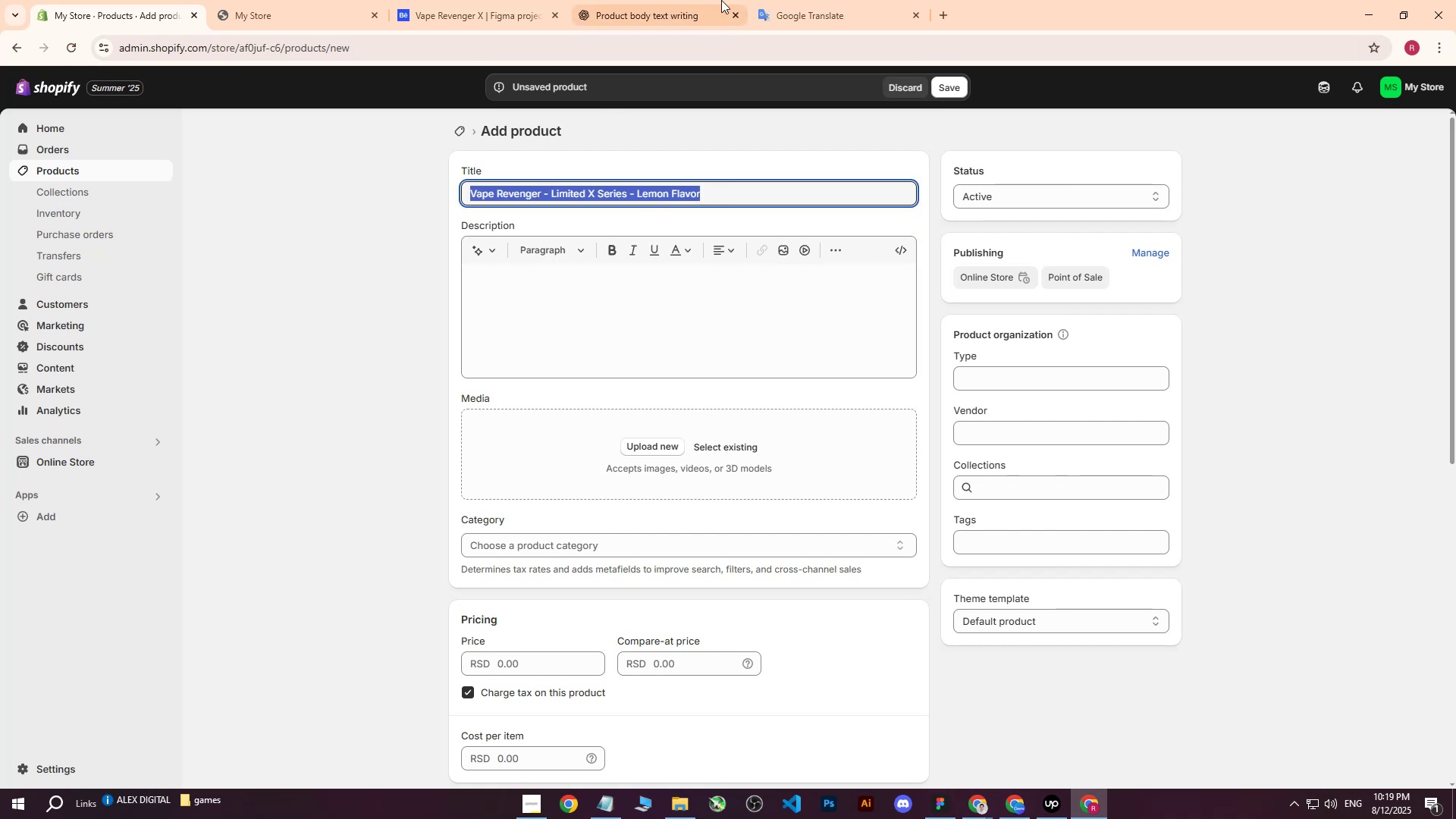 
key(Control+C)
 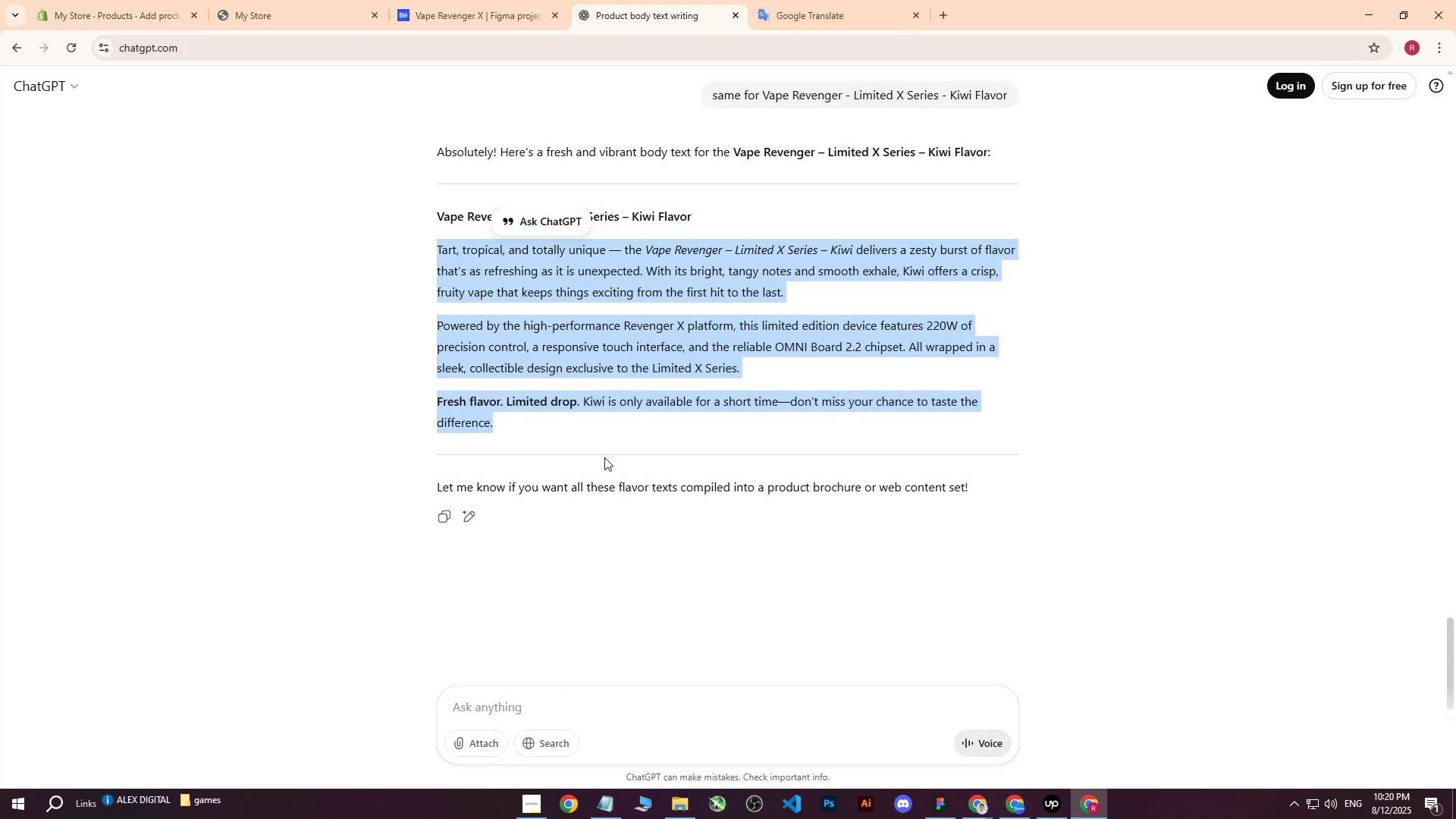 
left_click([546, 551])
 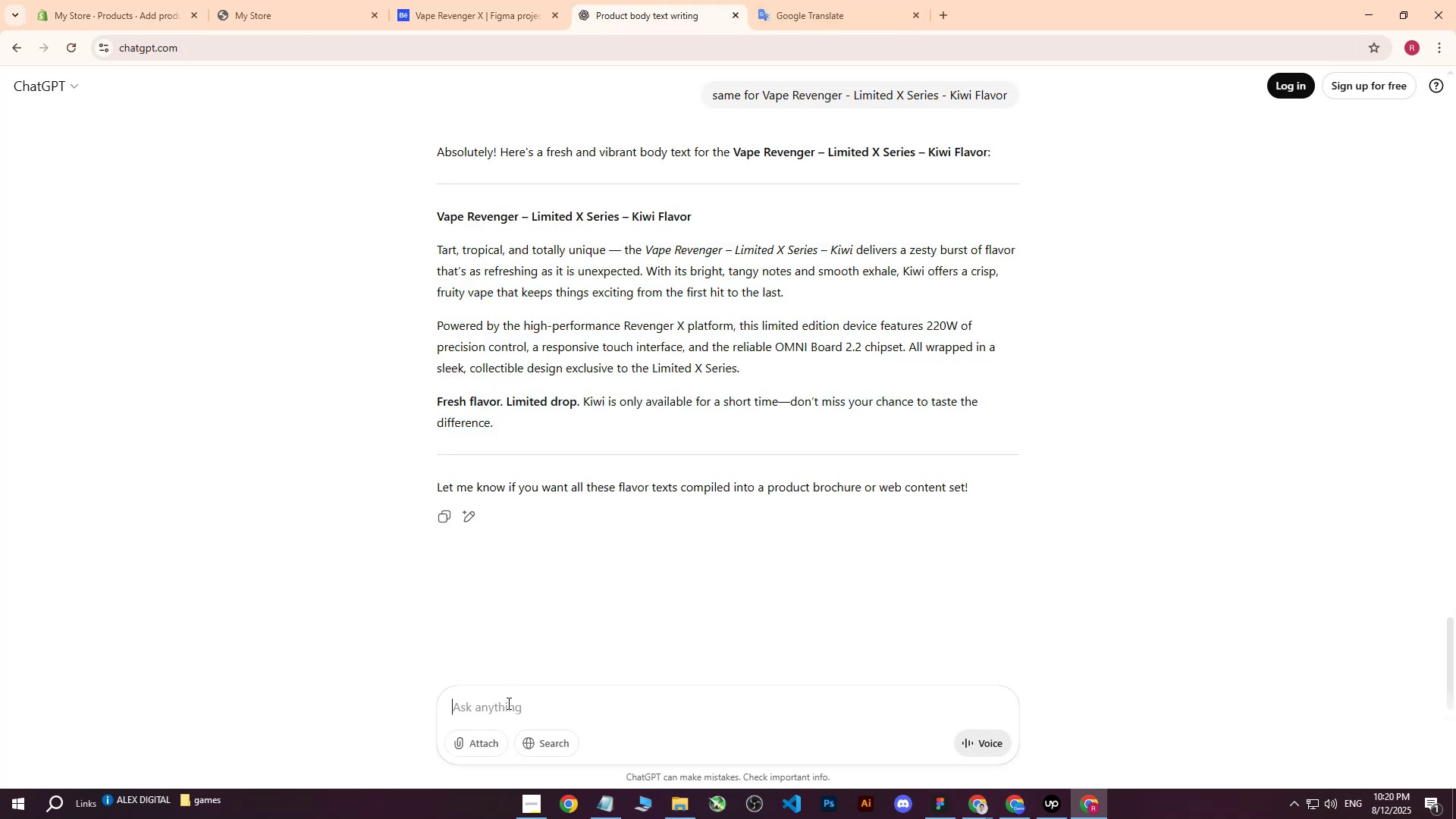 
key(Control+ControlLeft)
 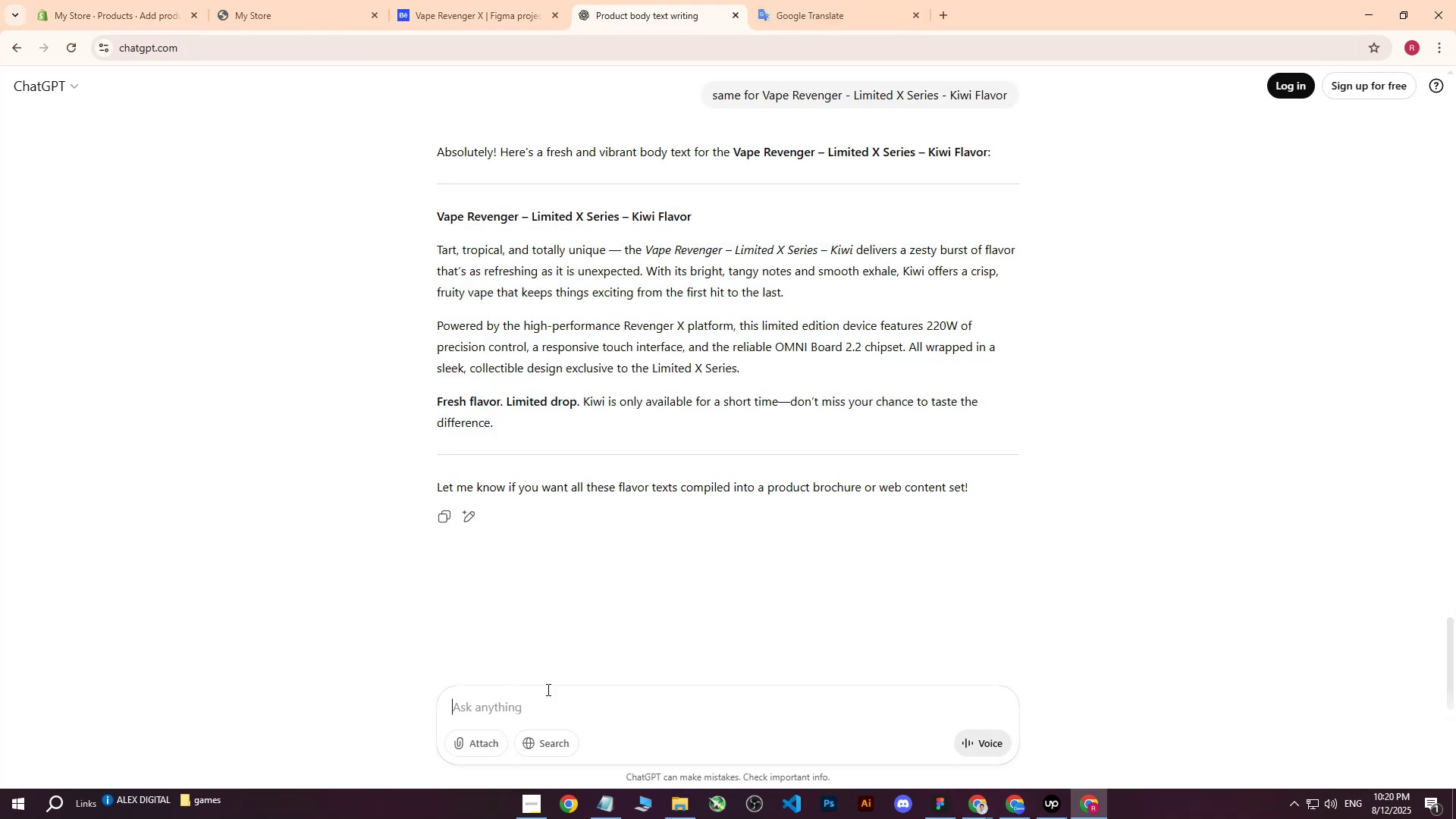 
key(Control+V)
 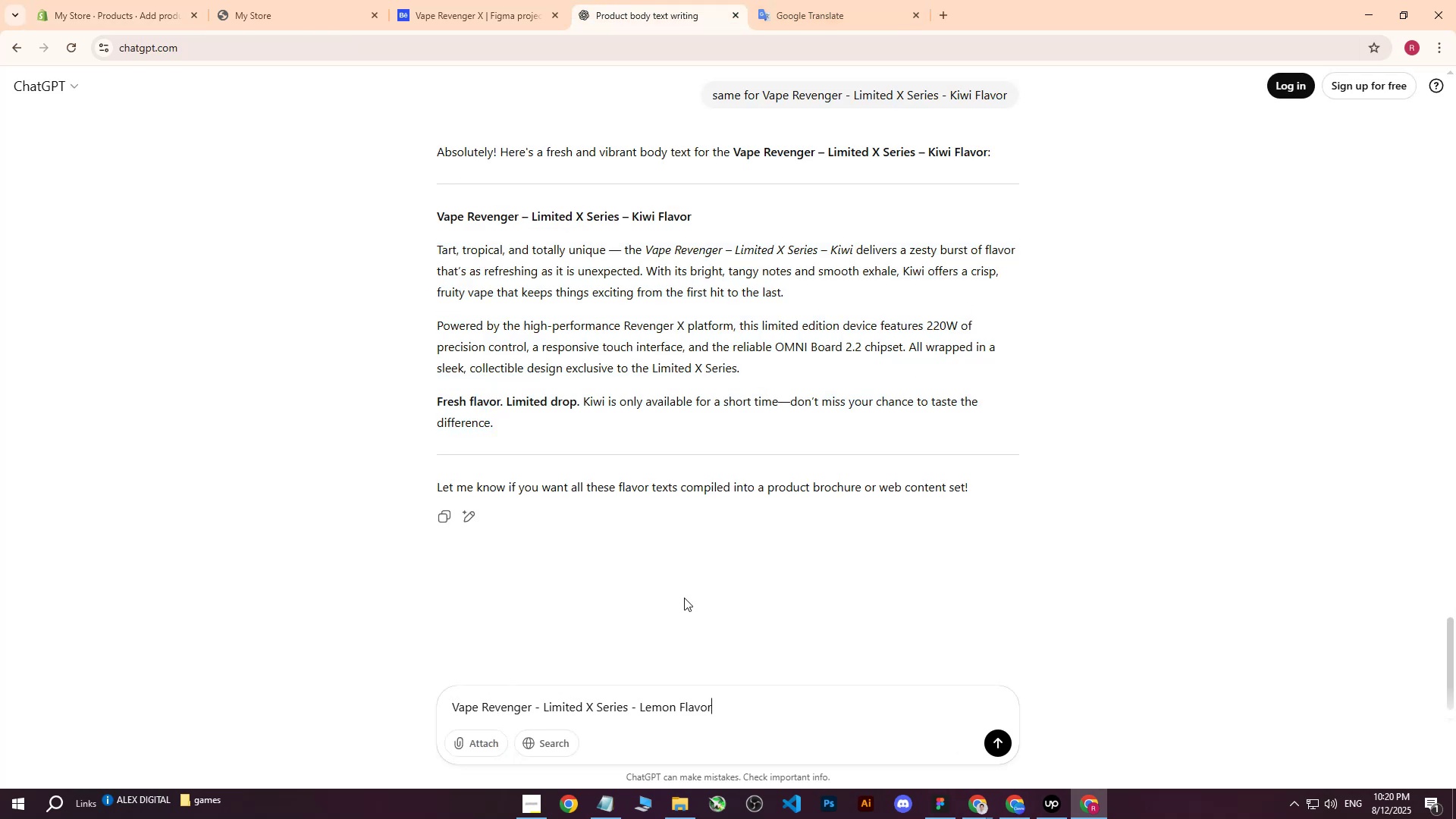 
type( same for)
 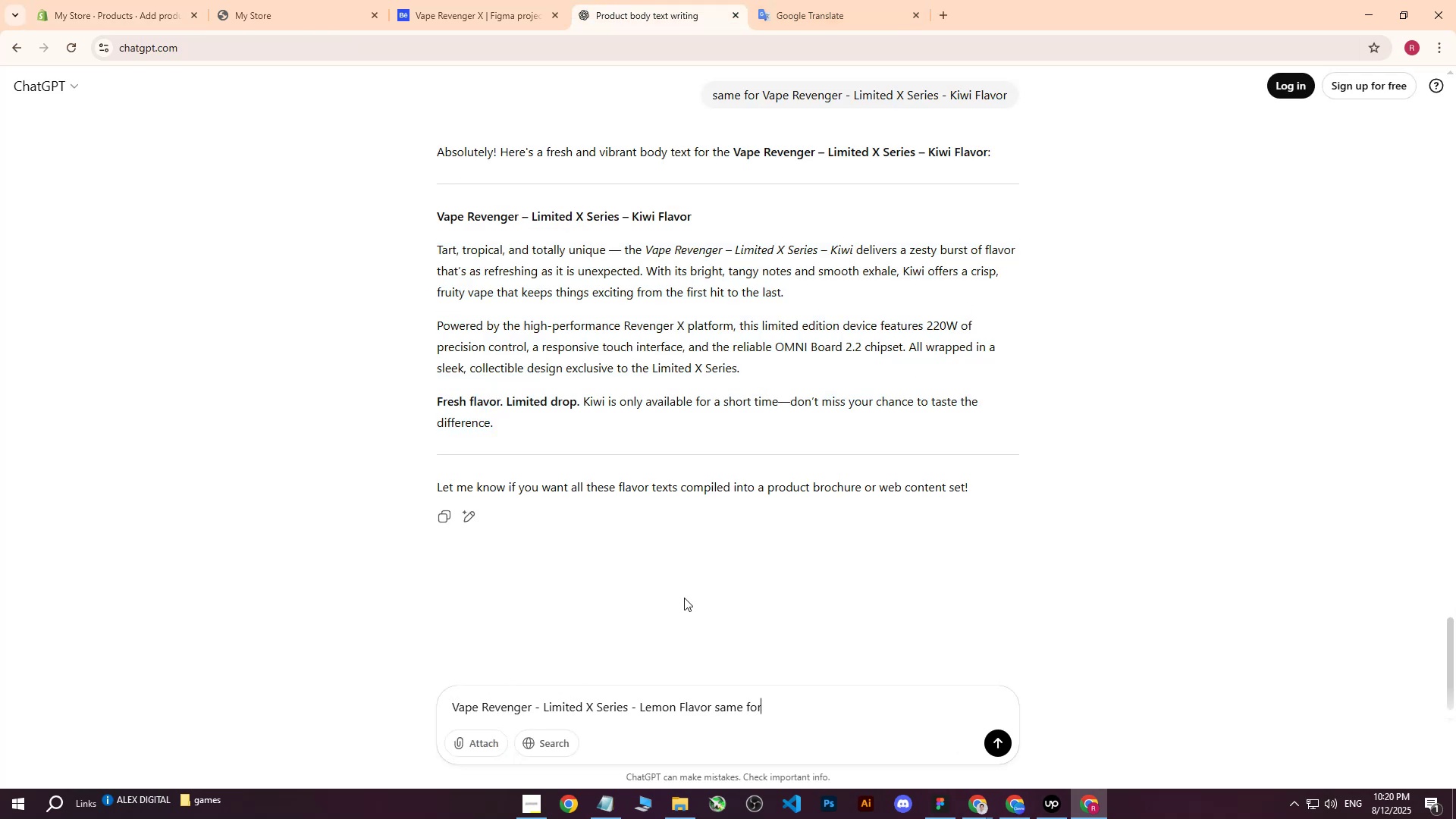 
key(Enter)
 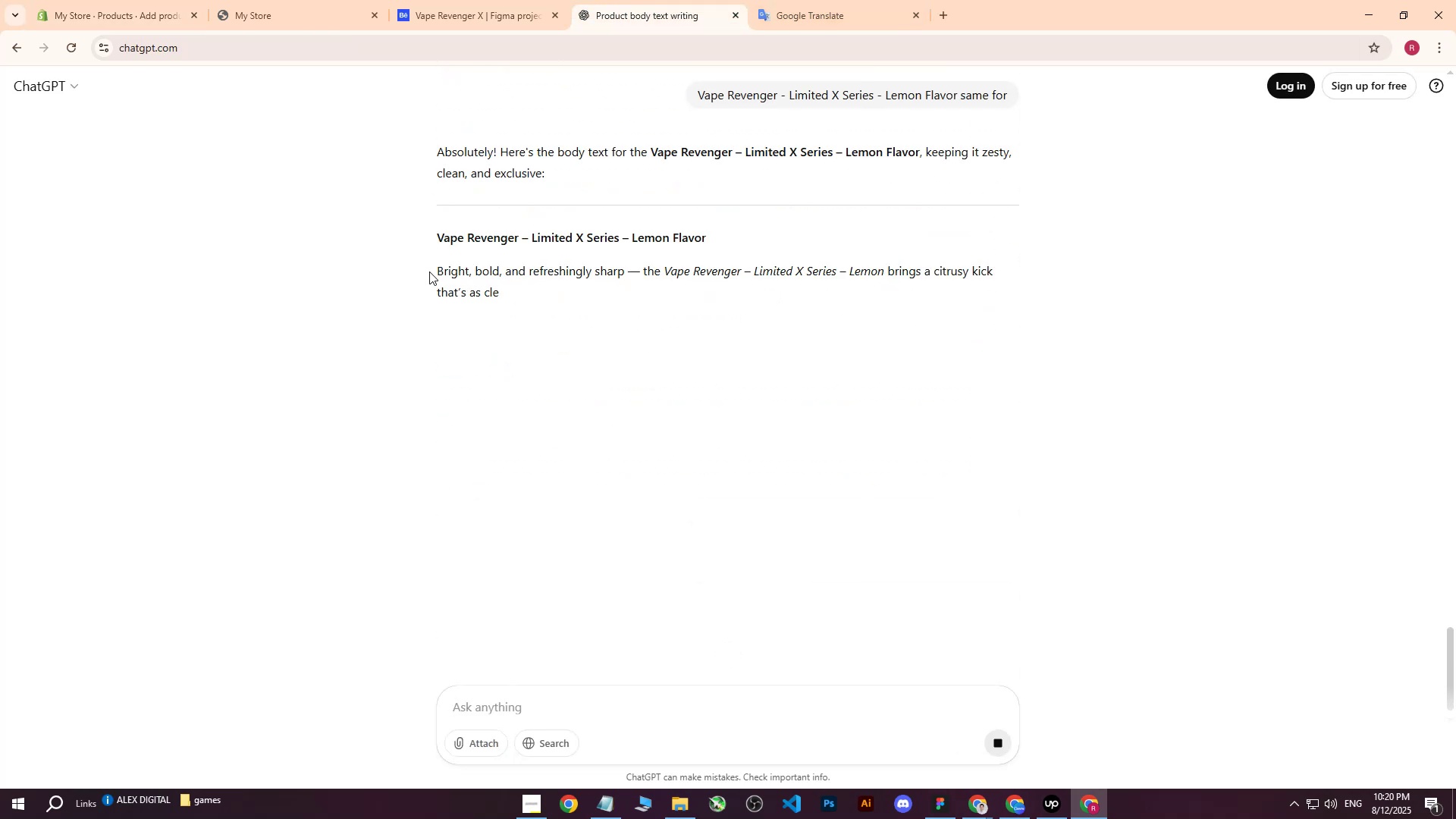 
left_click([438, 268])
 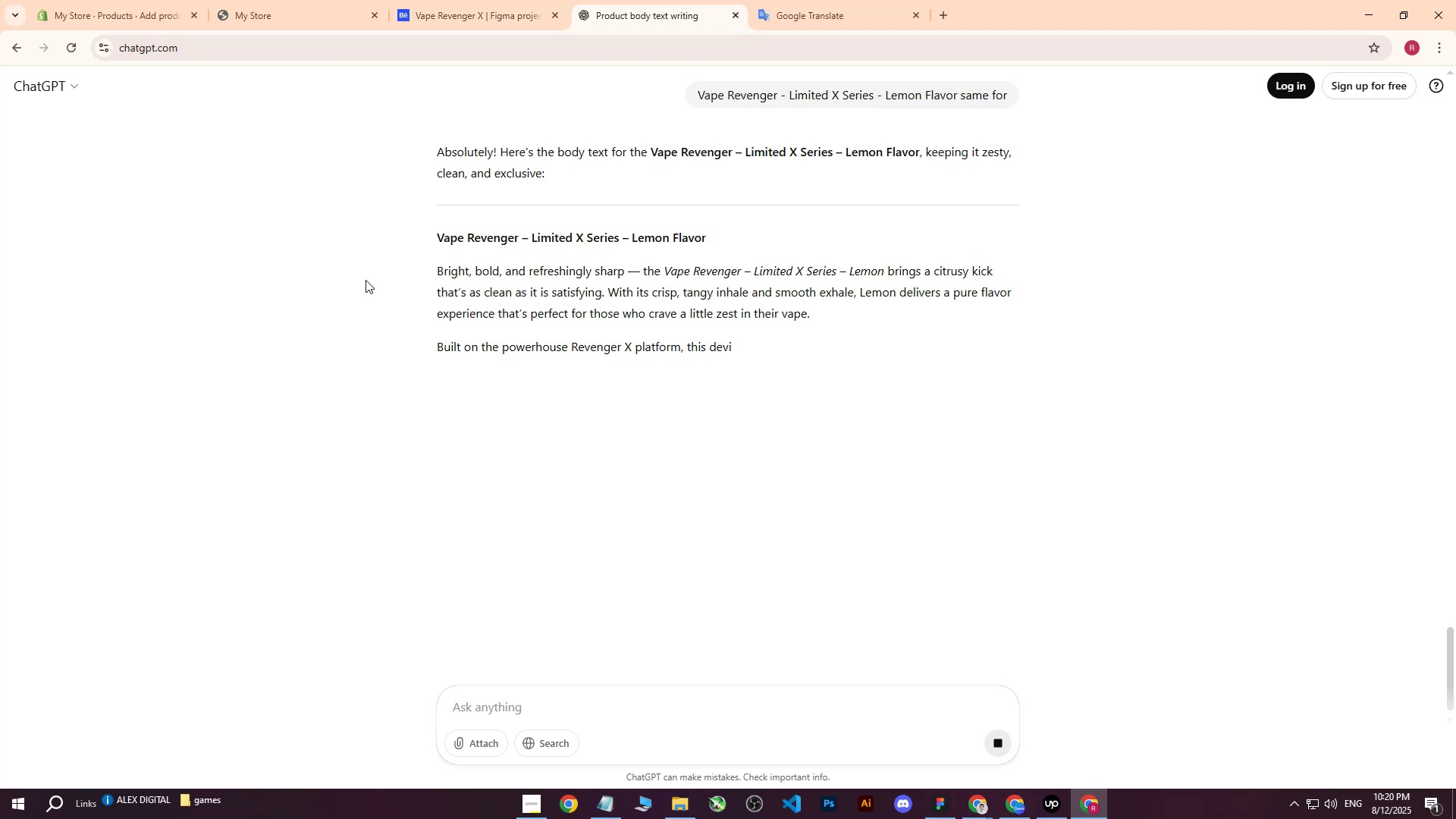 
left_click([366, 280])
 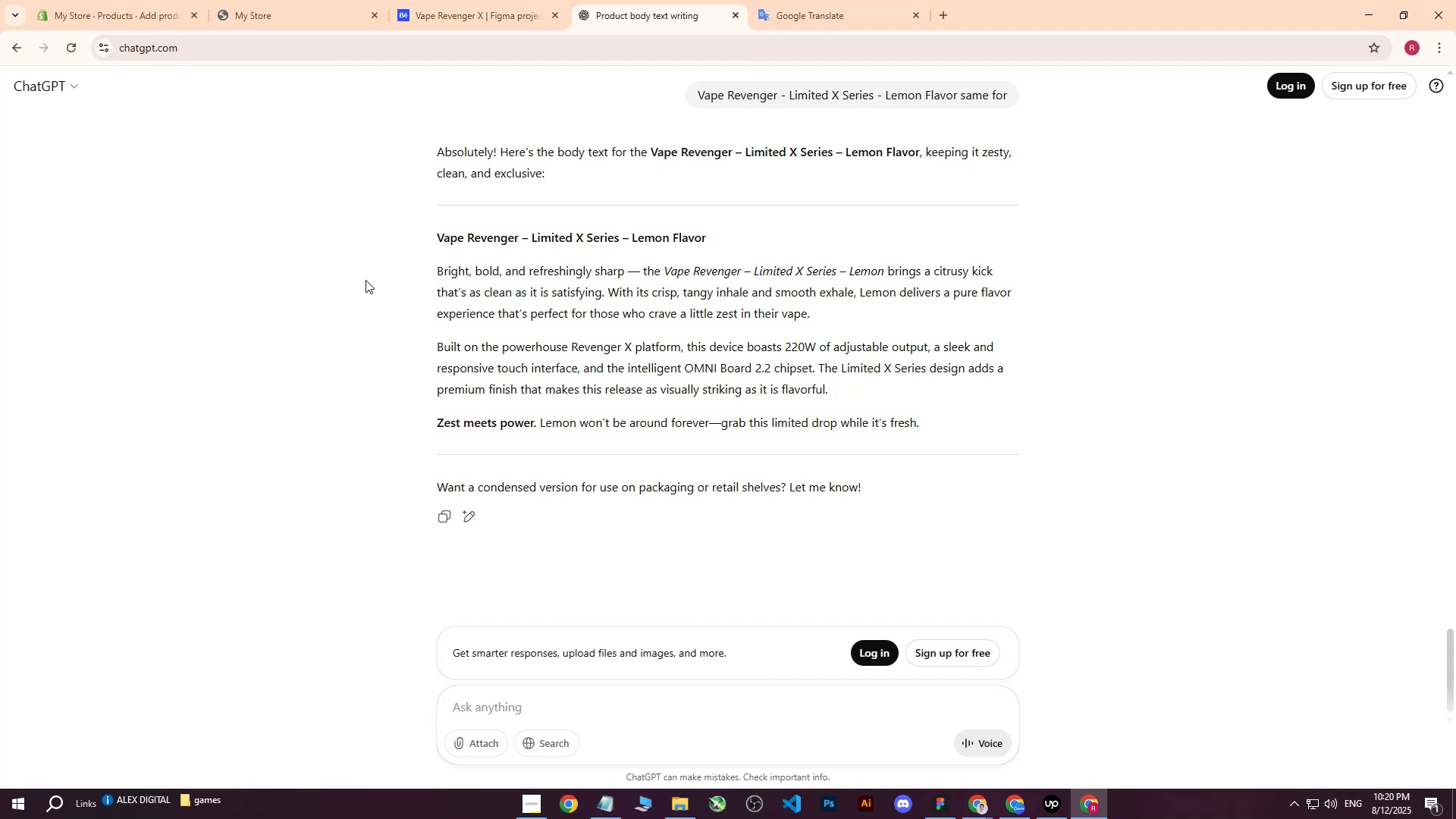 
wait(19.96)
 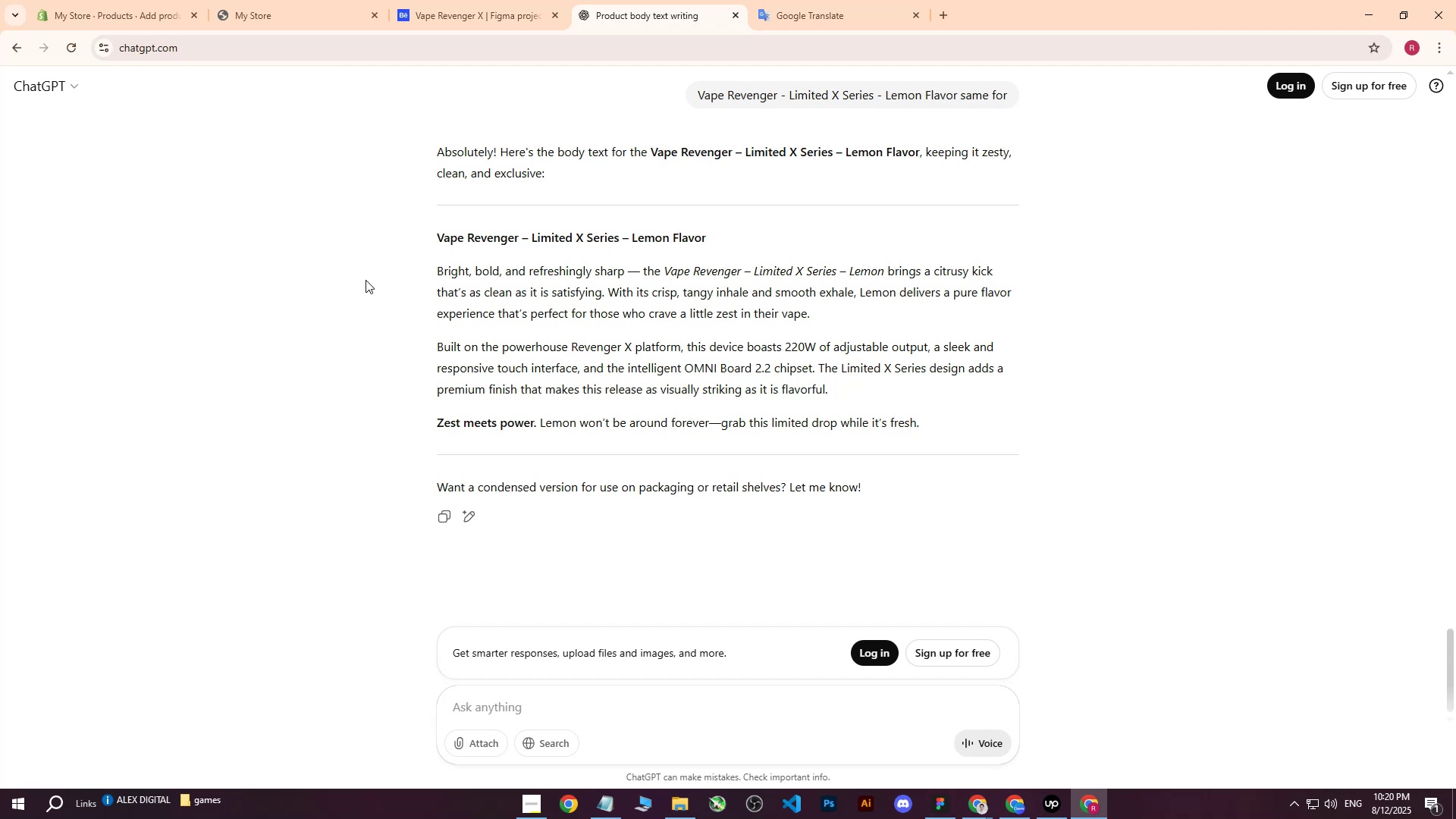 
left_click_drag(start_coordinate=[438, 266], to_coordinate=[987, 425])
 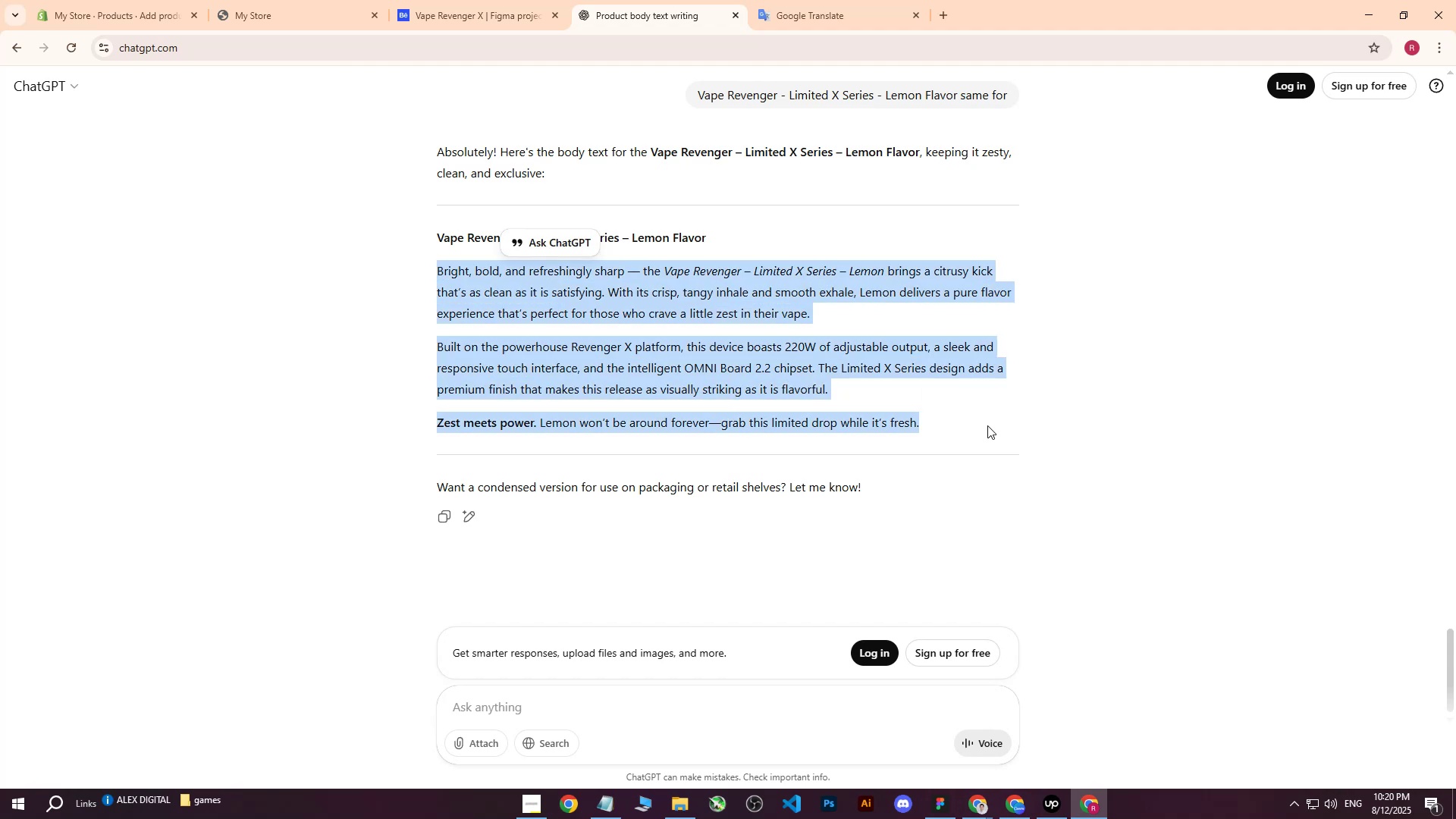 
key(Control+ControlLeft)
 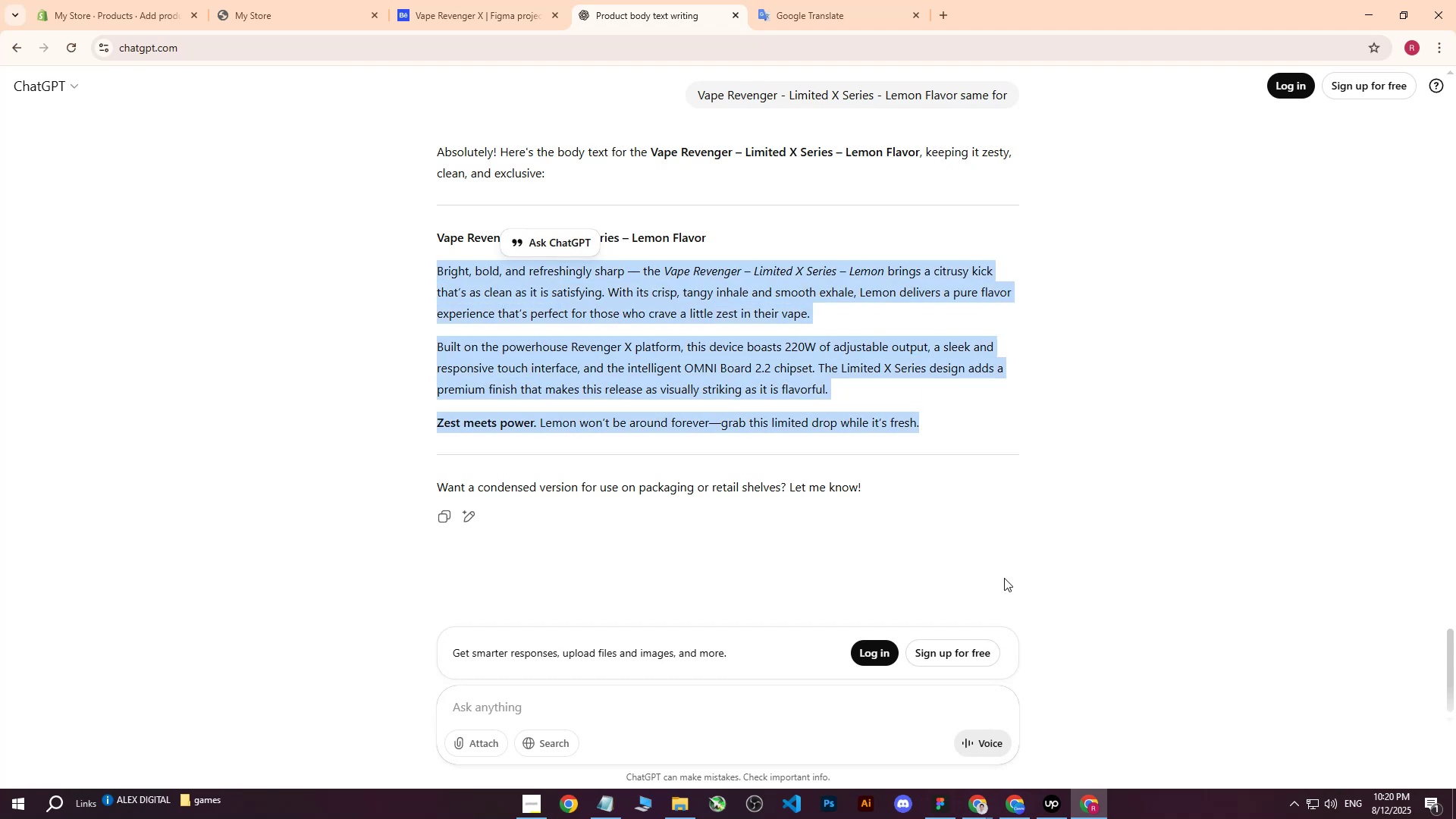 
key(Control+C)
 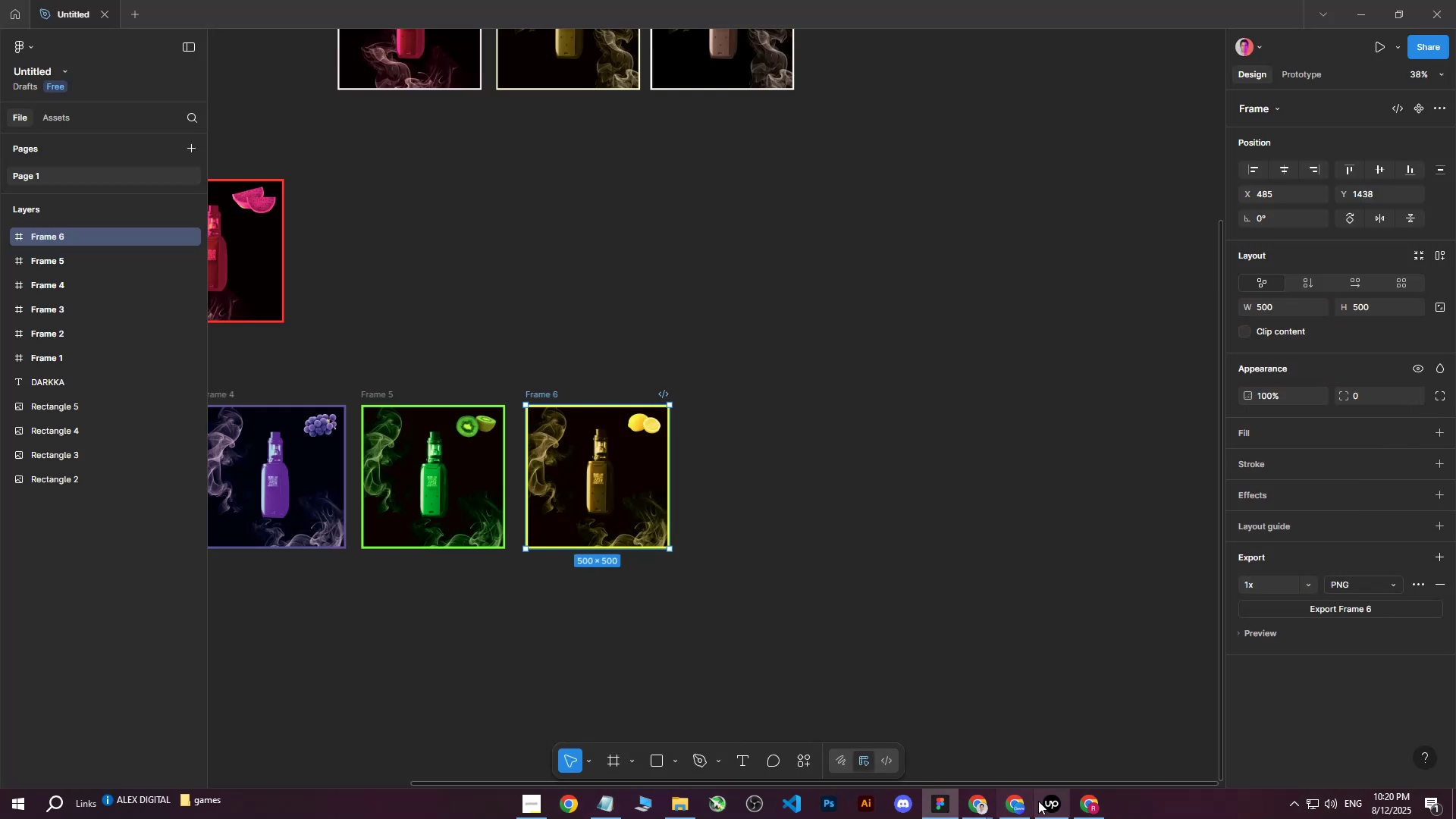 
left_click([1012, 804])
 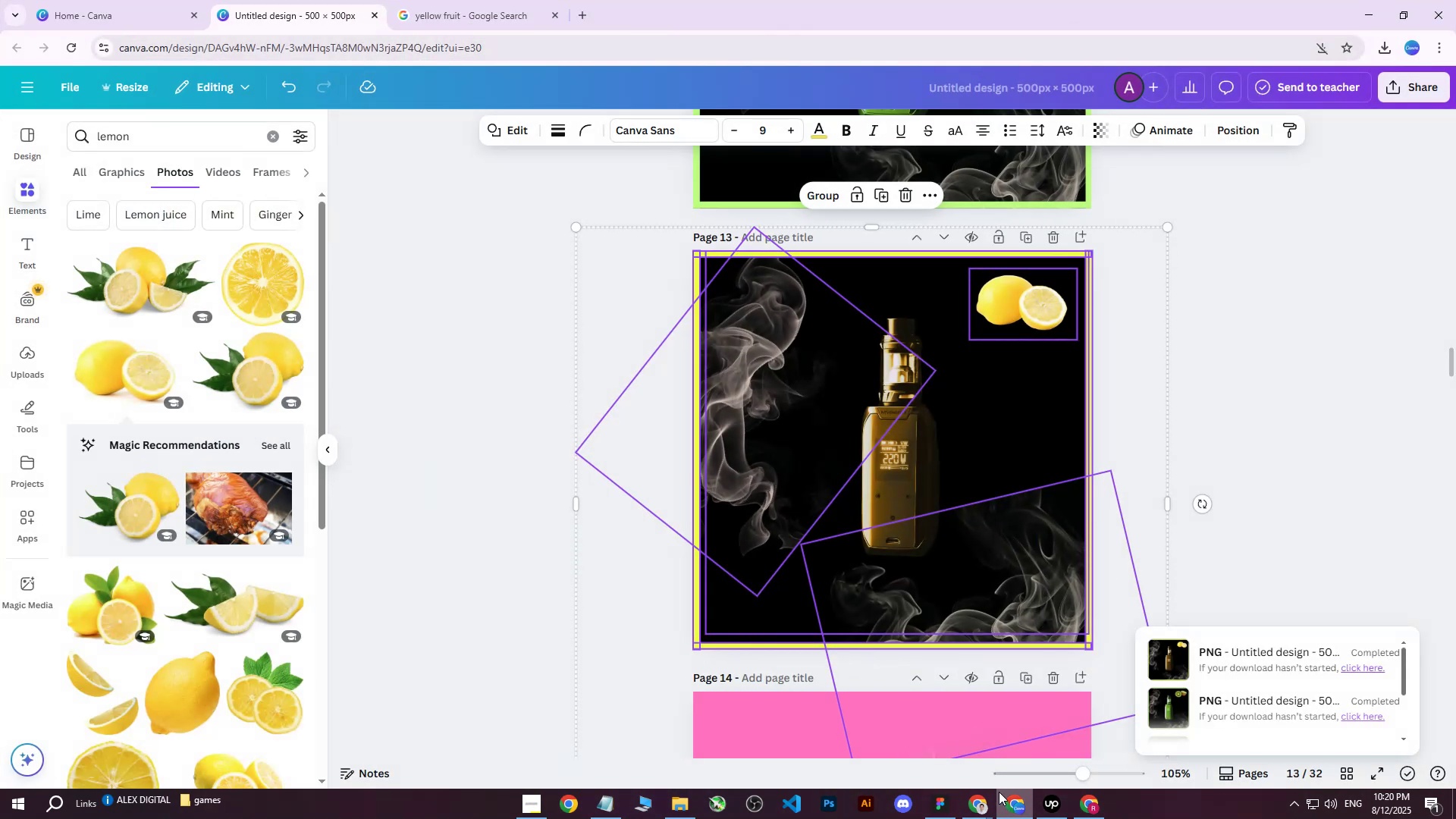 
left_click([977, 811])
 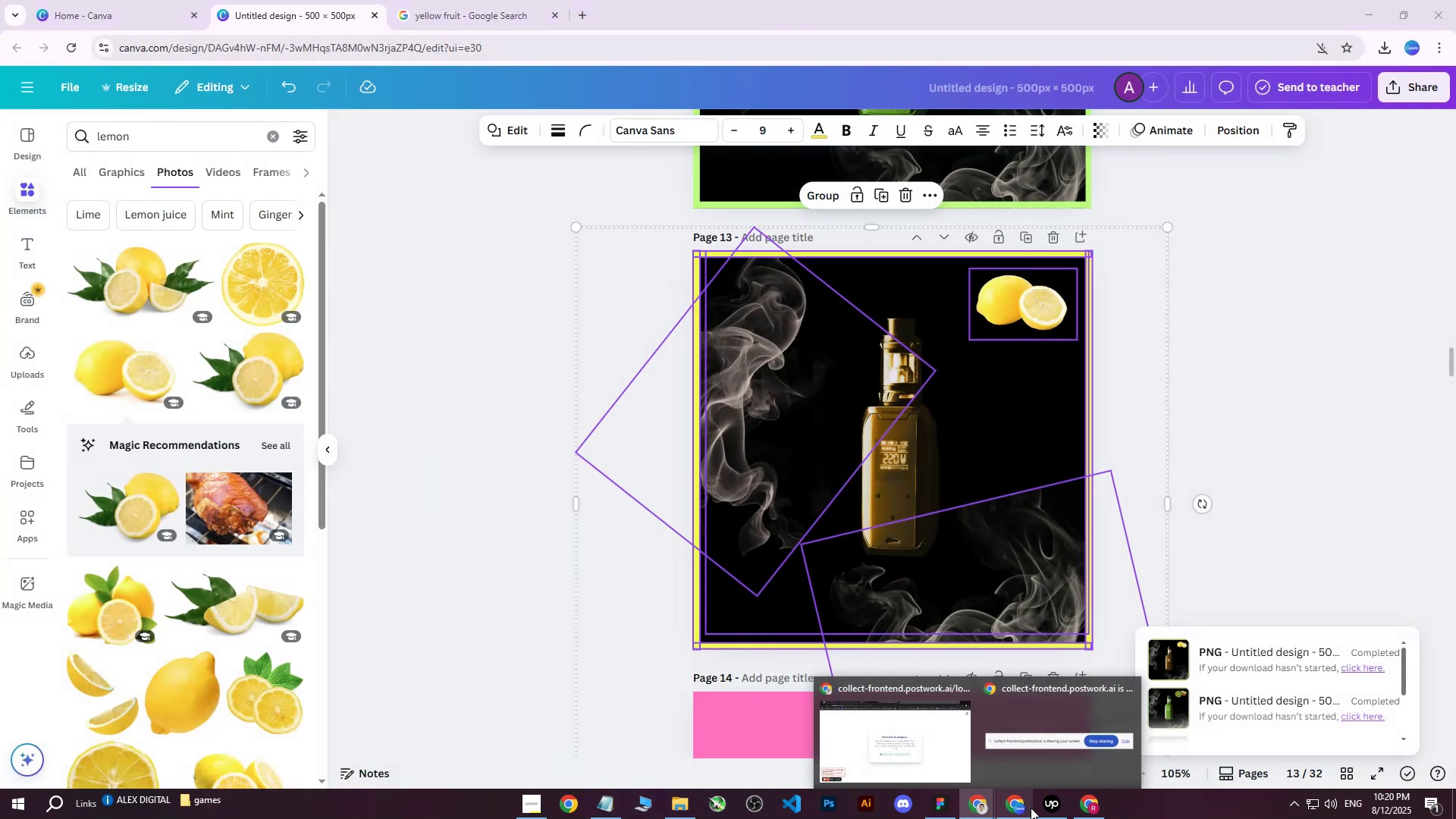 
left_click([1015, 806])
 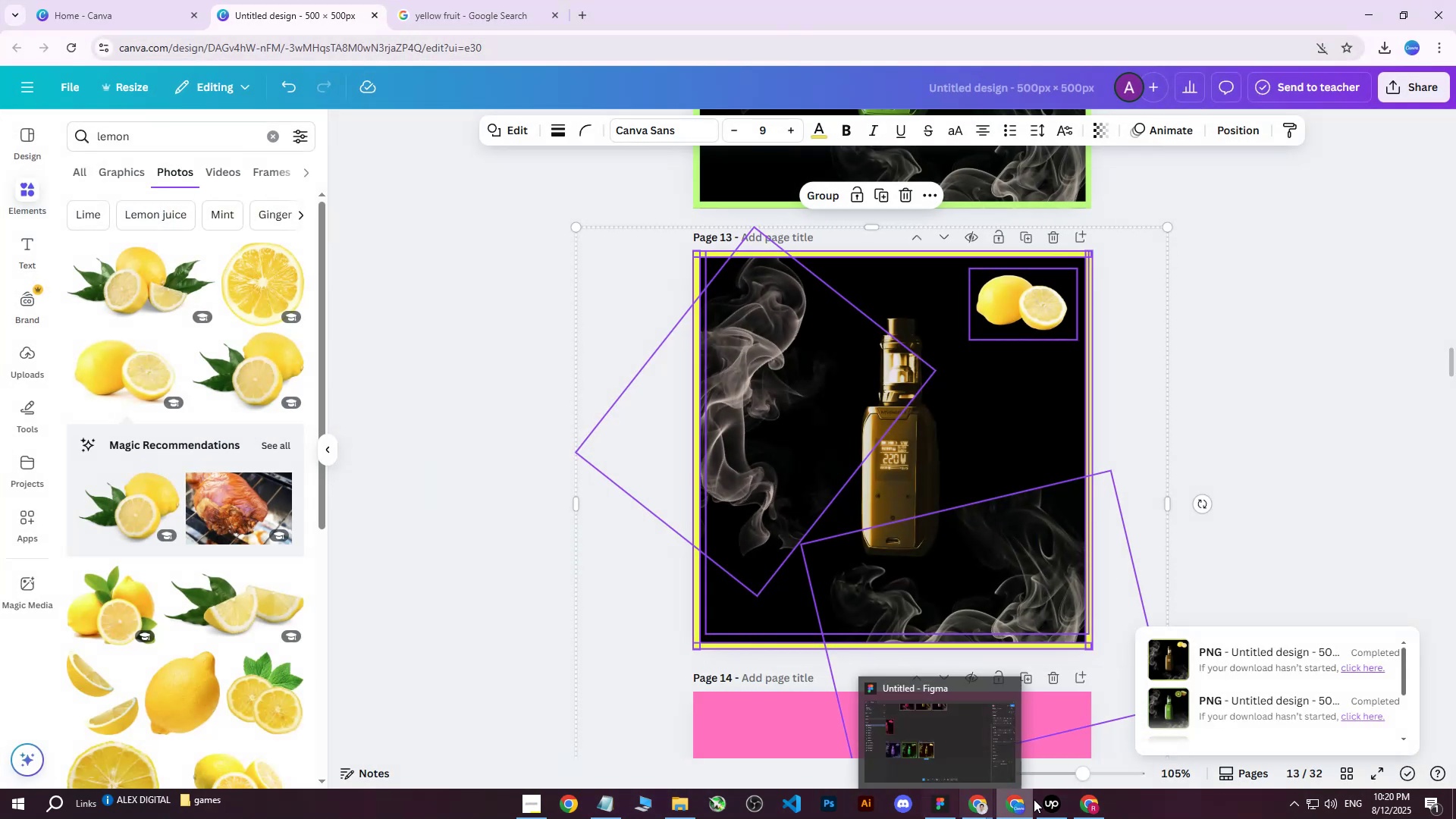 
left_click([1092, 814])
 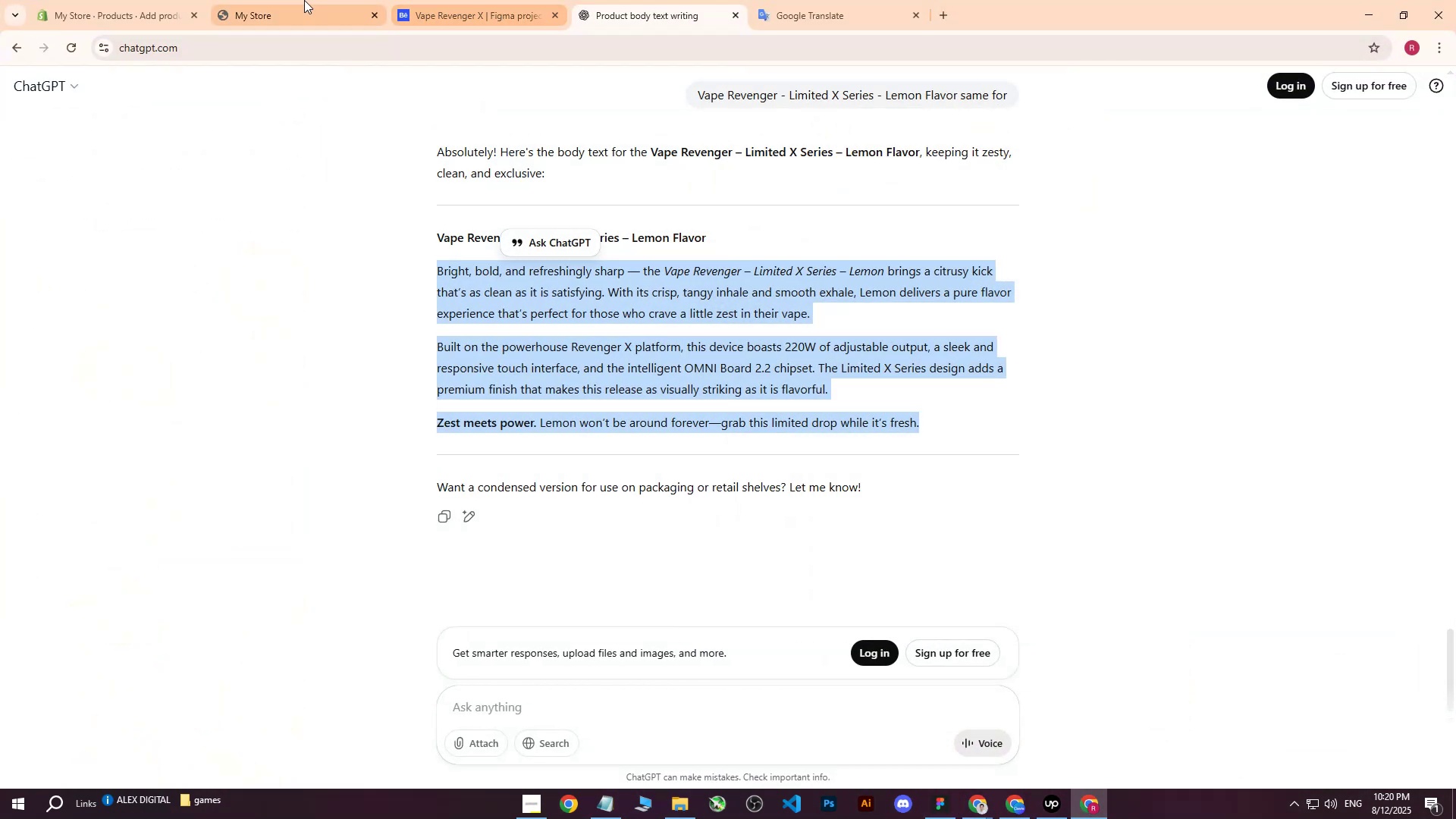 
left_click([112, 0])
 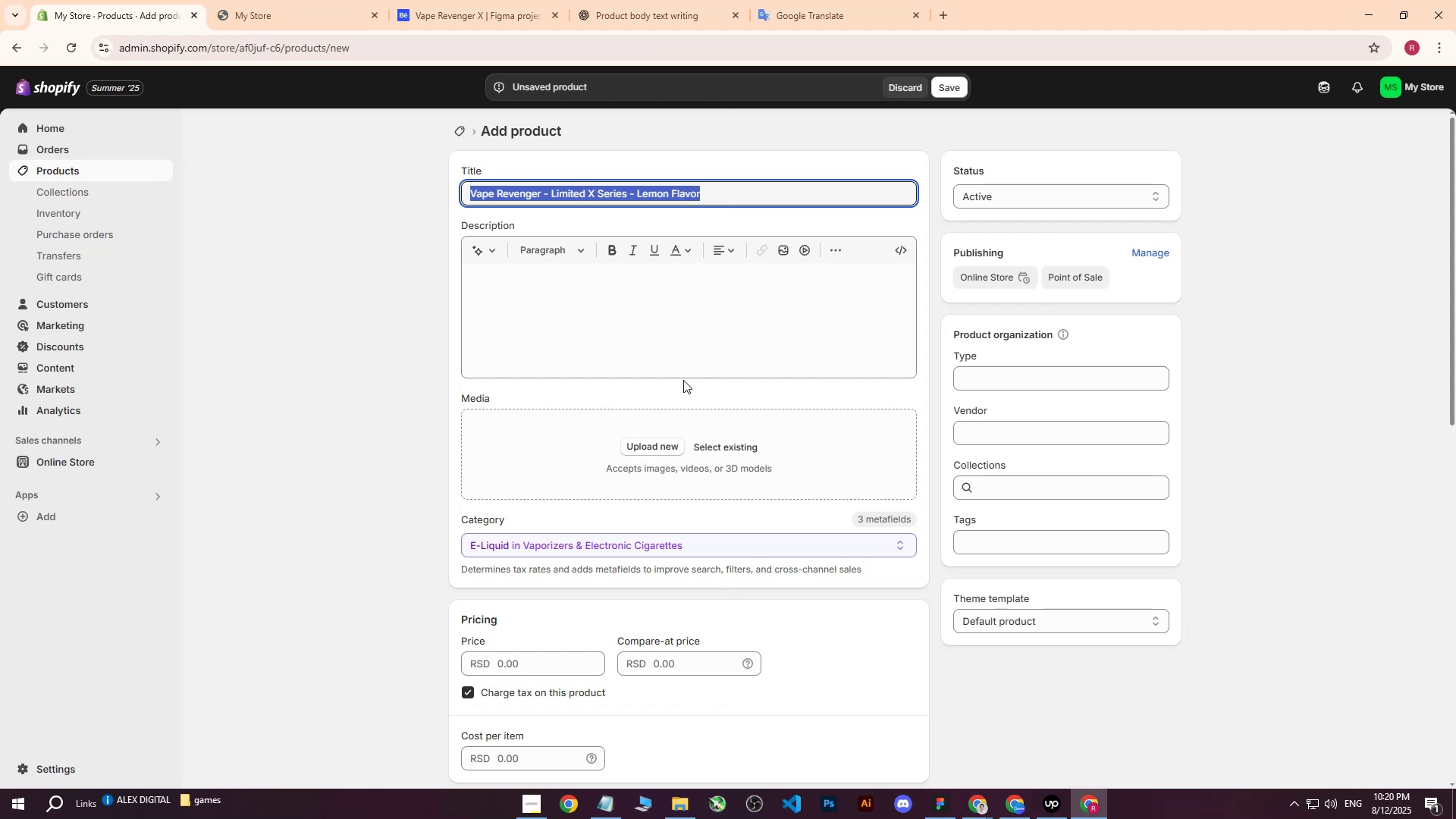 
left_click([632, 309])
 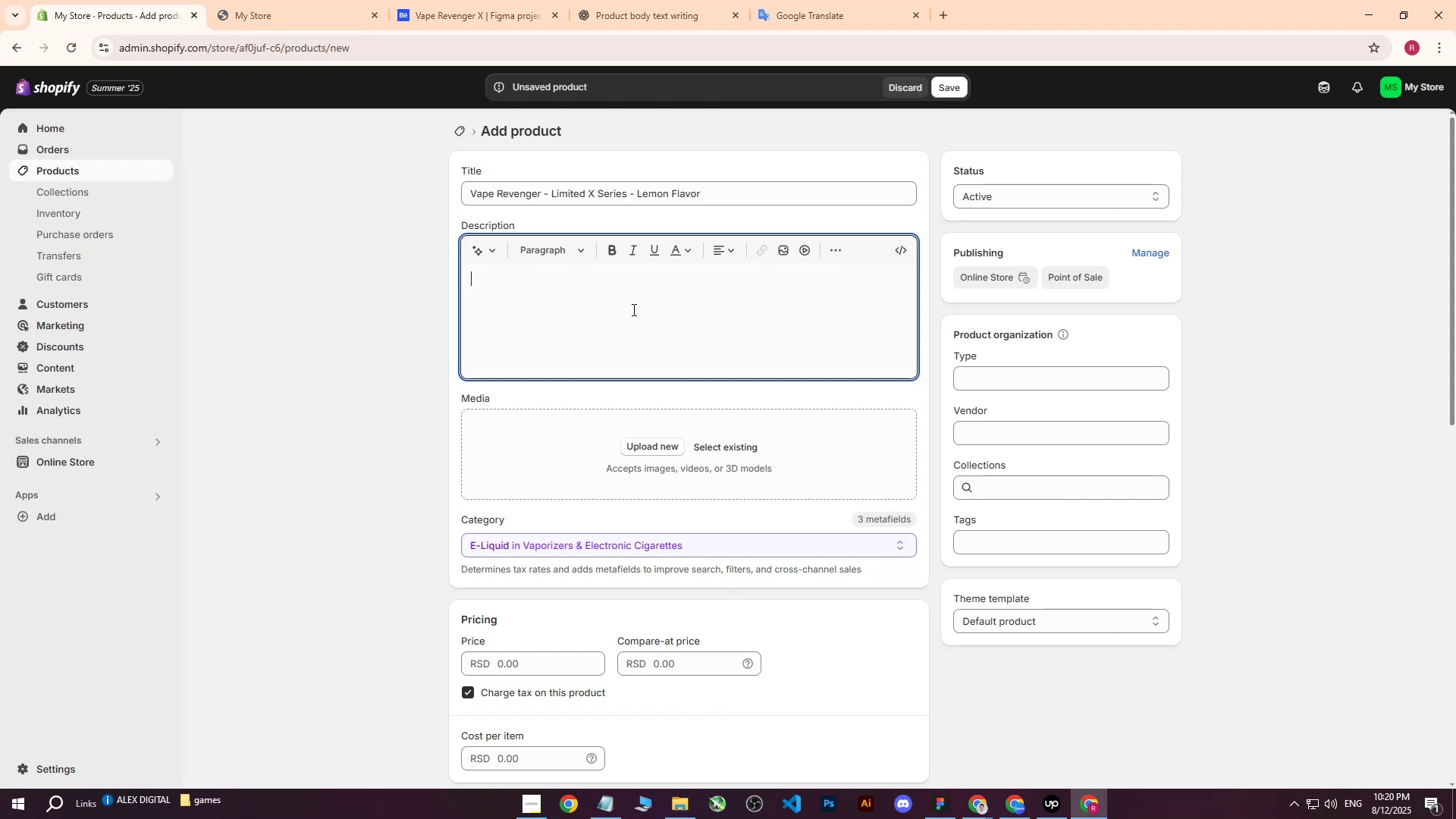 
key(Control+ControlLeft)
 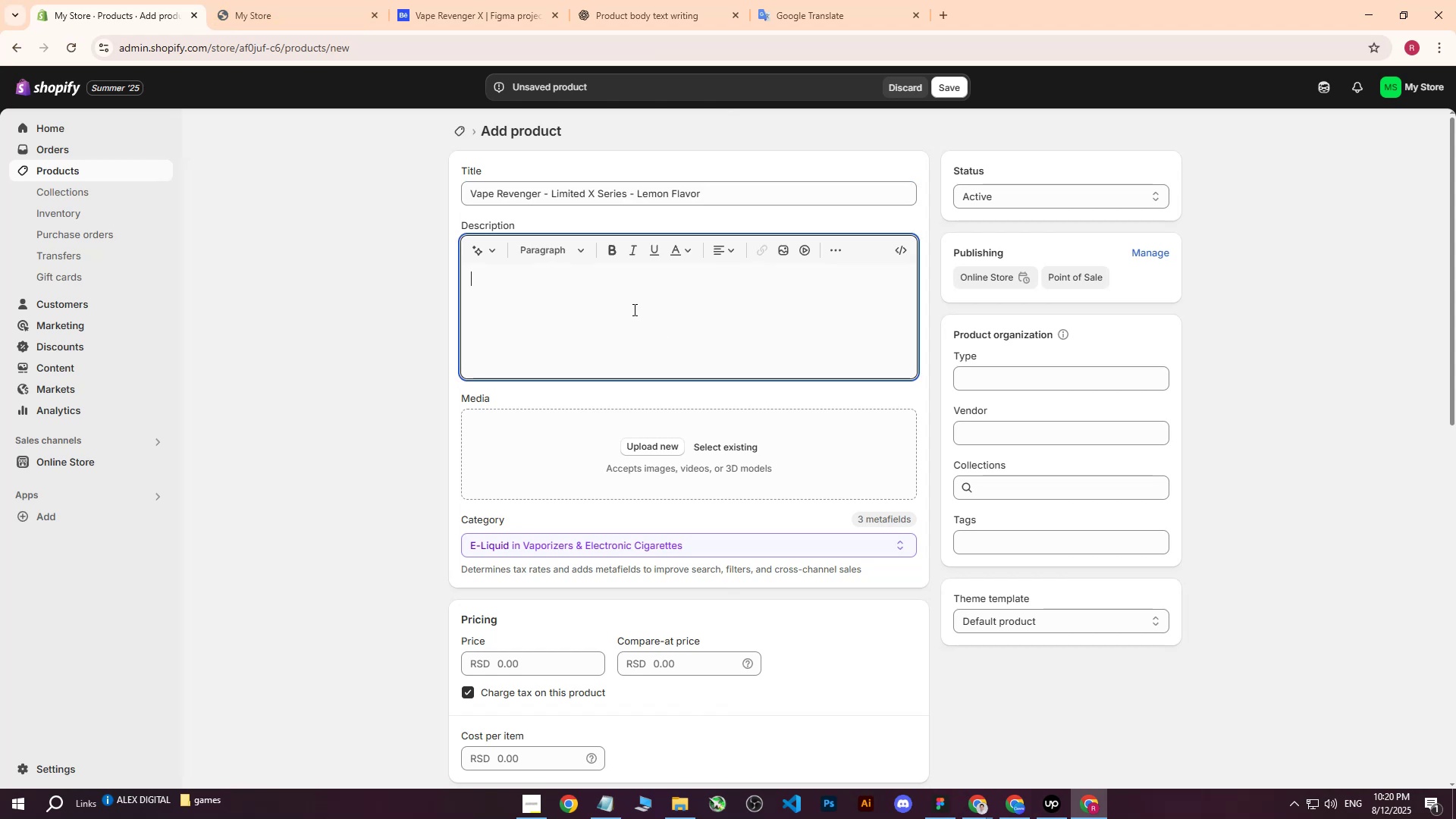 
key(Control+V)
 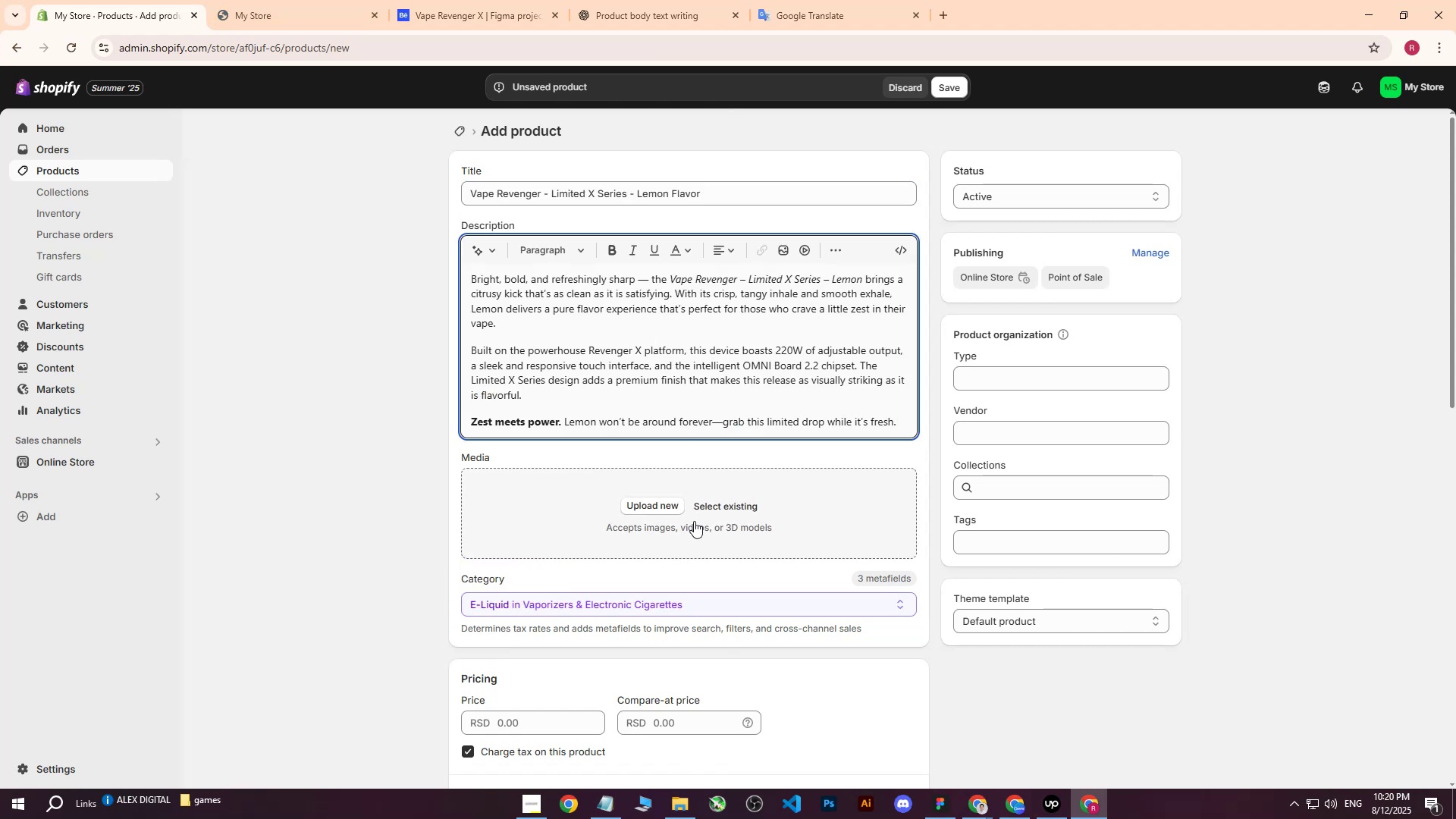 
left_click([654, 512])
 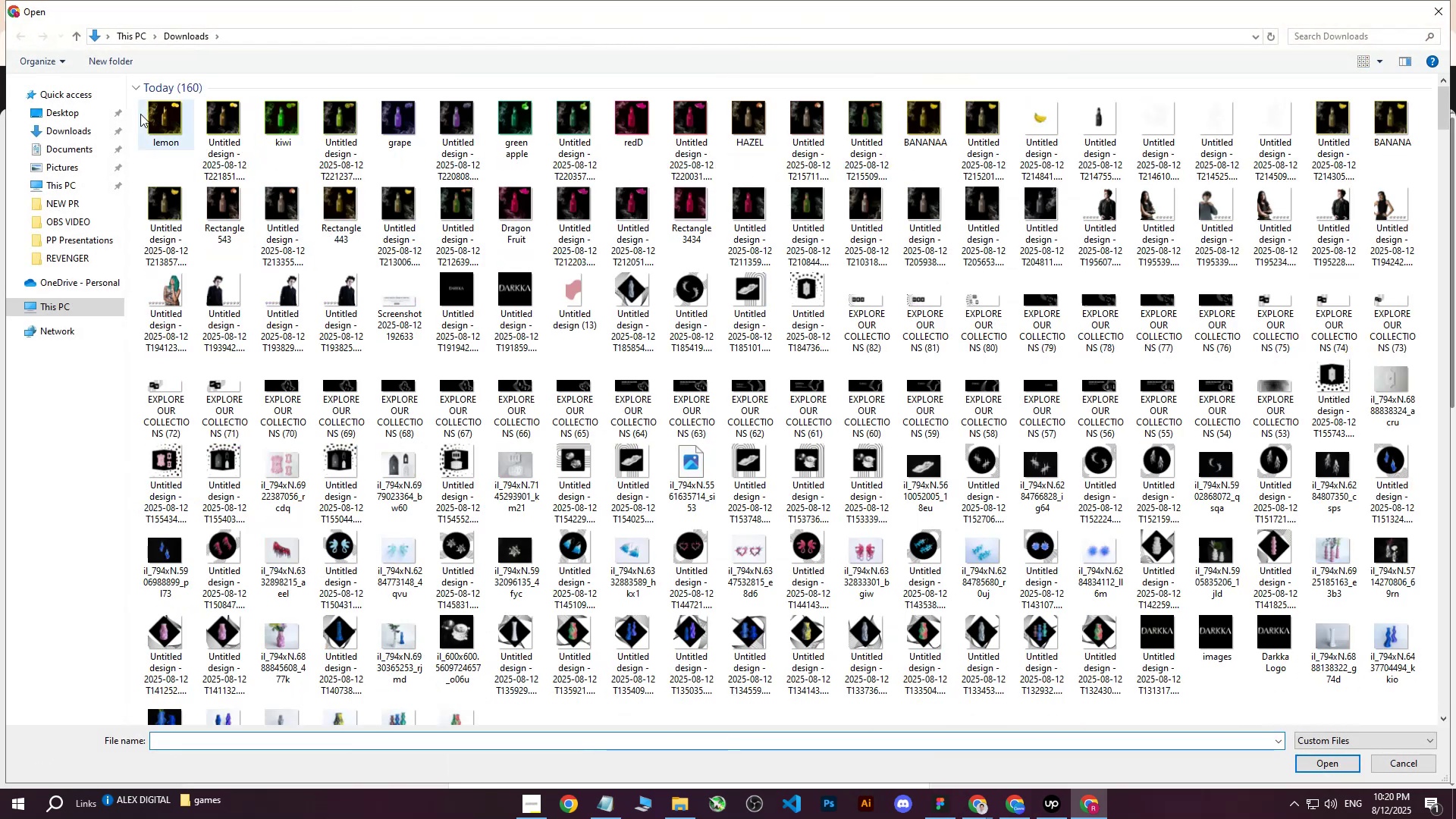 
left_click([147, 118])
 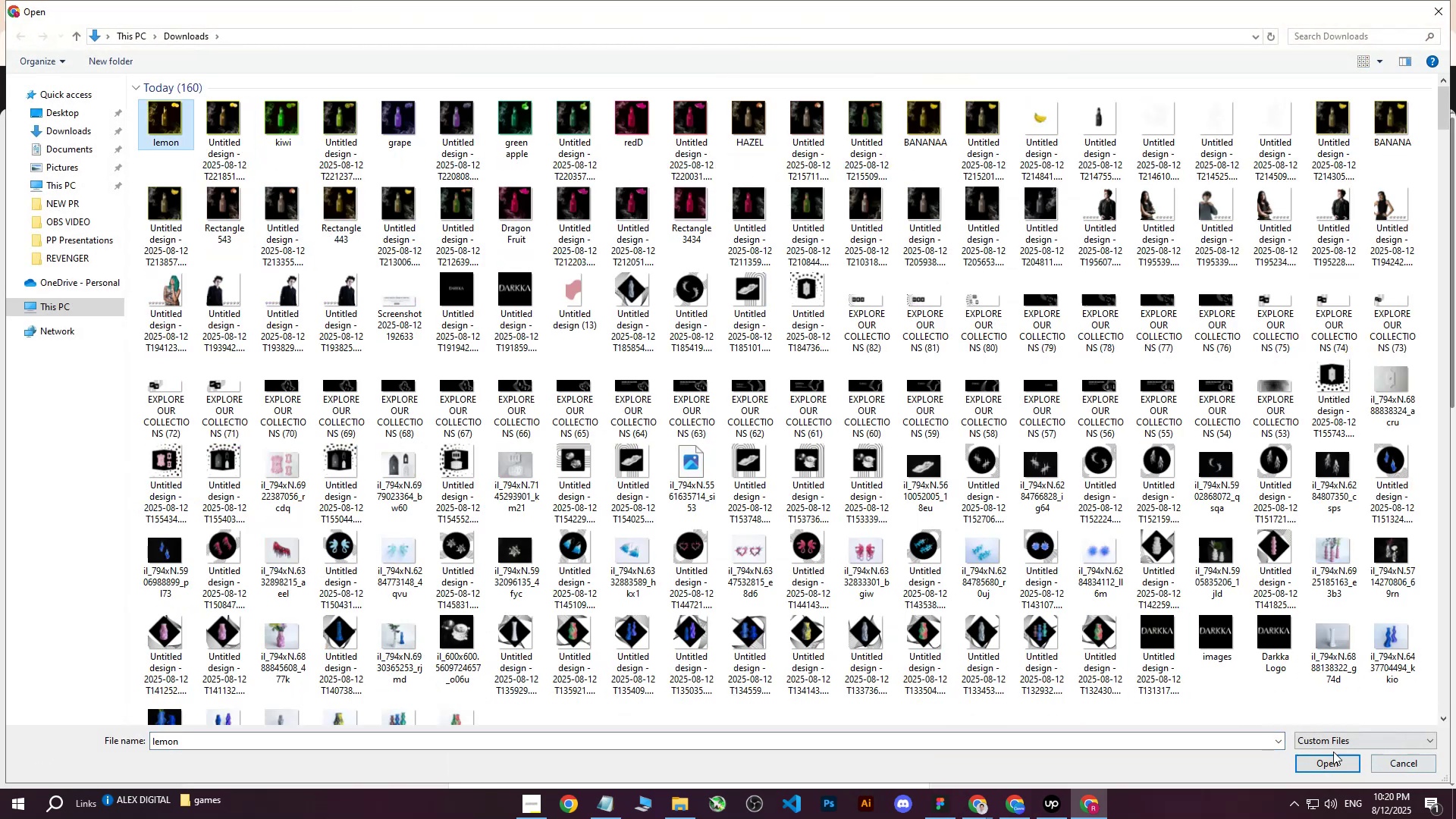 
left_click([1316, 755])
 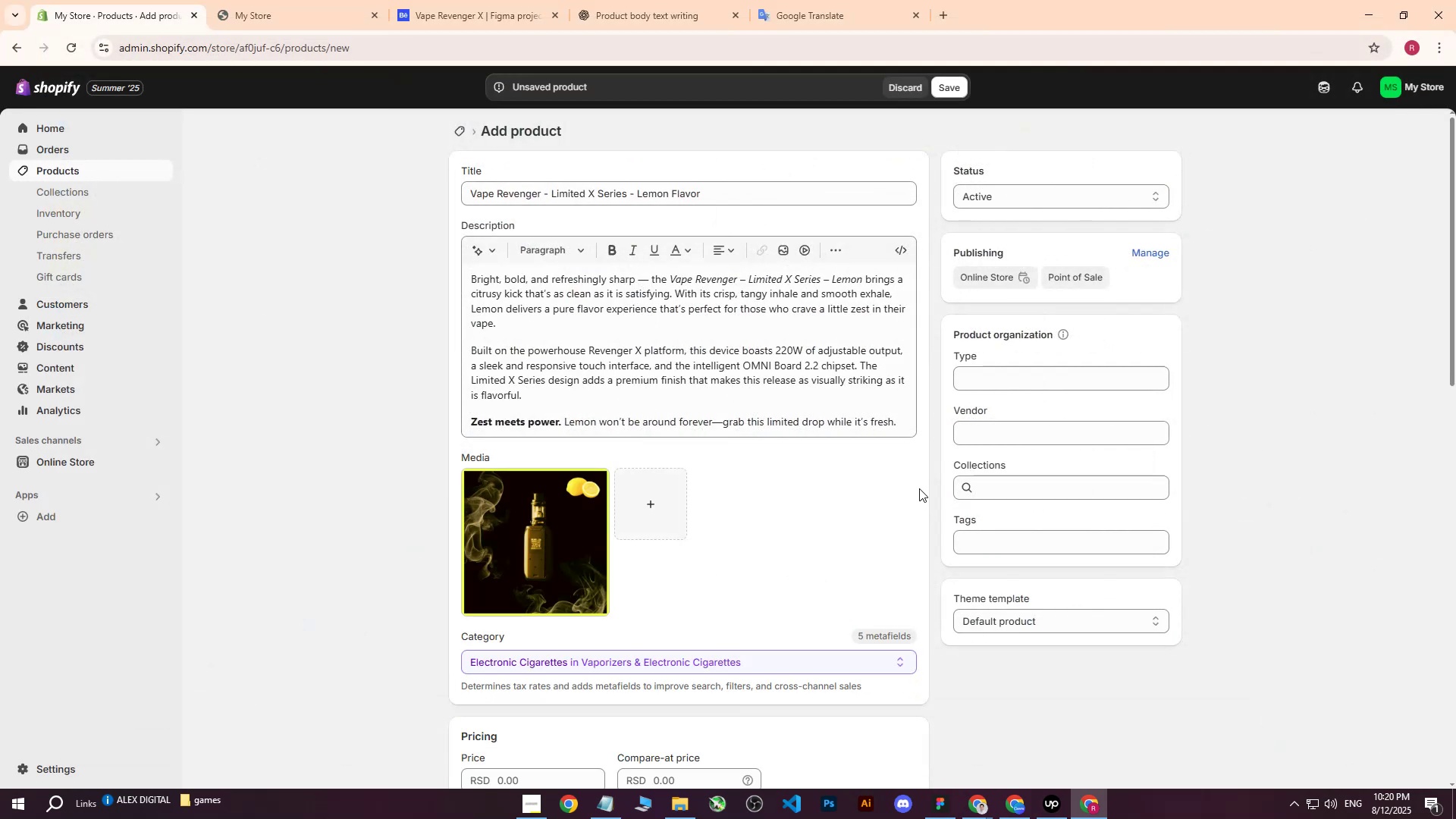 
wait(5.69)
 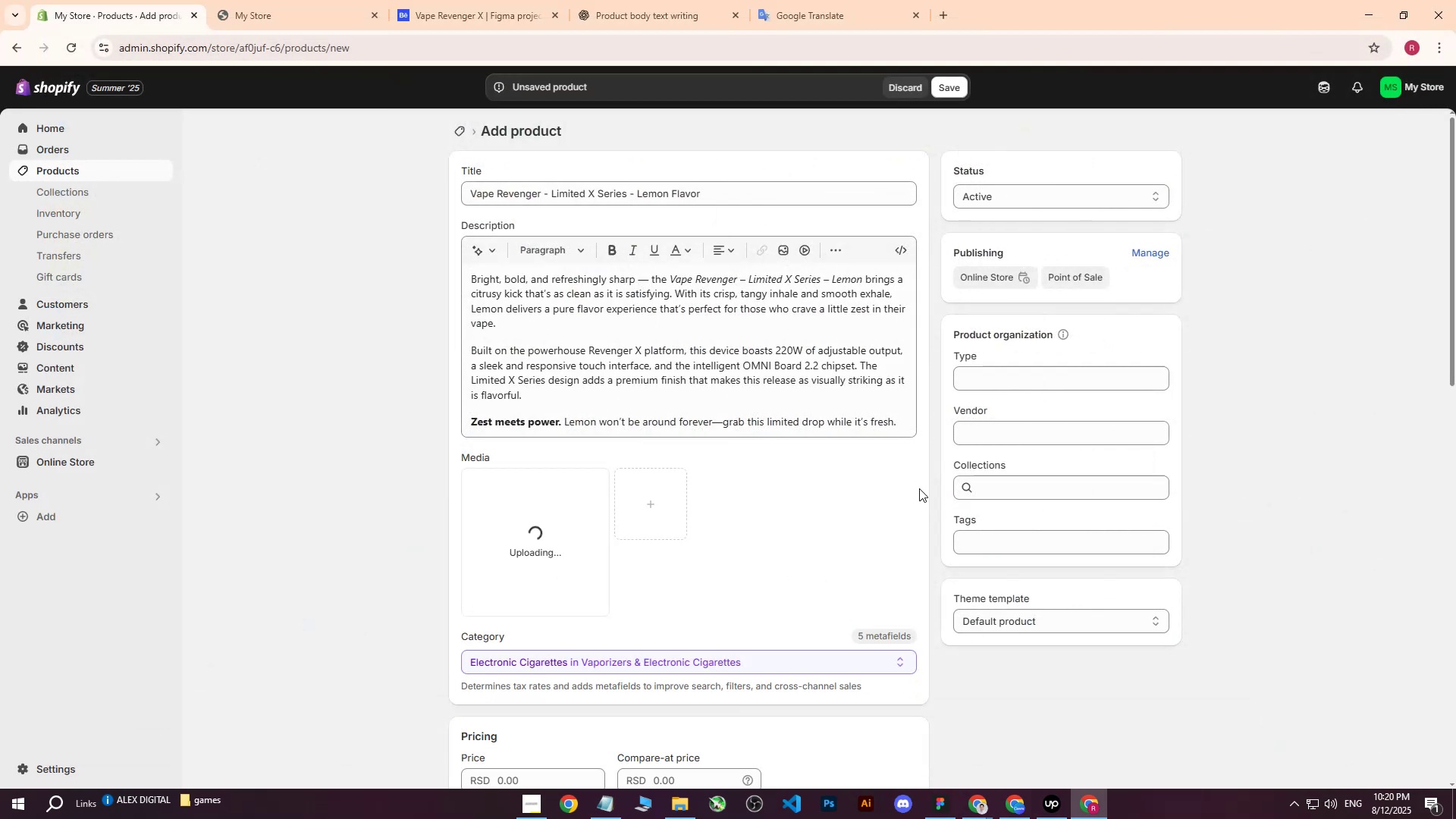 
left_click([540, 539])
 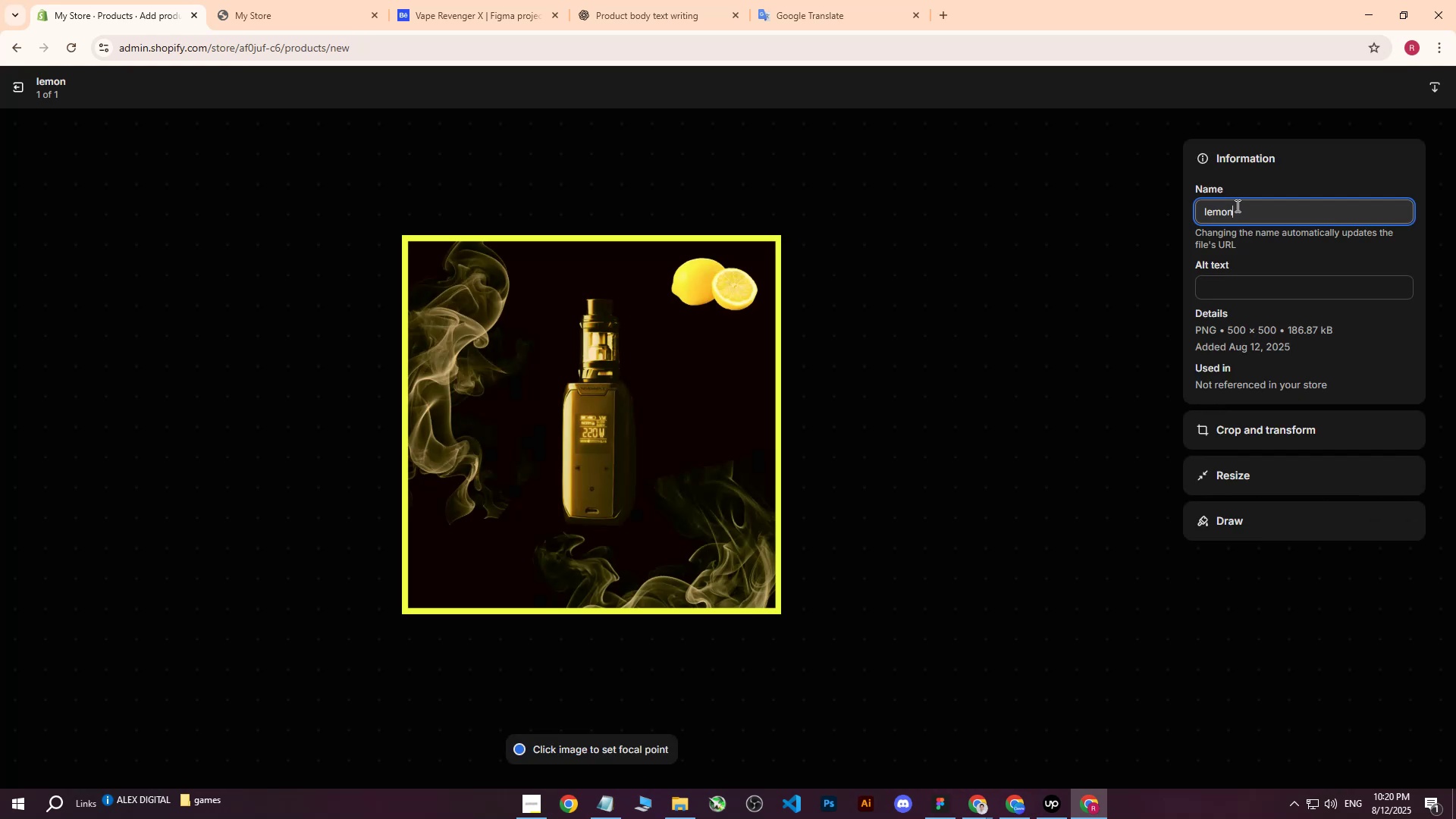 
double_click([1231, 287])
 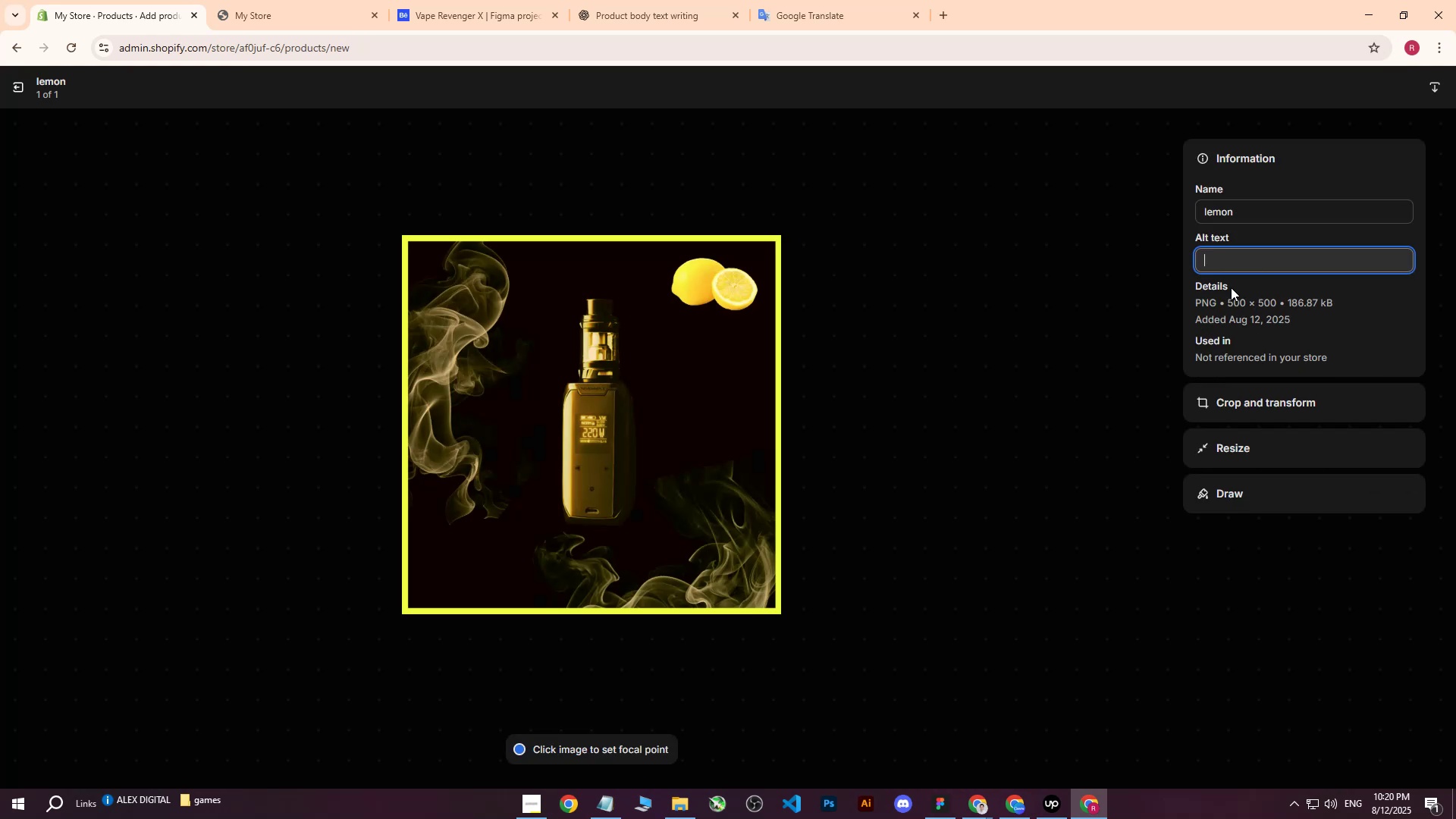 
type(Vapor )
key(Backspace)
key(Backspace)
key(Backspace)
type(e Revenger - Lmi)
key(Backspace)
key(Backspace)
type(imited X Series 0)
key(Backspace)
type(- l)
key(Backspace)
type(l)
key(Backspace)
type(Lemno )
key(Backspace)
key(Backspace)
type(o)
key(Backspace)
key(Backspace)
type(on flavor.)
key(Backspace)
type( on black background wiht )
key(Backspace)
key(Backspace)
key(Backspace)
type(h)
key(Backspace)
key(Backspace)
type(hit ye)
key(Backspace)
key(Backspace)
key(Backspace)
key(Backspace)
key(Backspace)
type(it )
key(Backspace)
key(Backspace)
key(Backspace)
type(ith)
key(Backspace)
type( yellow smoke and lemon.)
 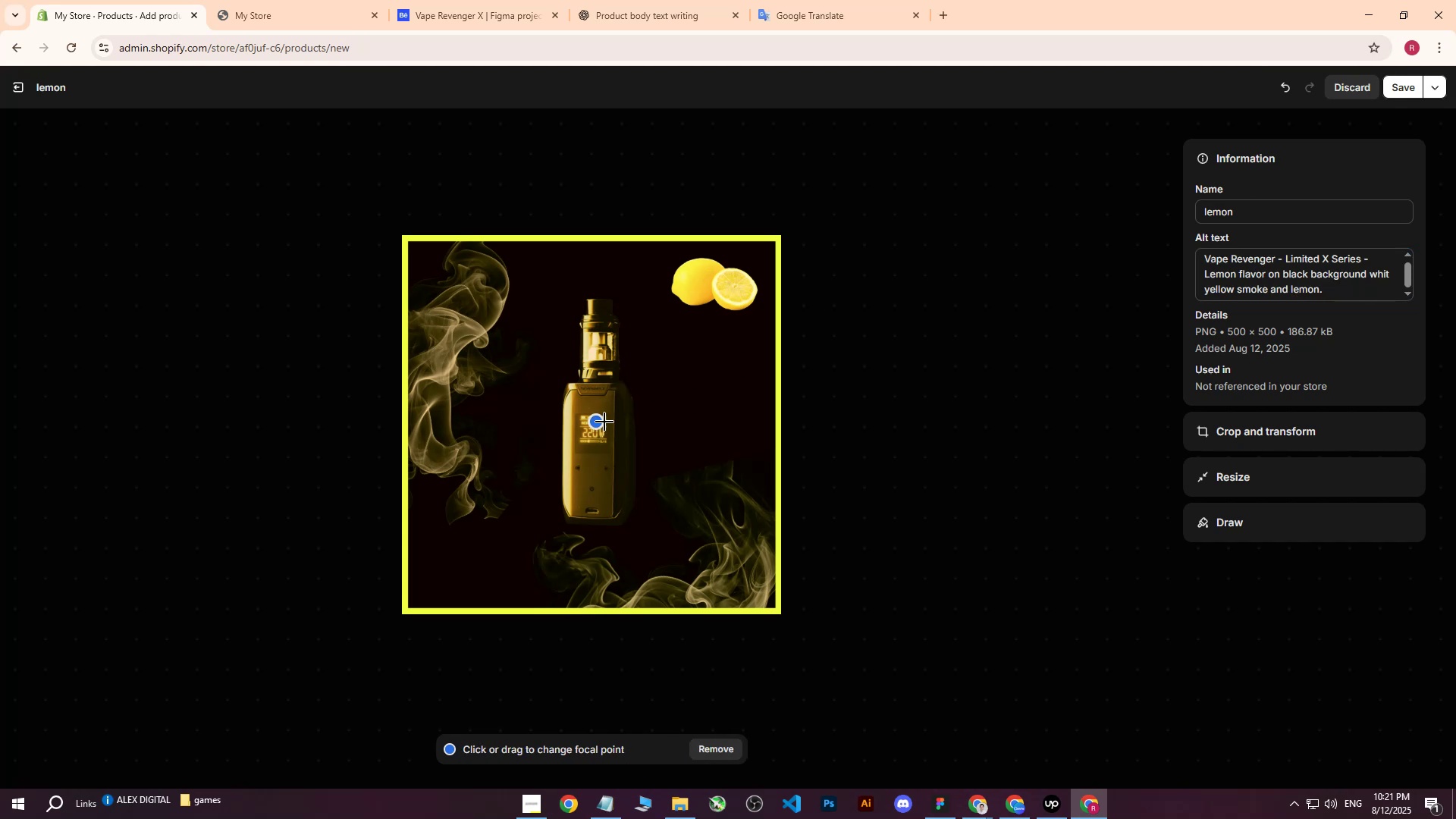 
left_click([1405, 85])
 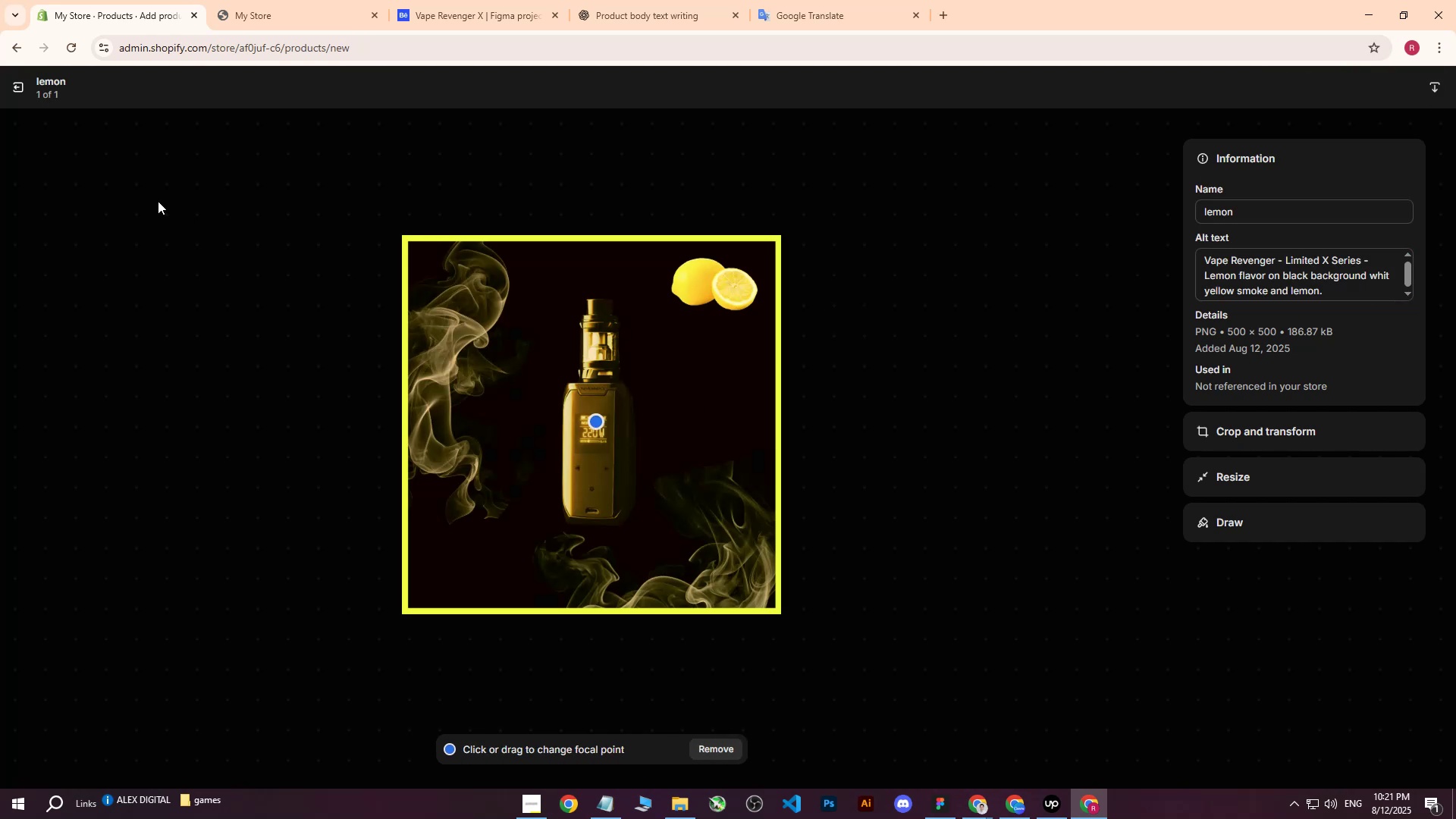 
left_click([17, 89])
 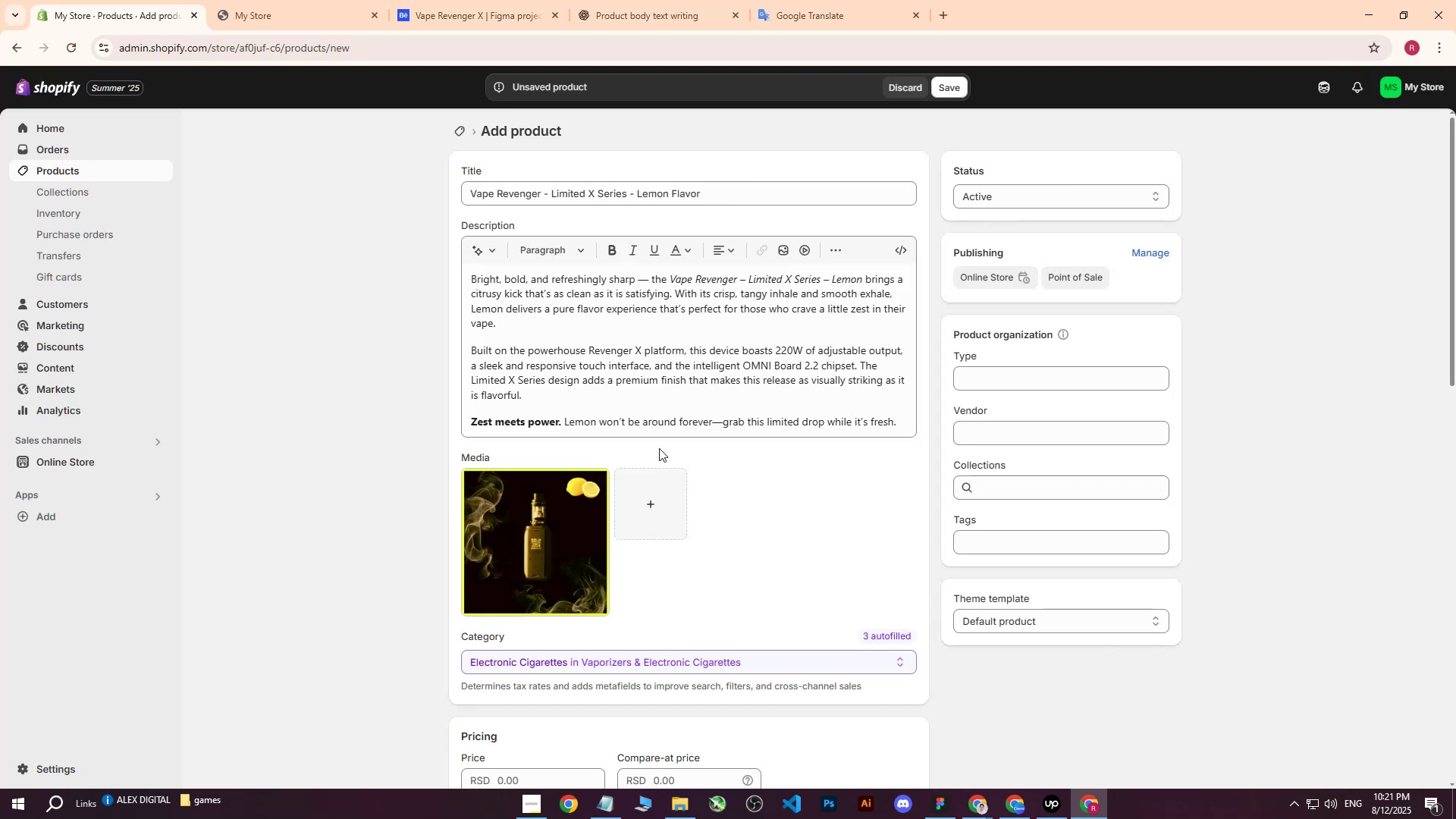 
scroll: coordinate [664, 452], scroll_direction: down, amount: 6.0
 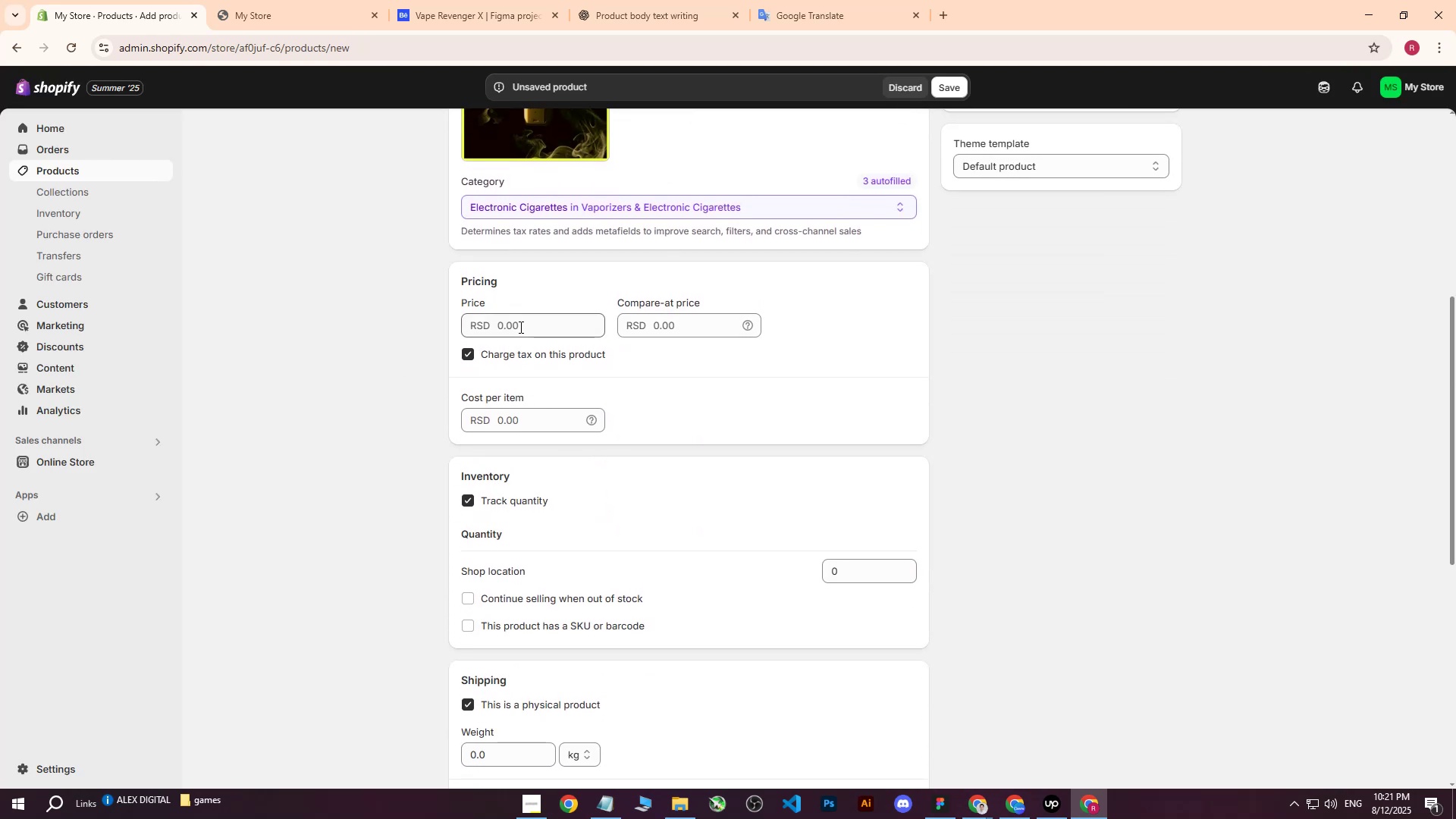 
left_click([519, 326])
 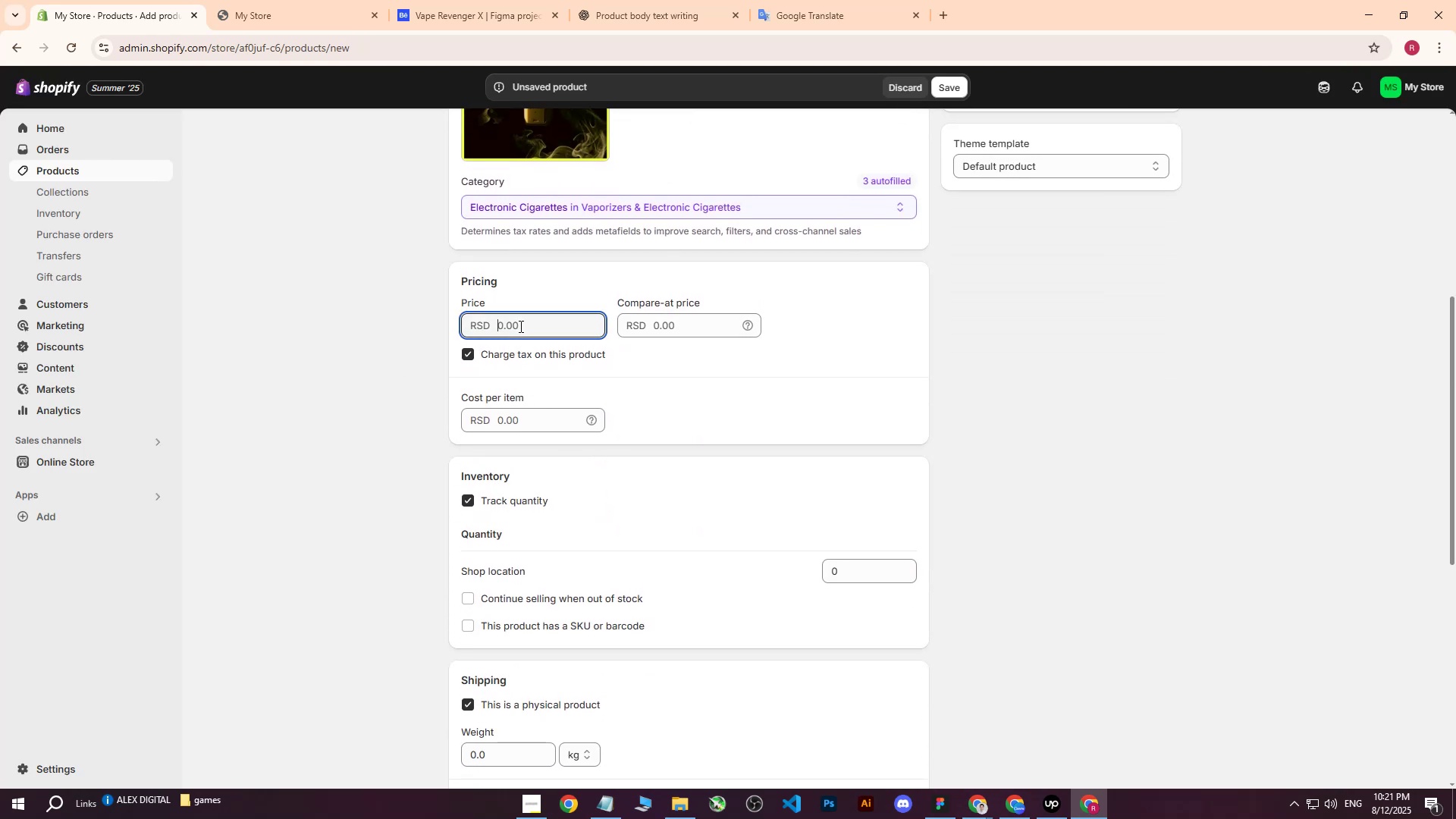 
type(1200)
 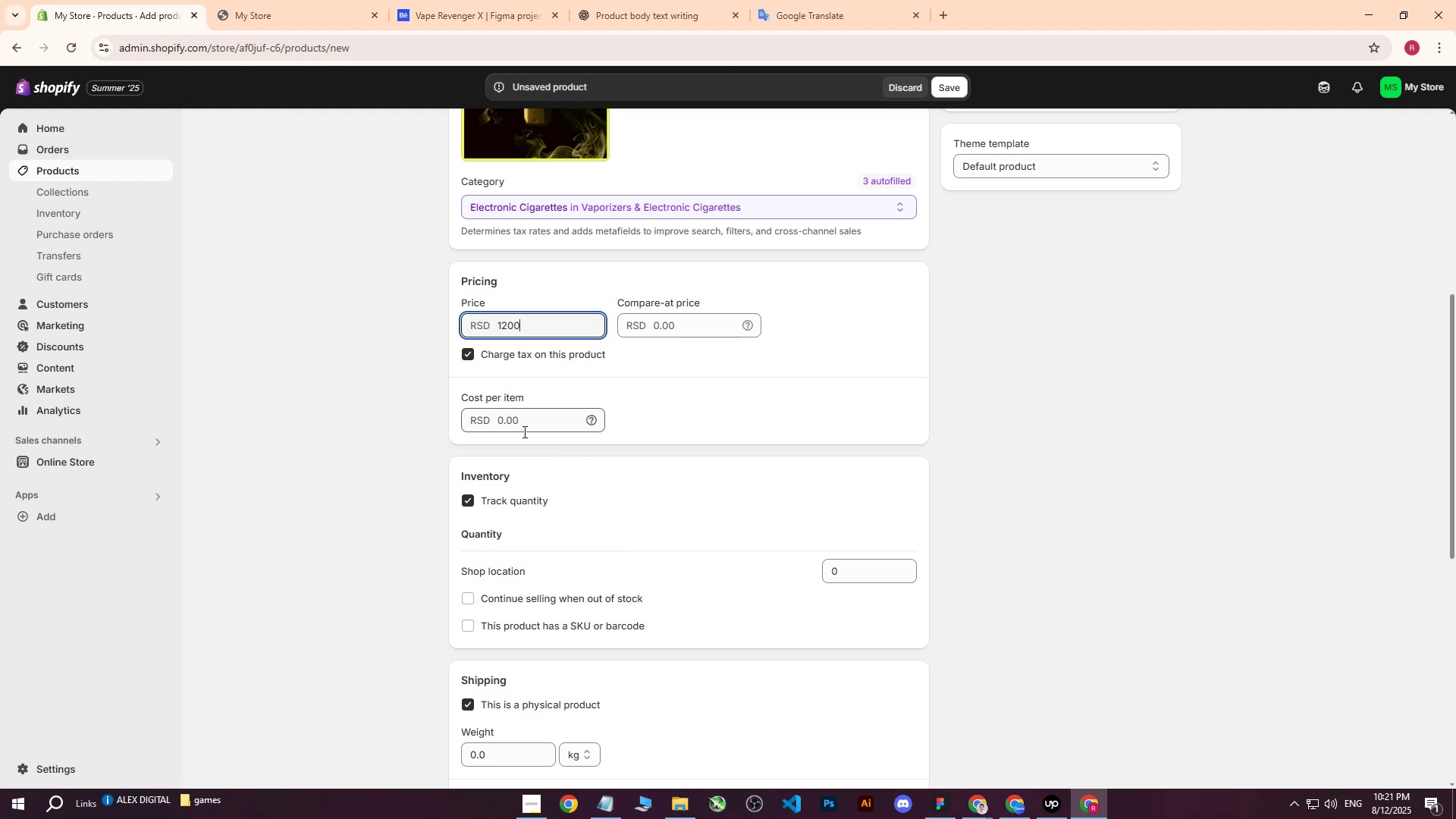 
left_click([524, 431])
 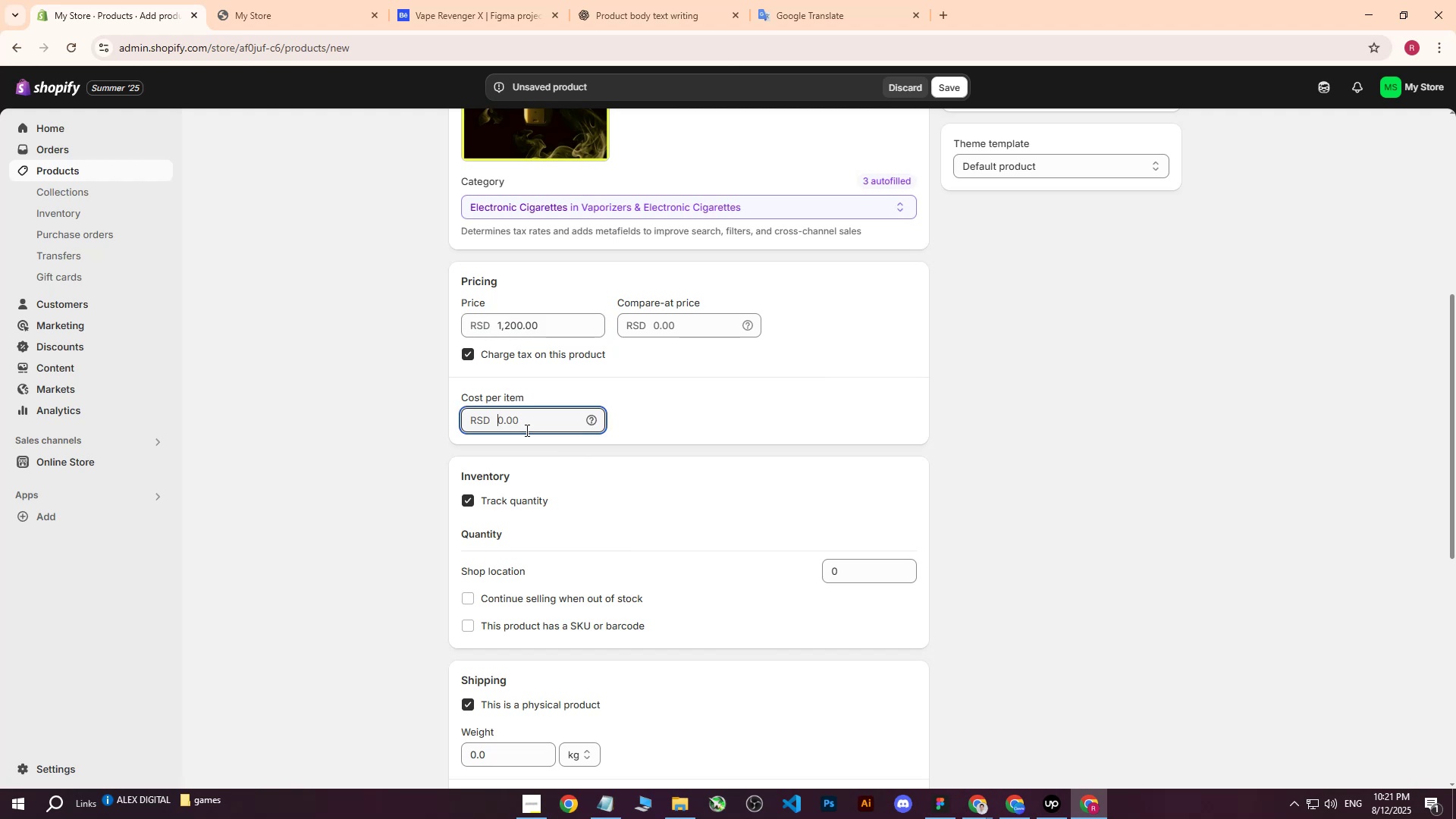 
type(8000)
 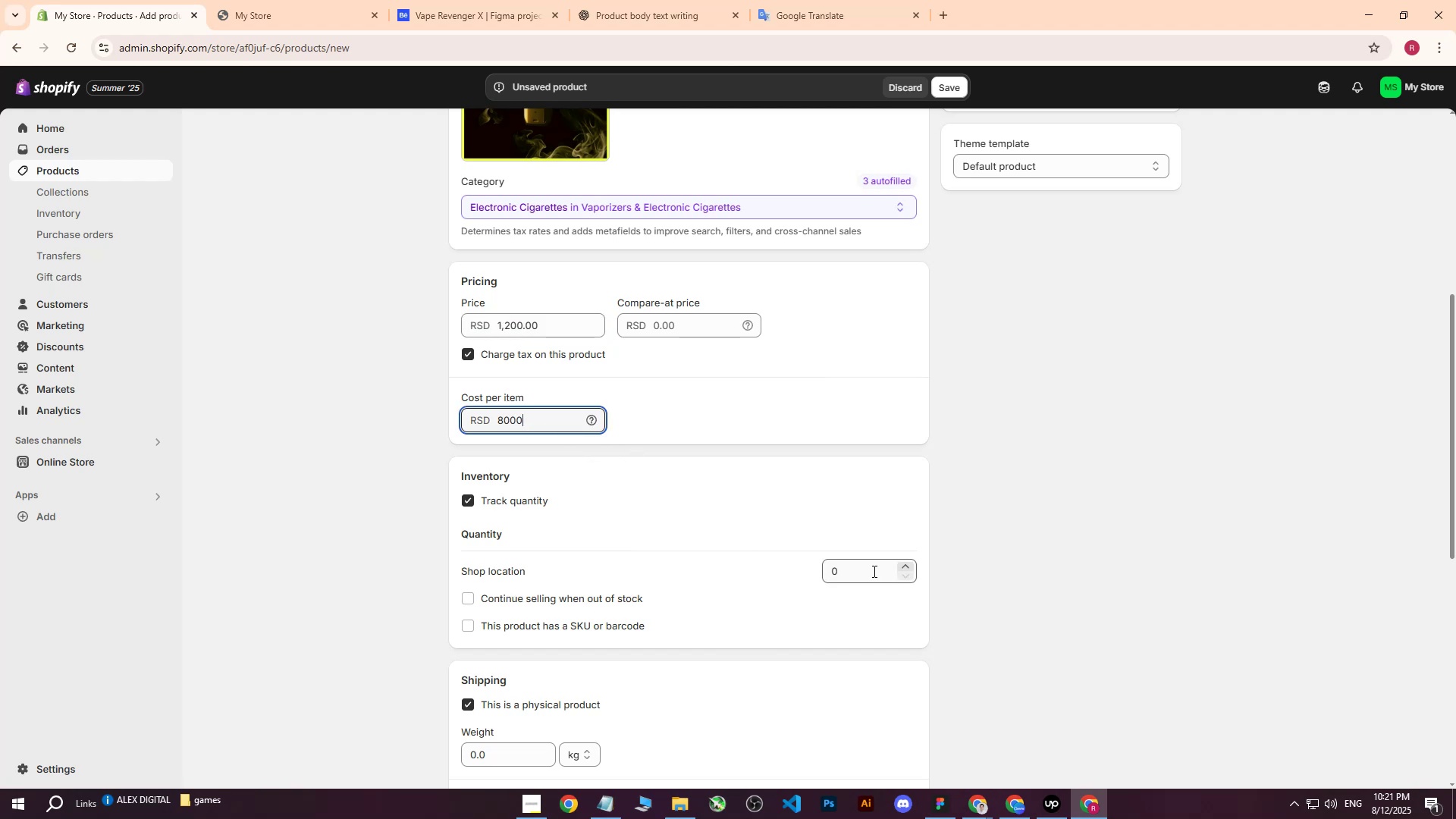 
left_click([871, 571])
 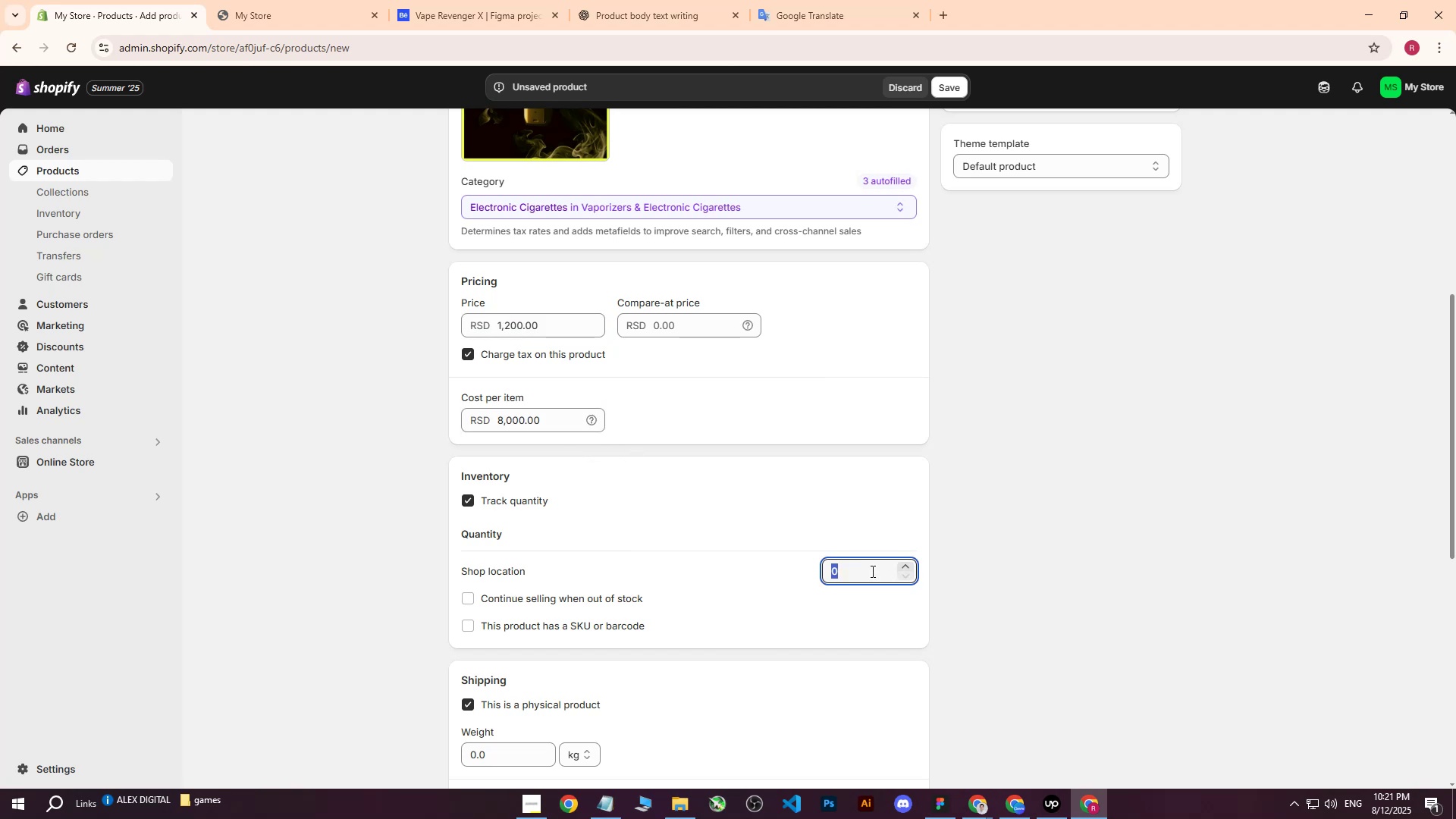 
type(2000)
key(Backspace)
 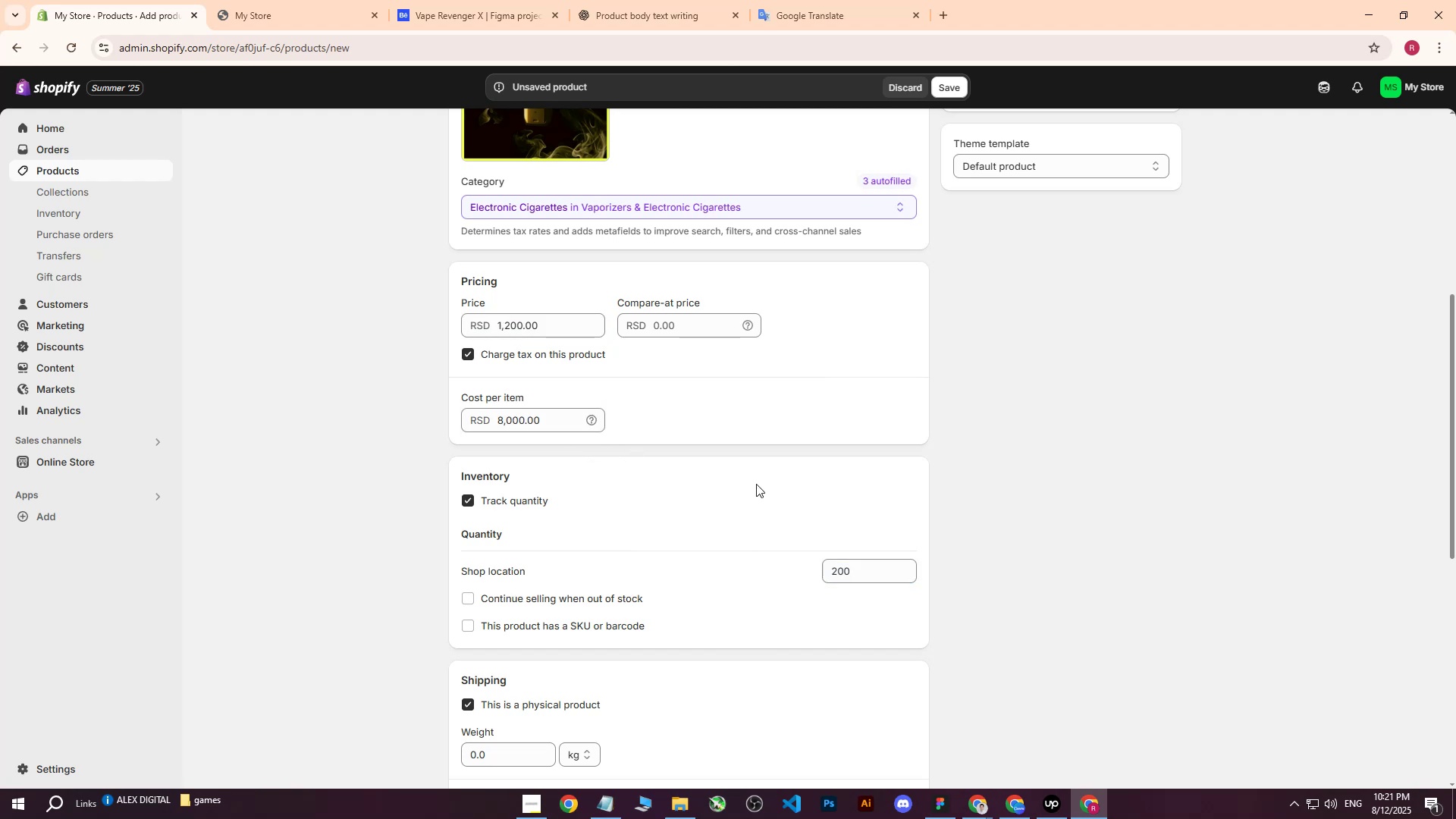 
left_click([756, 484])
 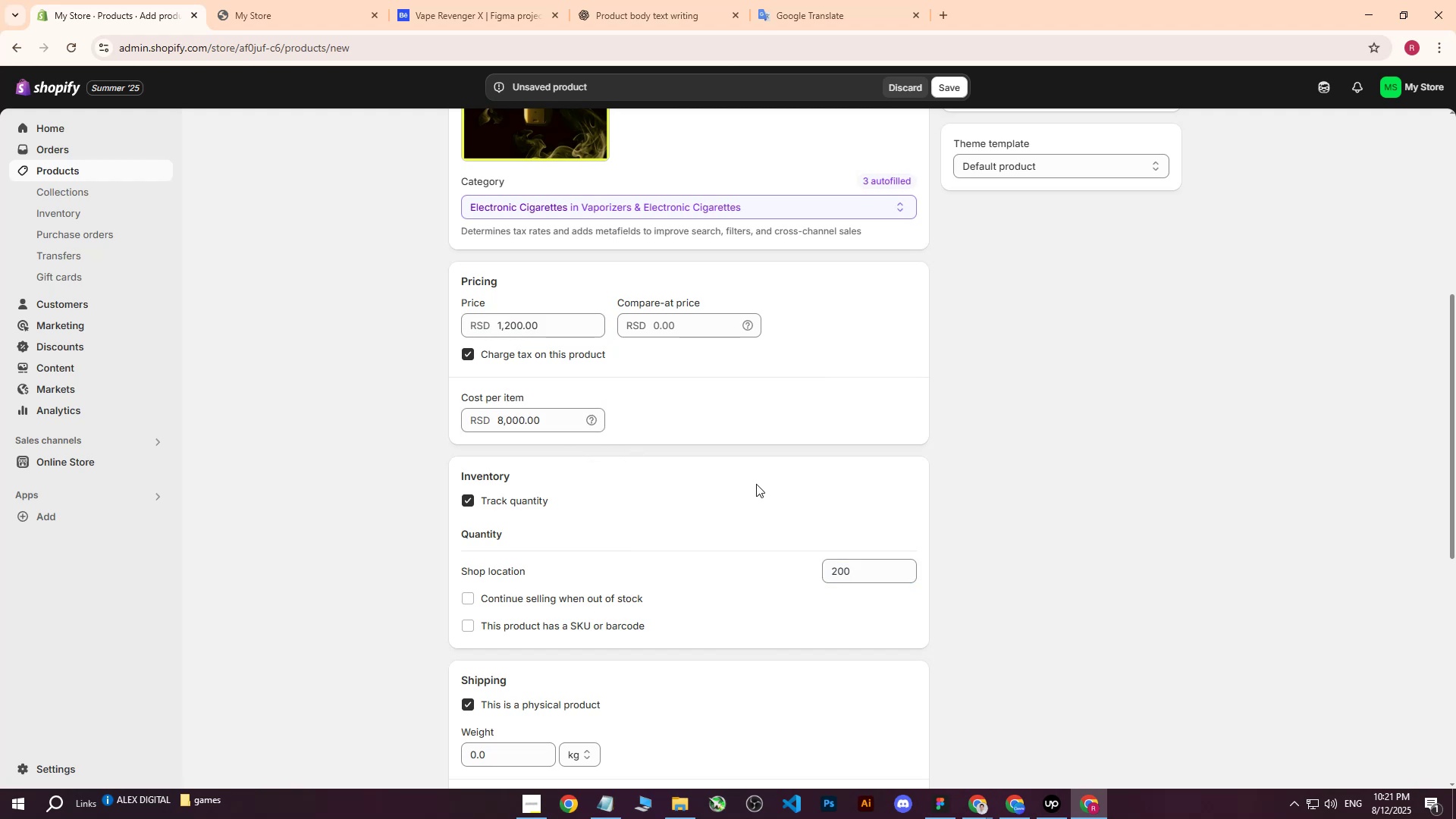 
scroll: coordinate [755, 488], scroll_direction: down, amount: 4.0
 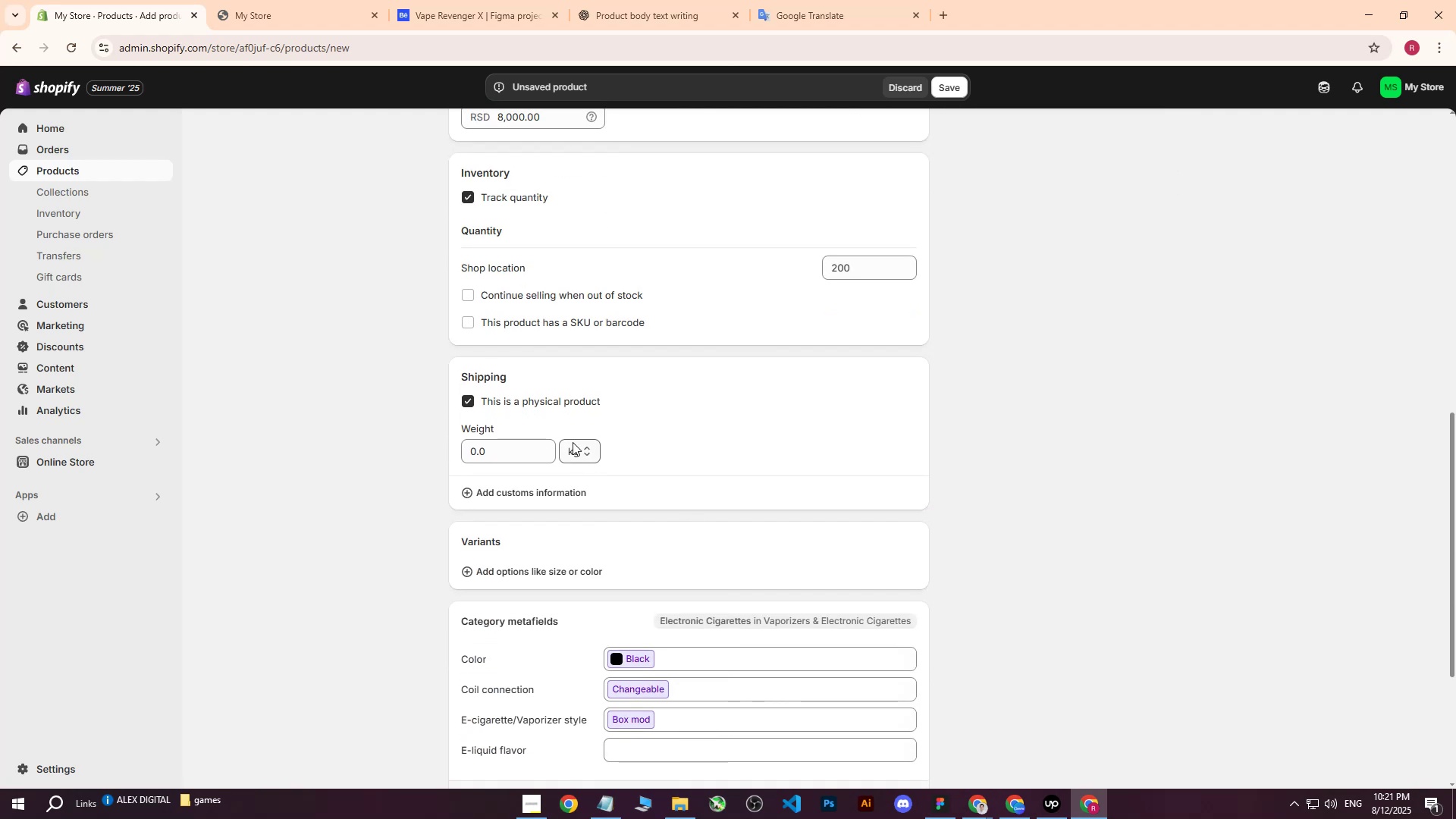 
left_click([509, 454])
 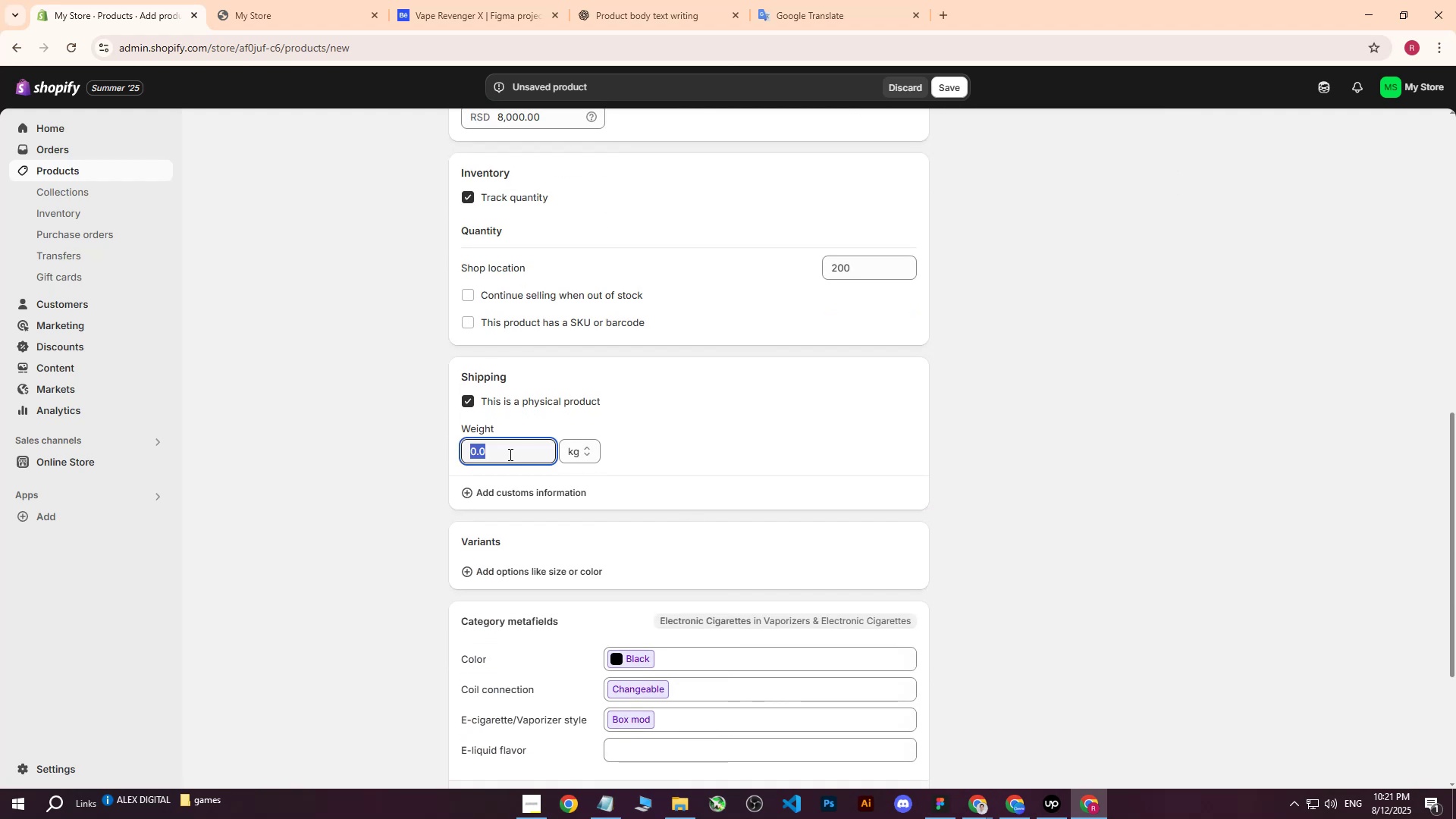 
key(1)
 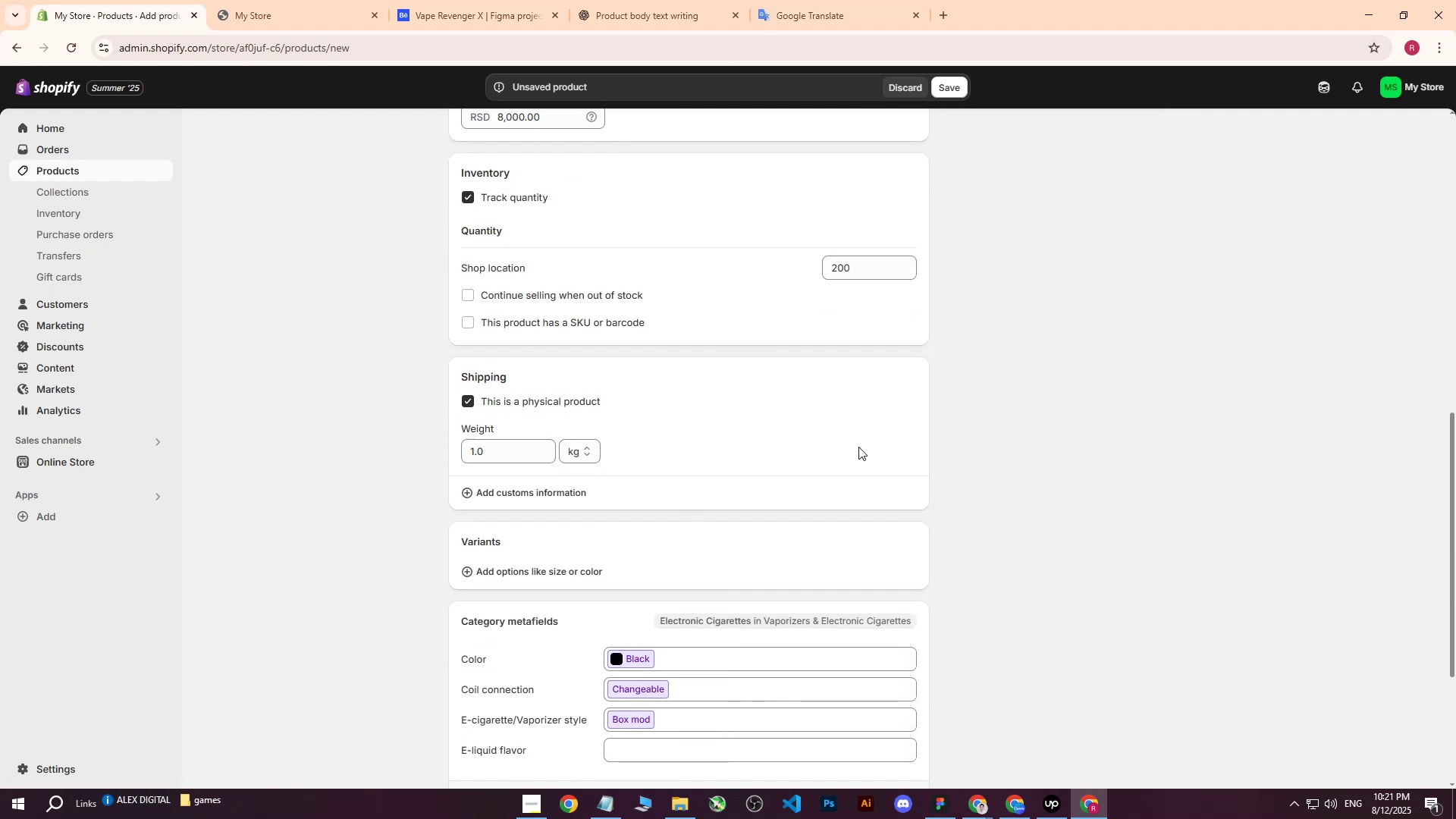 
double_click([858, 447])
 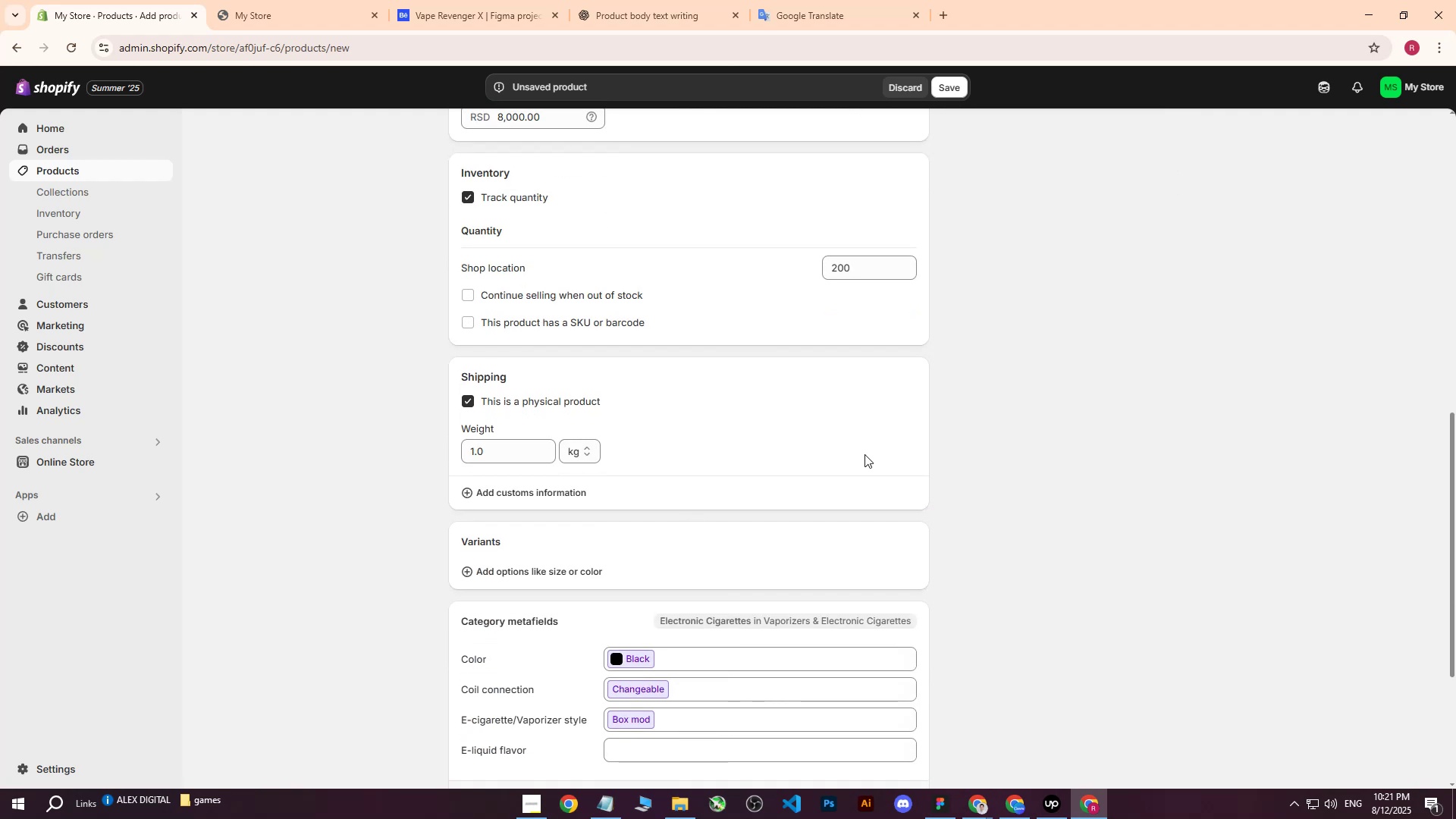 
scroll: coordinate [877, 459], scroll_direction: up, amount: 9.0
 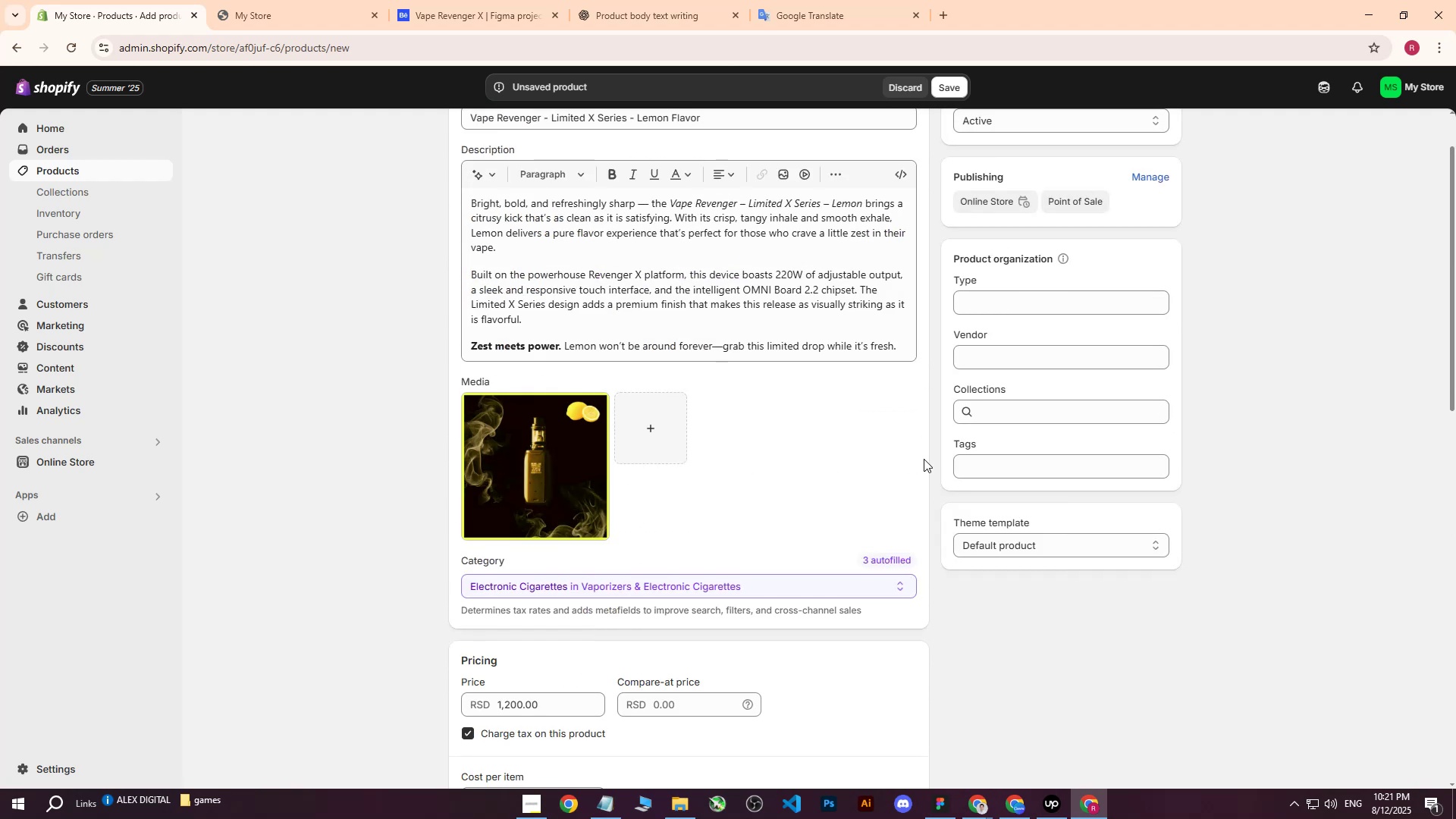 
scroll: coordinate [748, 537], scroll_direction: down, amount: 11.0
 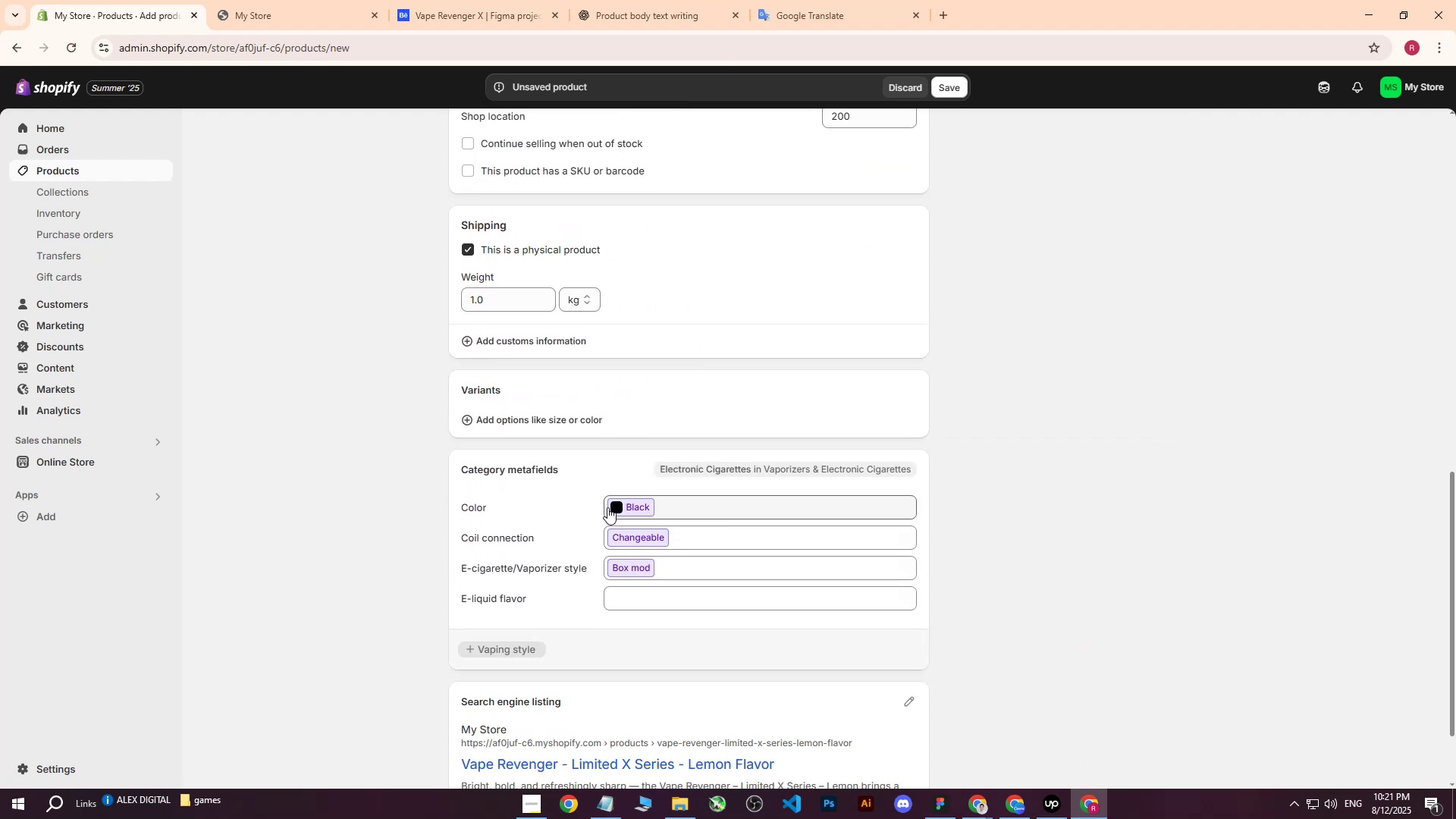 
left_click([607, 504])
 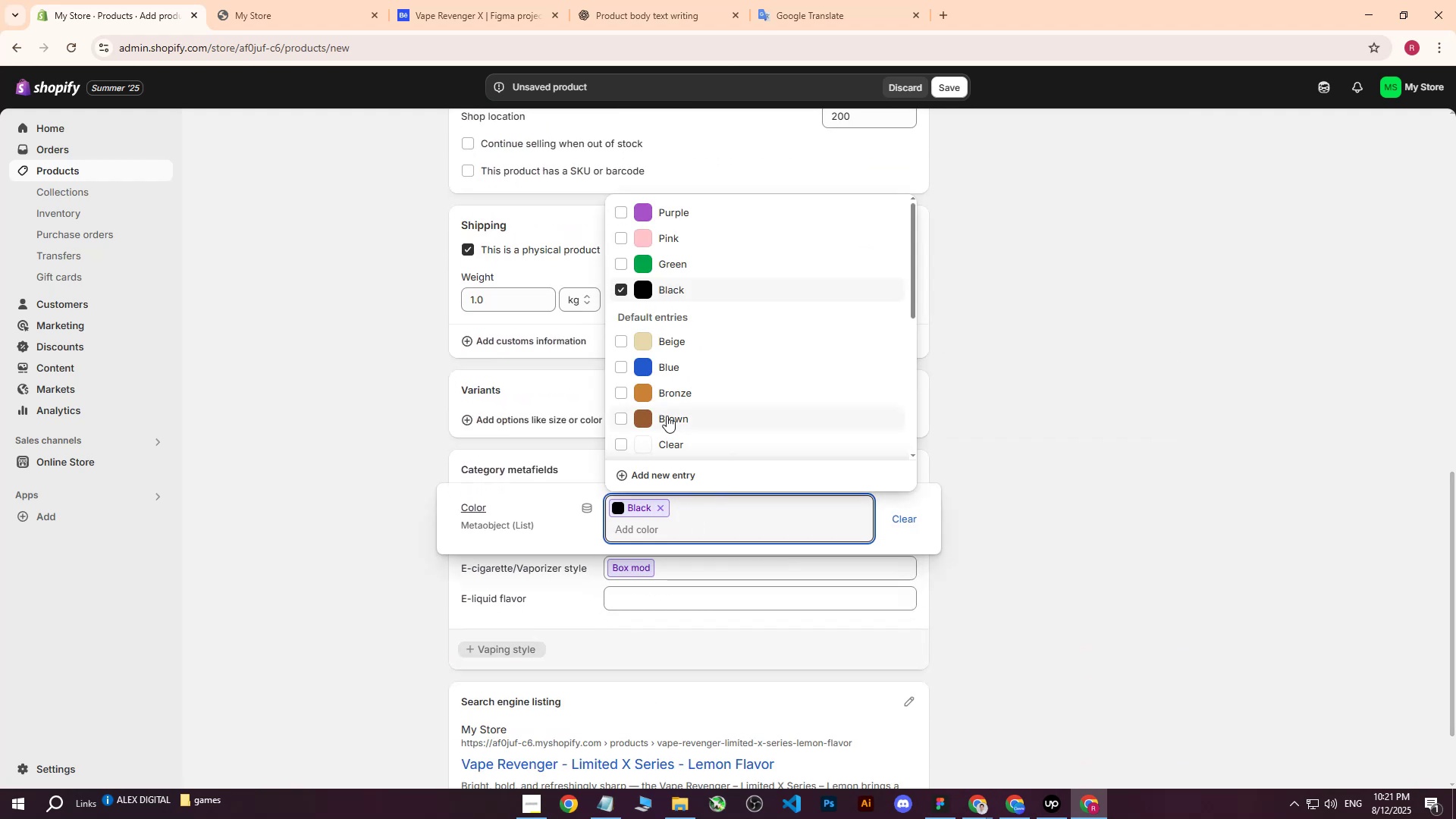 
scroll: coordinate [655, 372], scroll_direction: down, amount: 2.0
 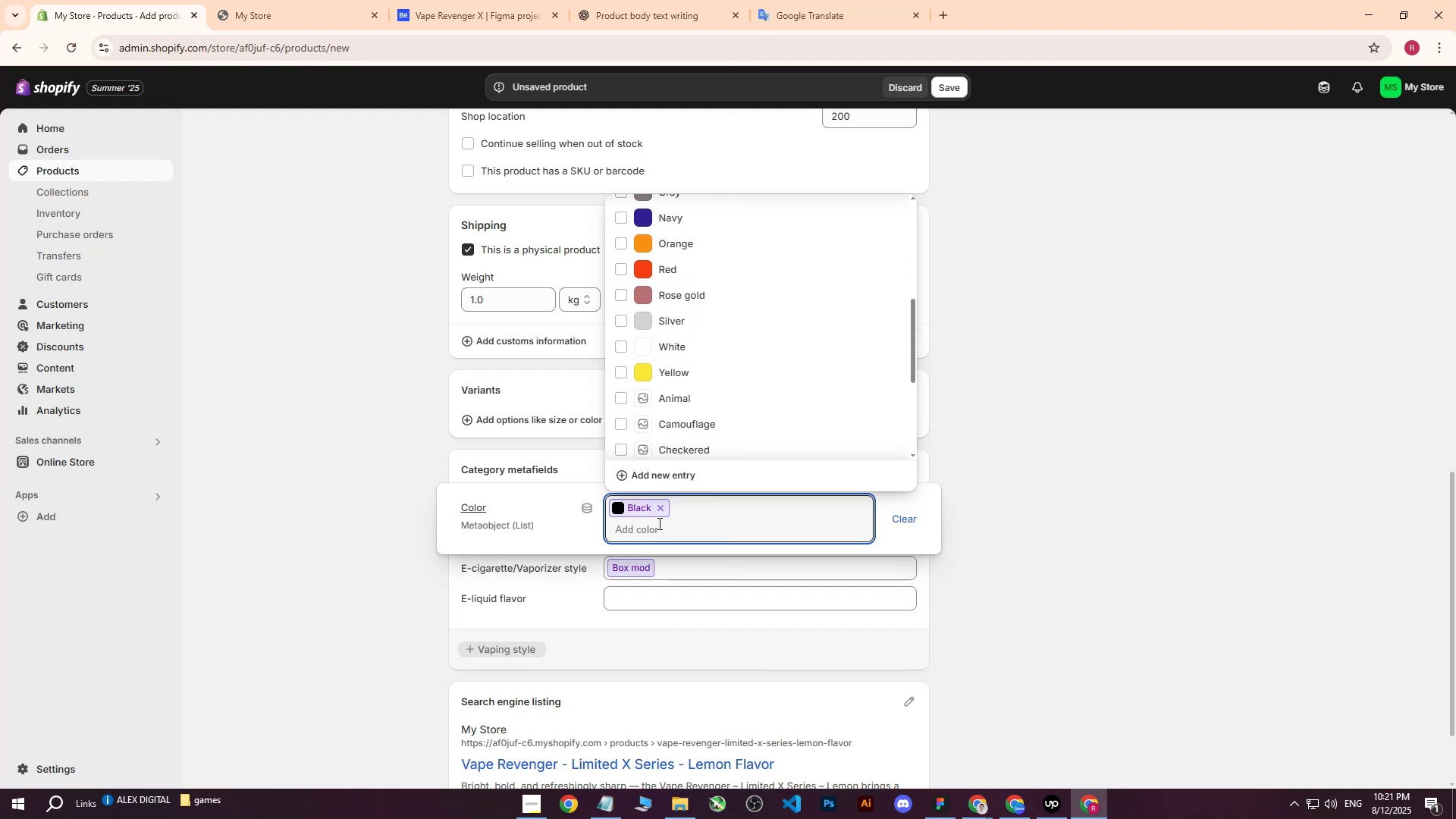 
left_click([663, 511])
 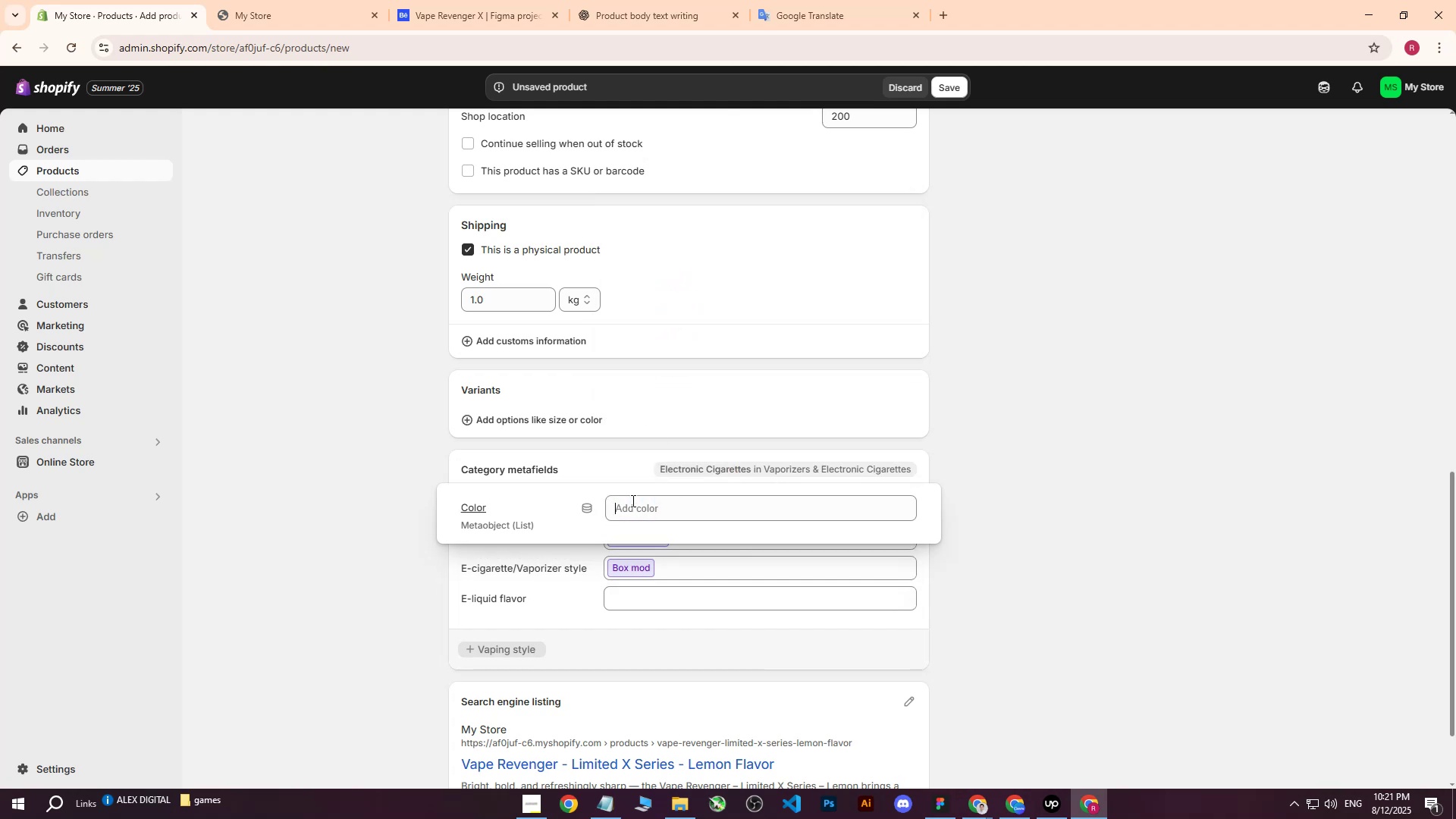 
left_click([626, 508])
 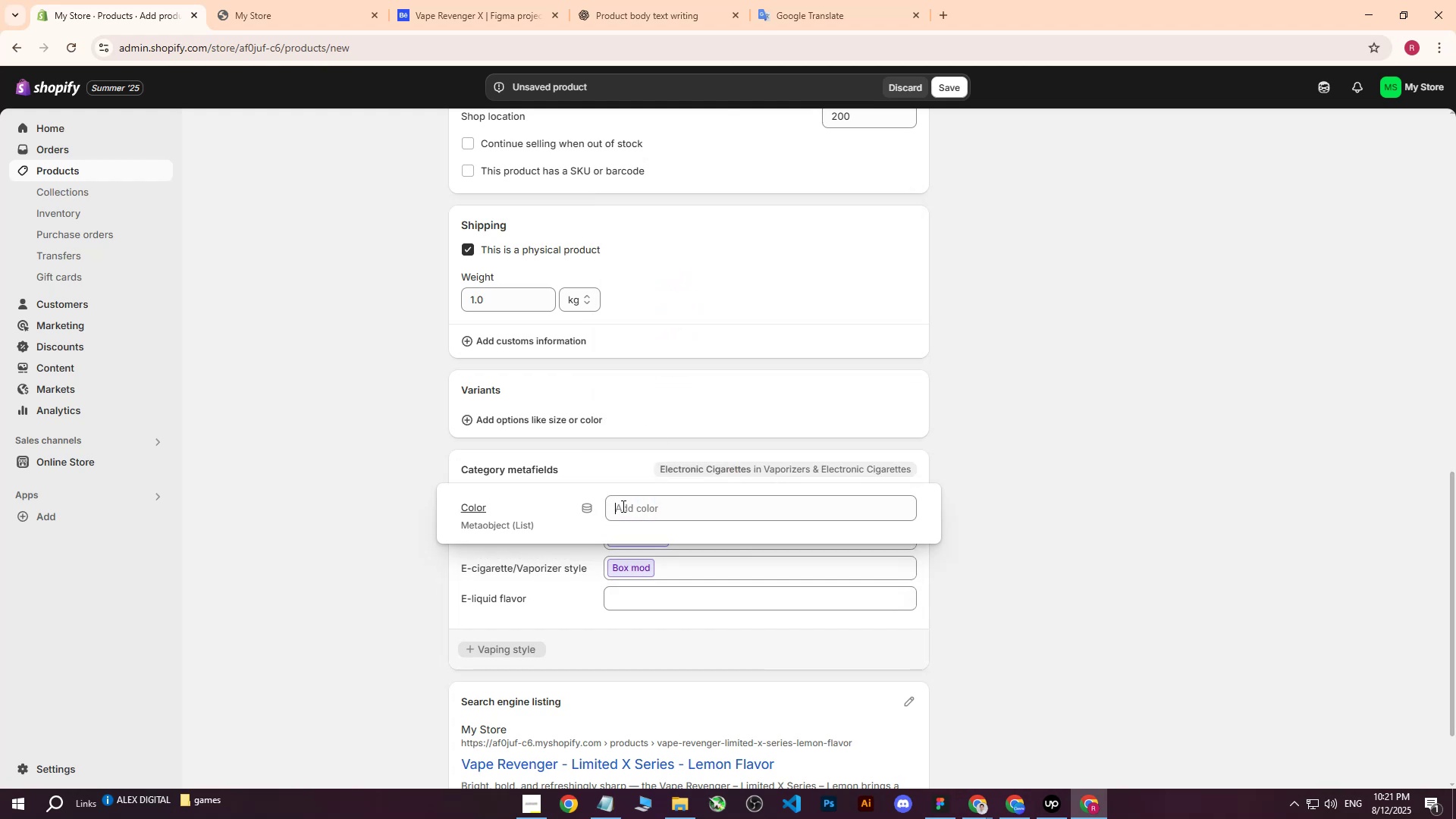 
left_click([622, 506])
 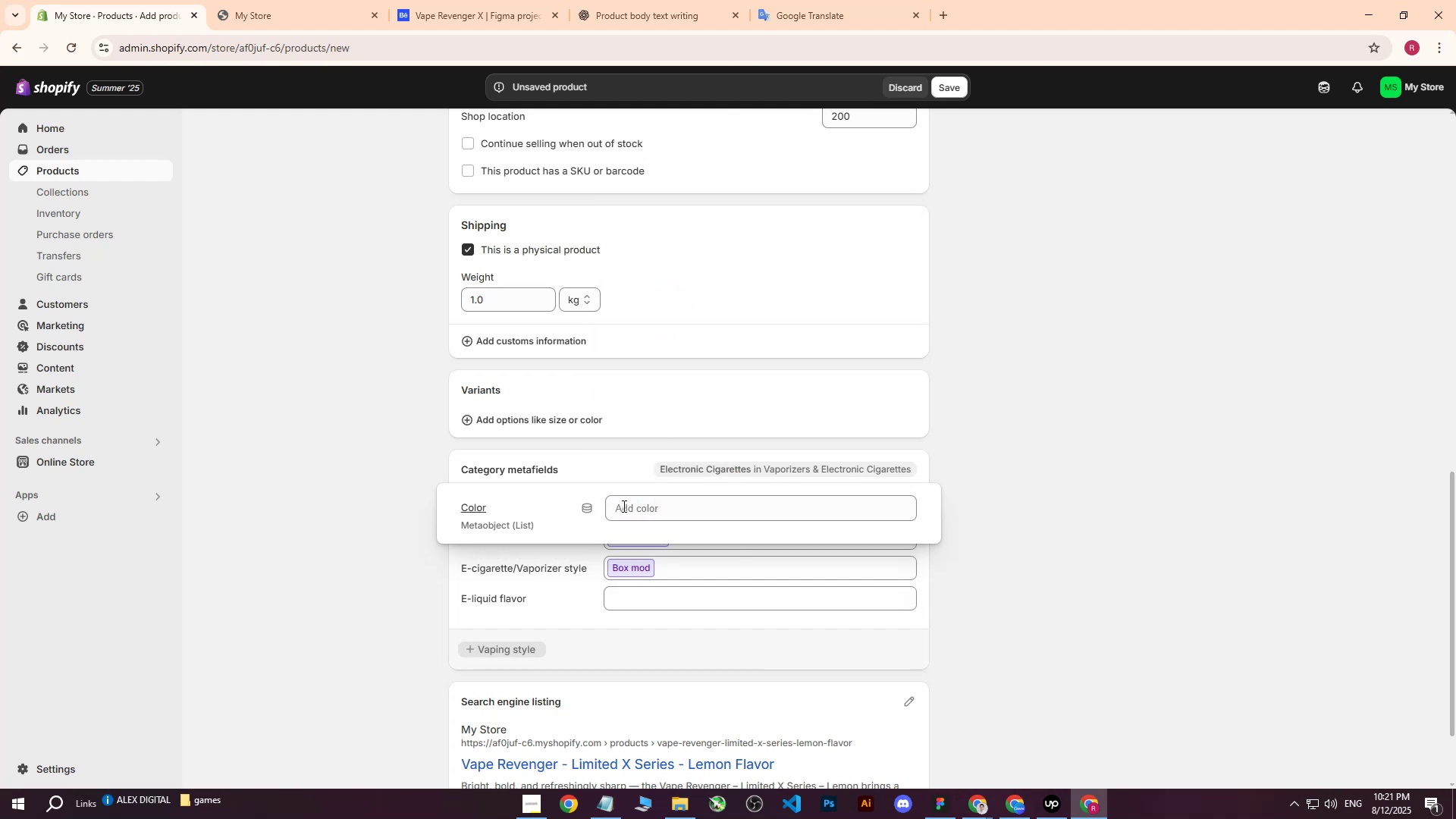 
type(yello)
 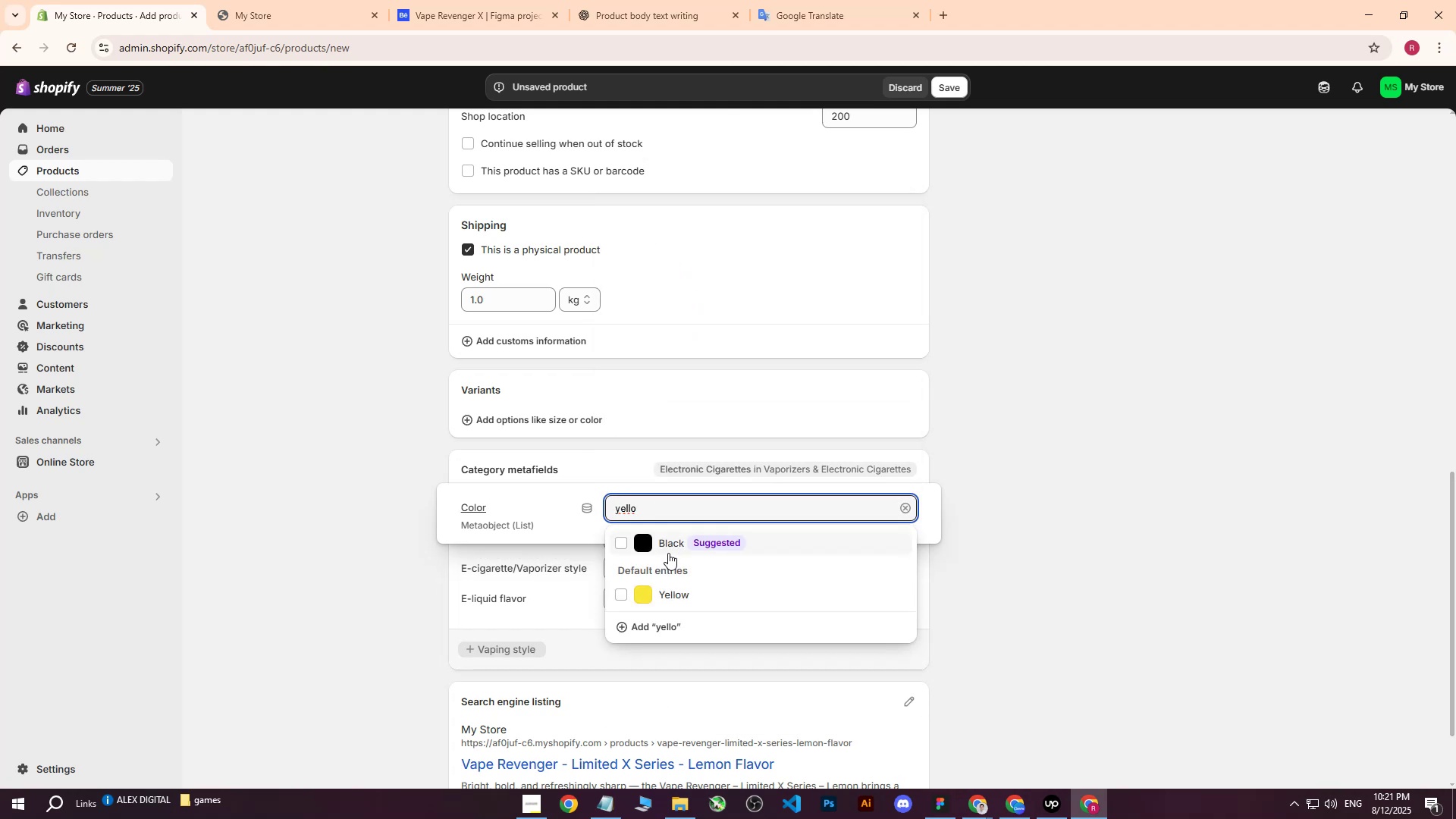 
left_click([667, 596])
 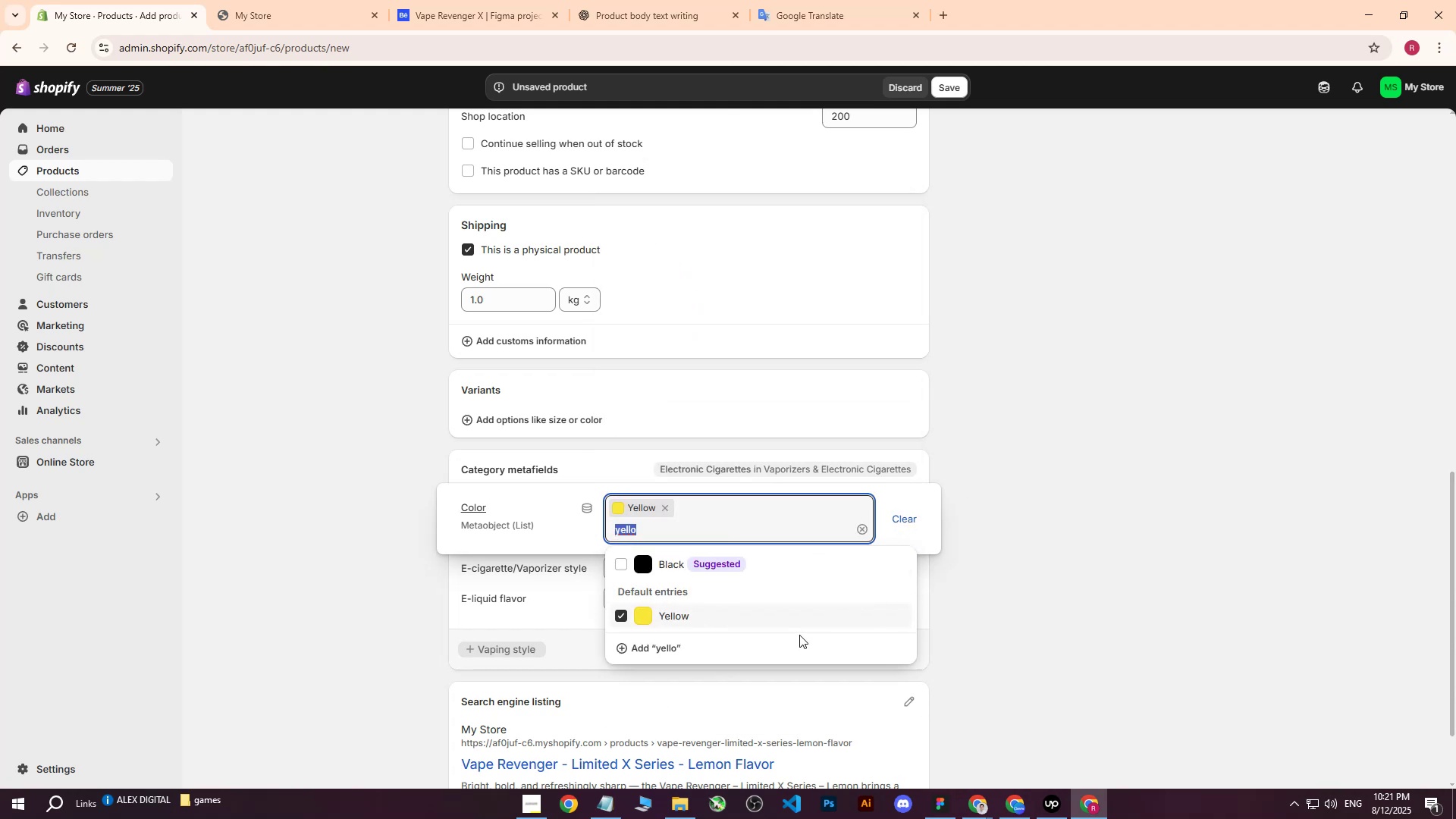 
left_click([1079, 499])
 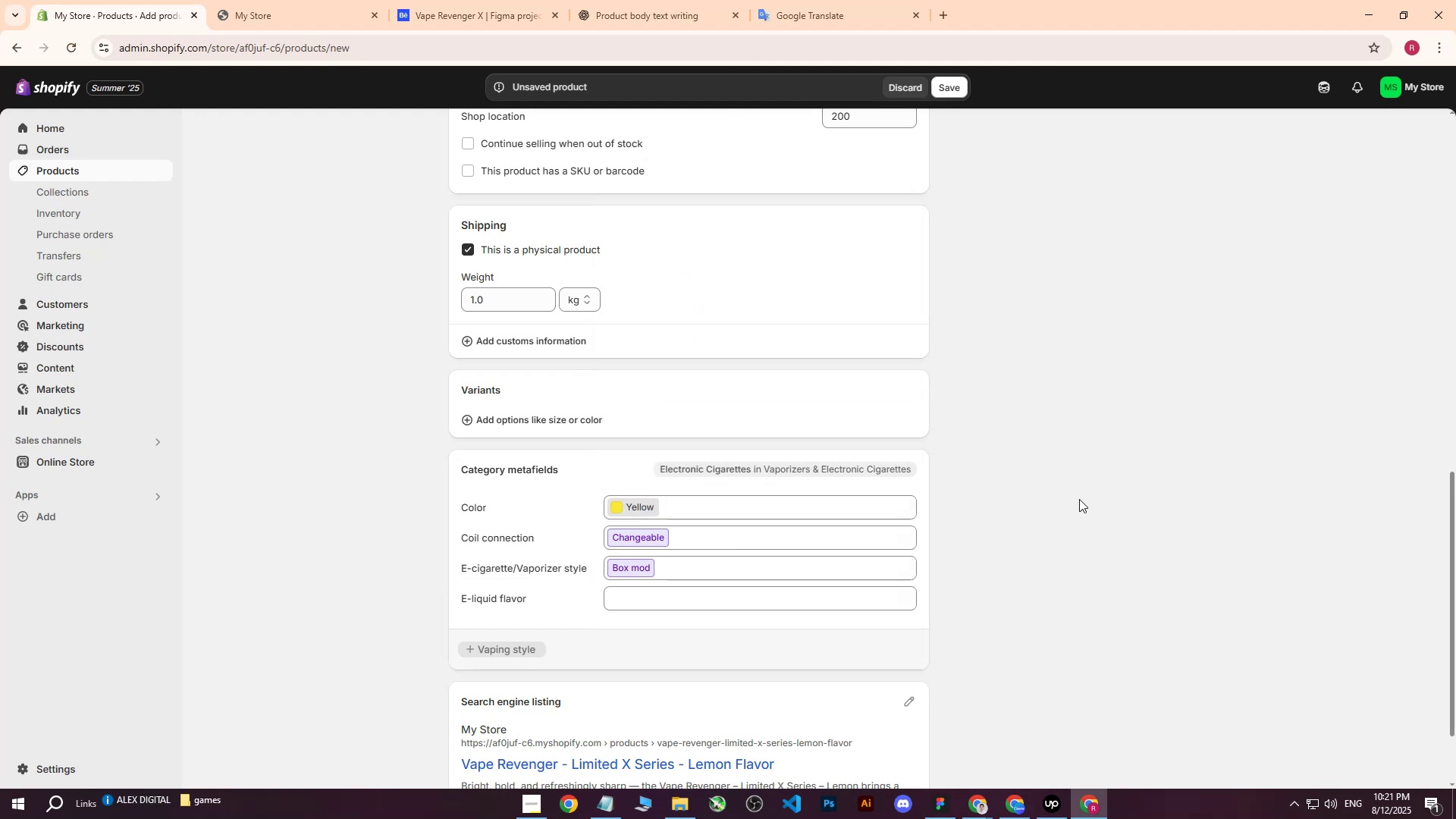 
scroll: coordinate [1079, 499], scroll_direction: up, amount: 11.0
 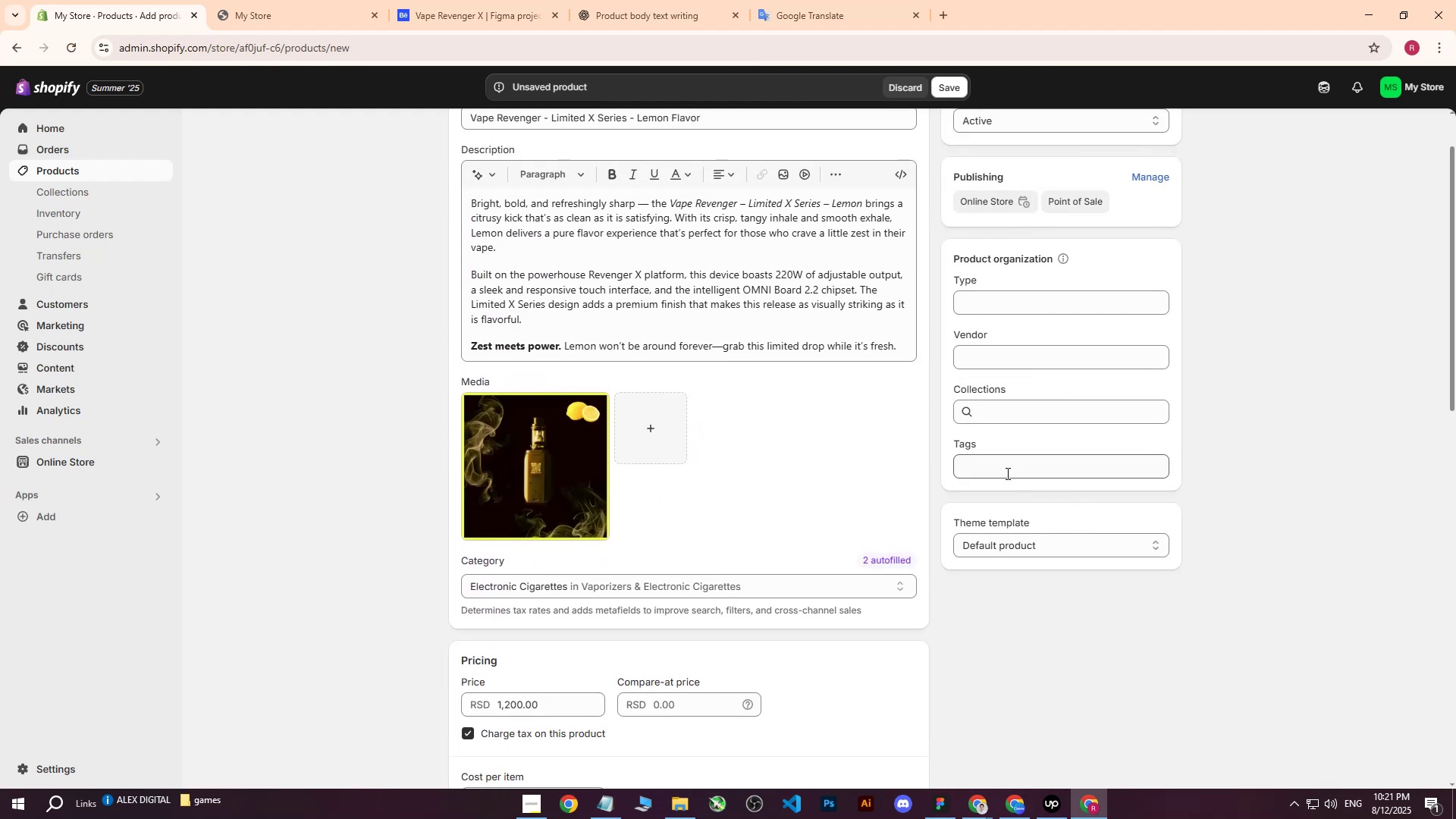 
left_click([1004, 466])
 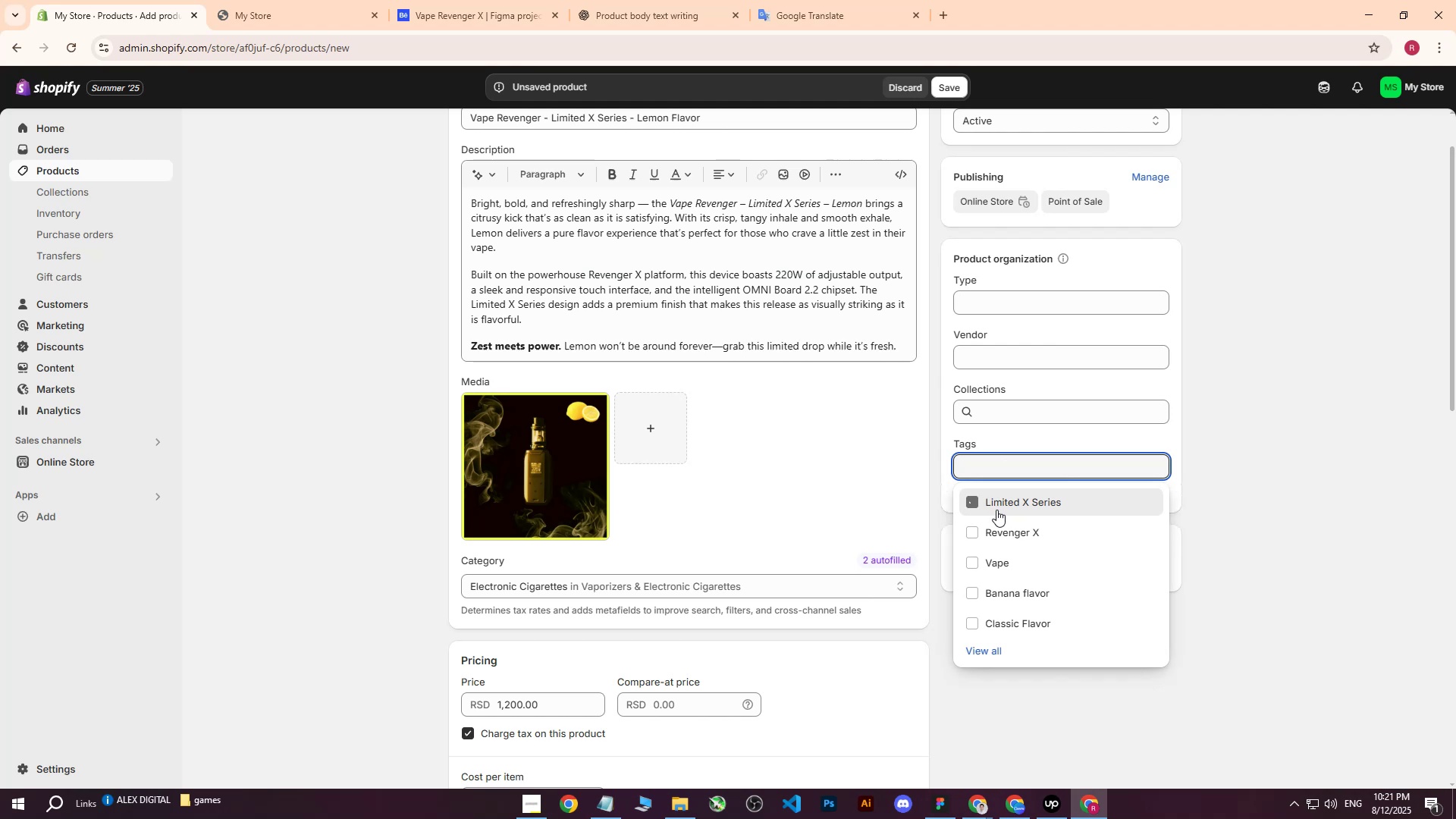 
double_click([995, 532])
 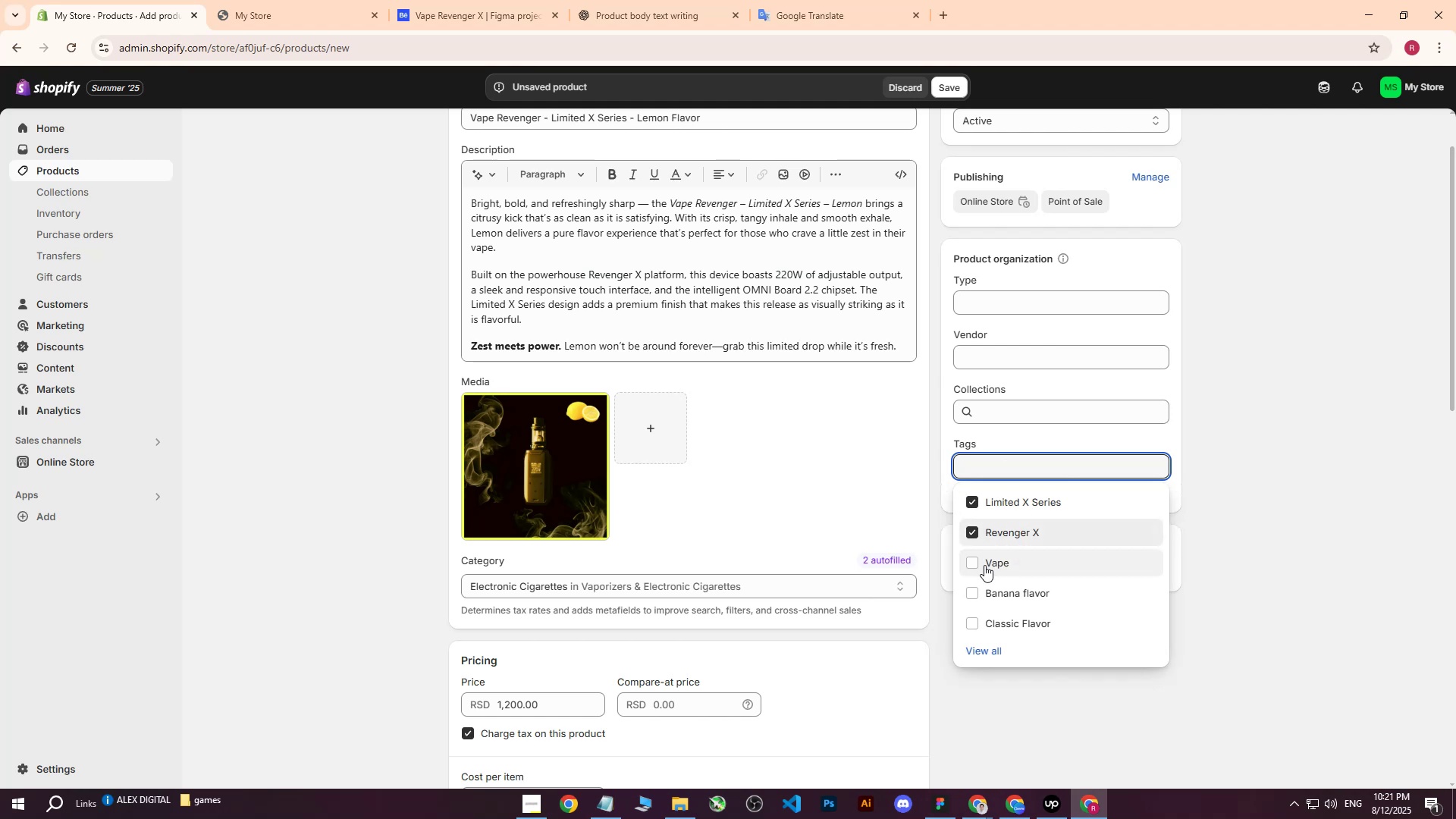 
triple_click([984, 565])
 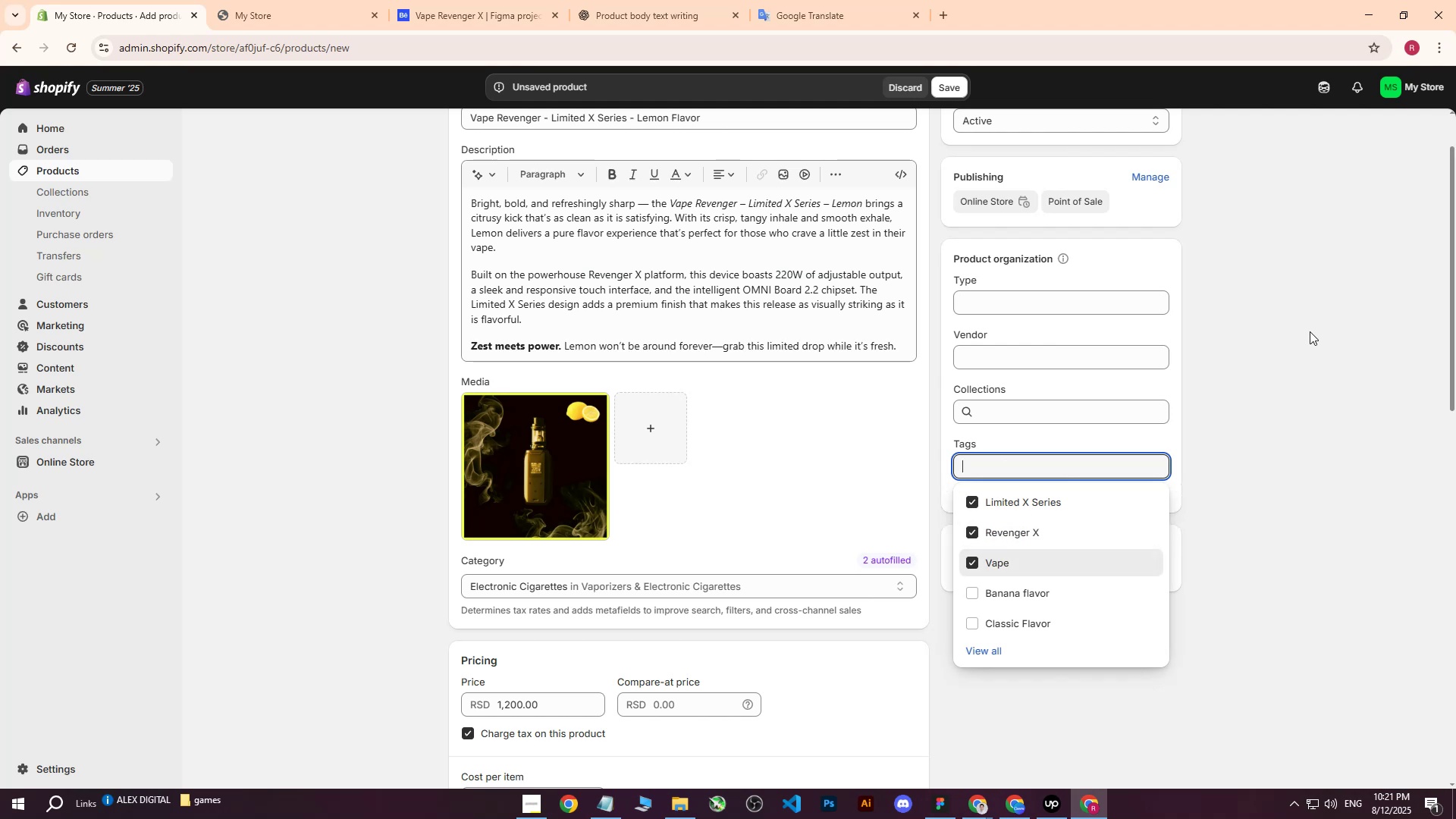 
triple_click([1310, 331])
 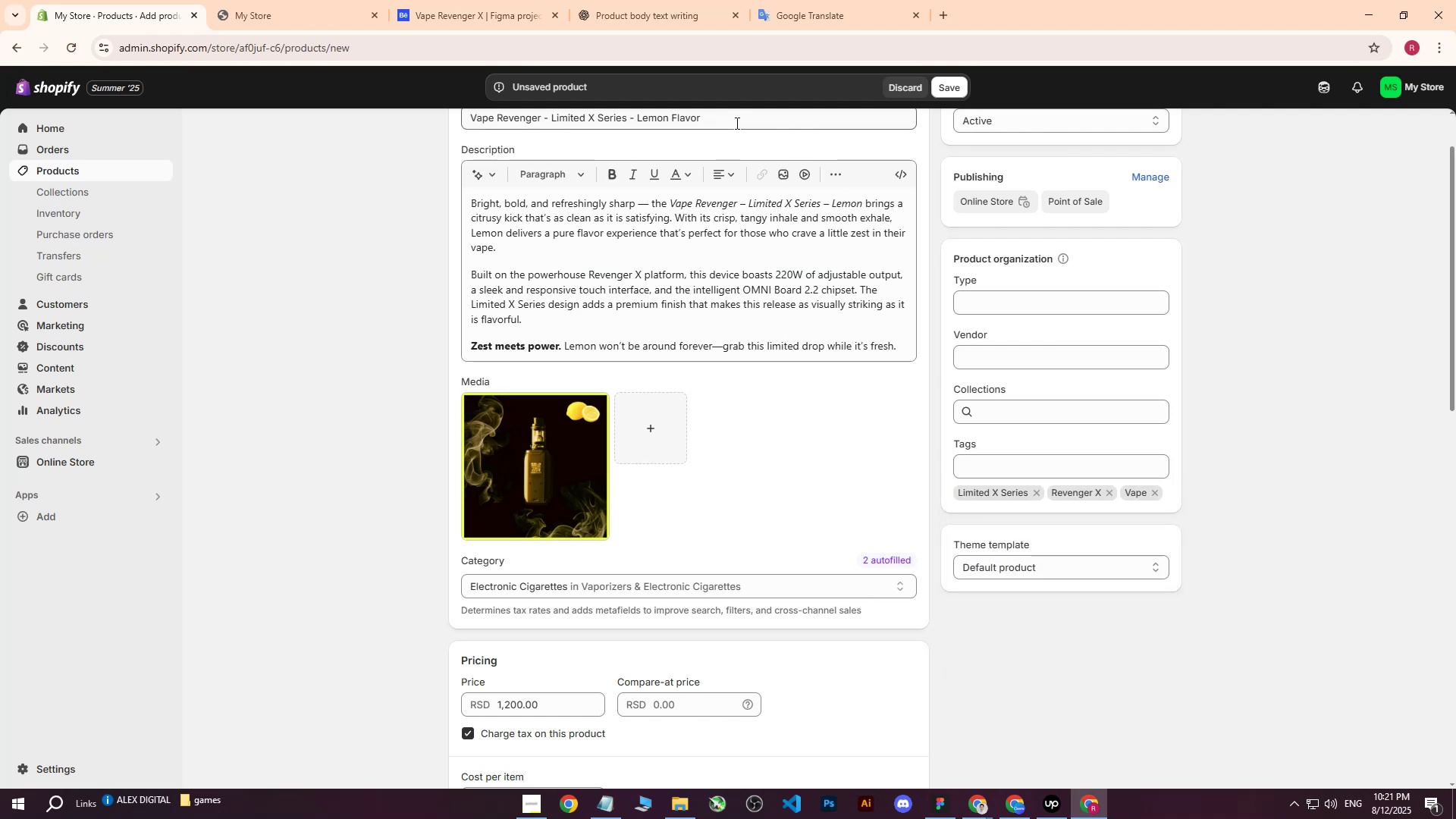 
left_click_drag(start_coordinate=[736, 123], to_coordinate=[637, 190])
 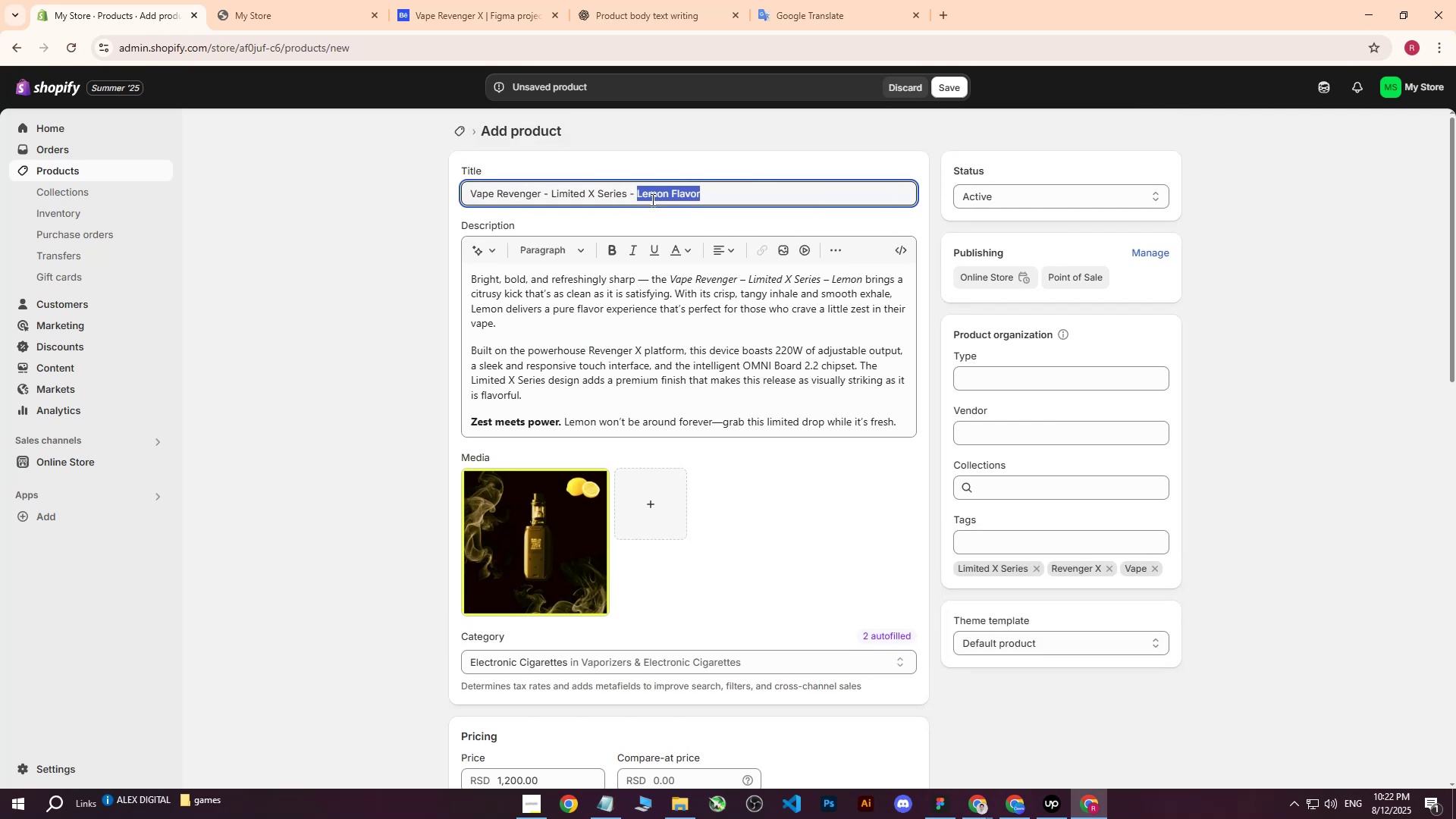 
key(Control+ControlLeft)
 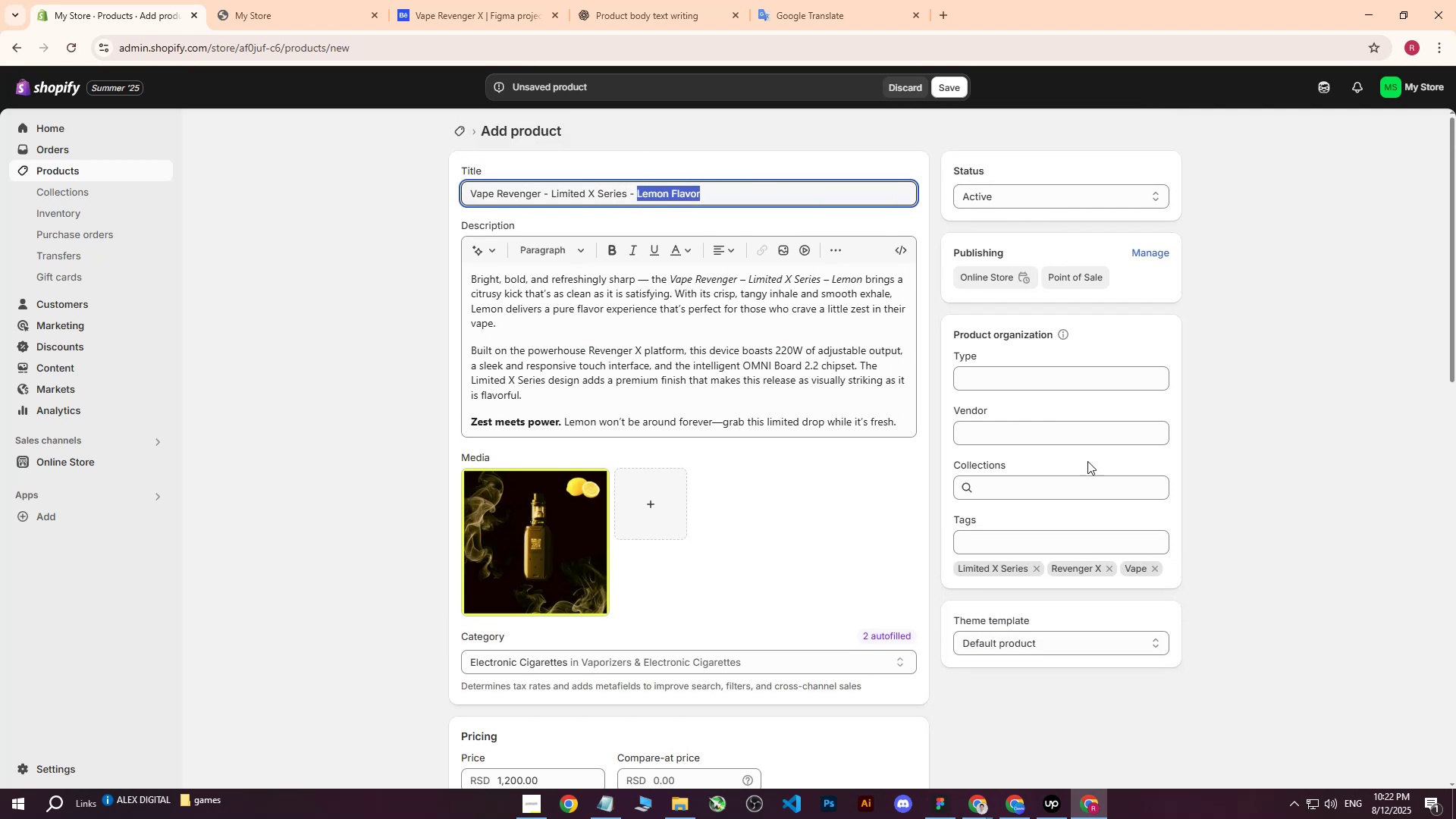 
key(Control+C)
 